 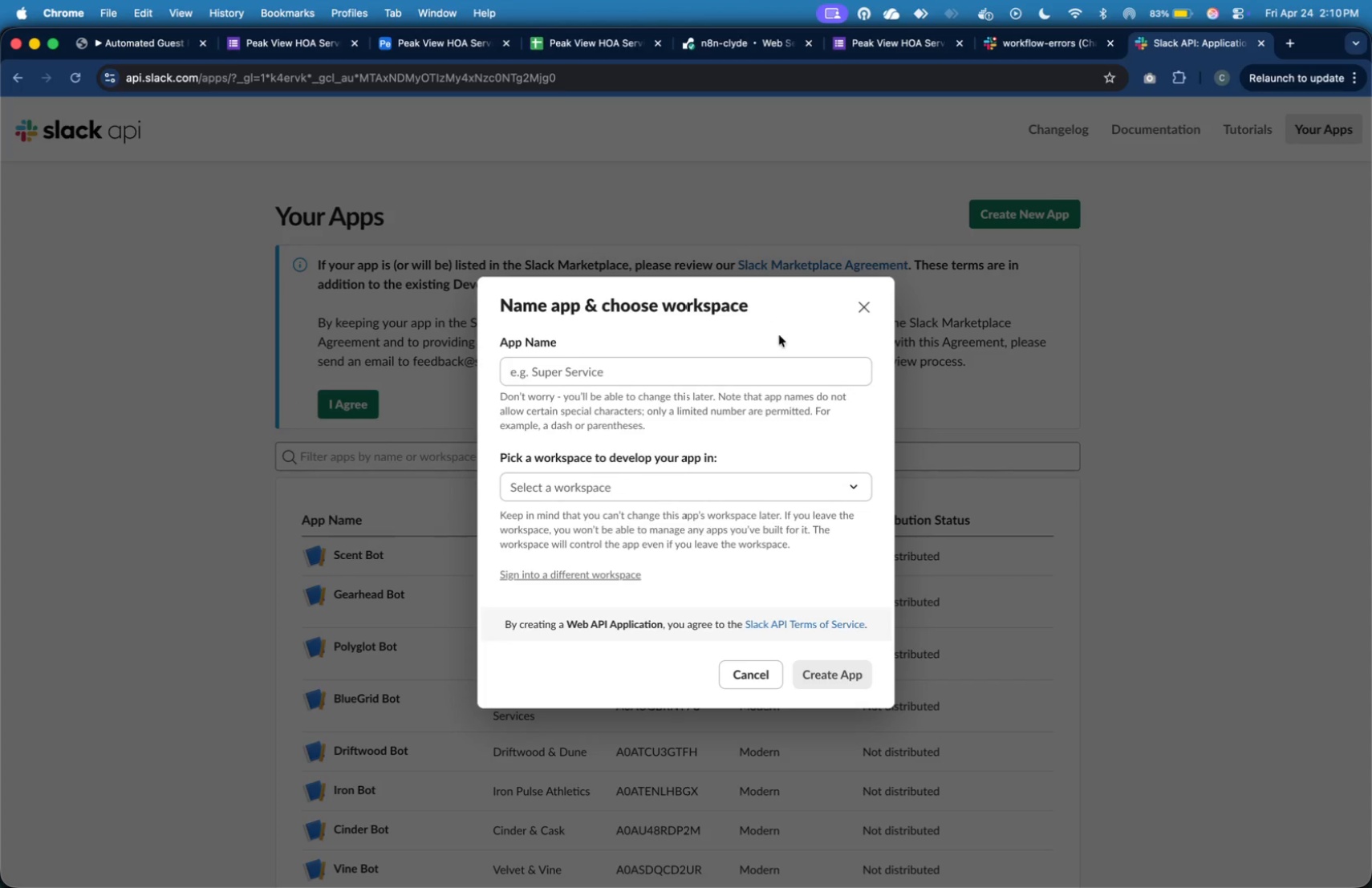 
type(H)
key(Backspace)
type(Peak Bot)
 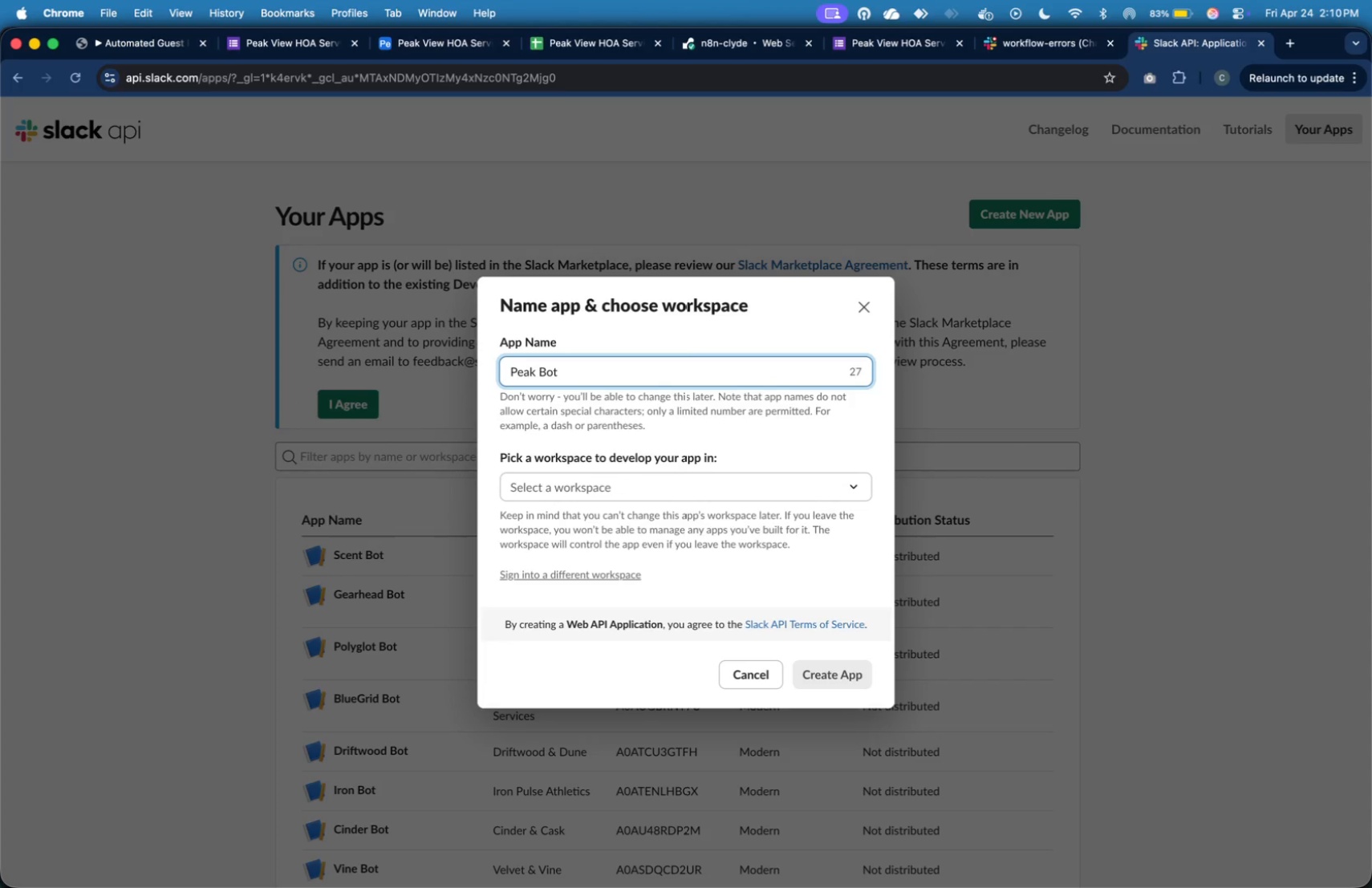 
left_click([750, 484])
 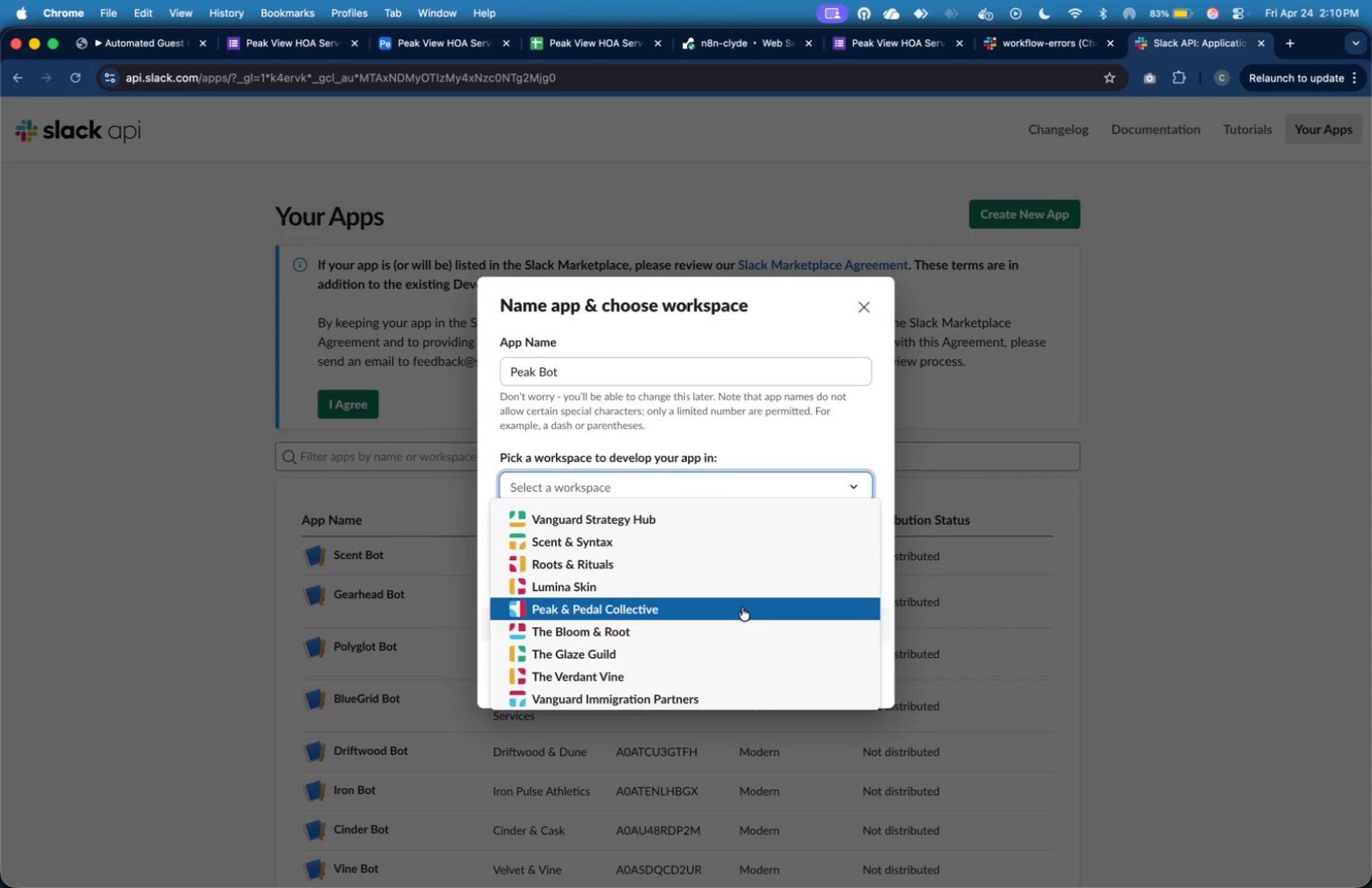 
scroll: coordinate [742, 607], scroll_direction: down, amount: 9.0
 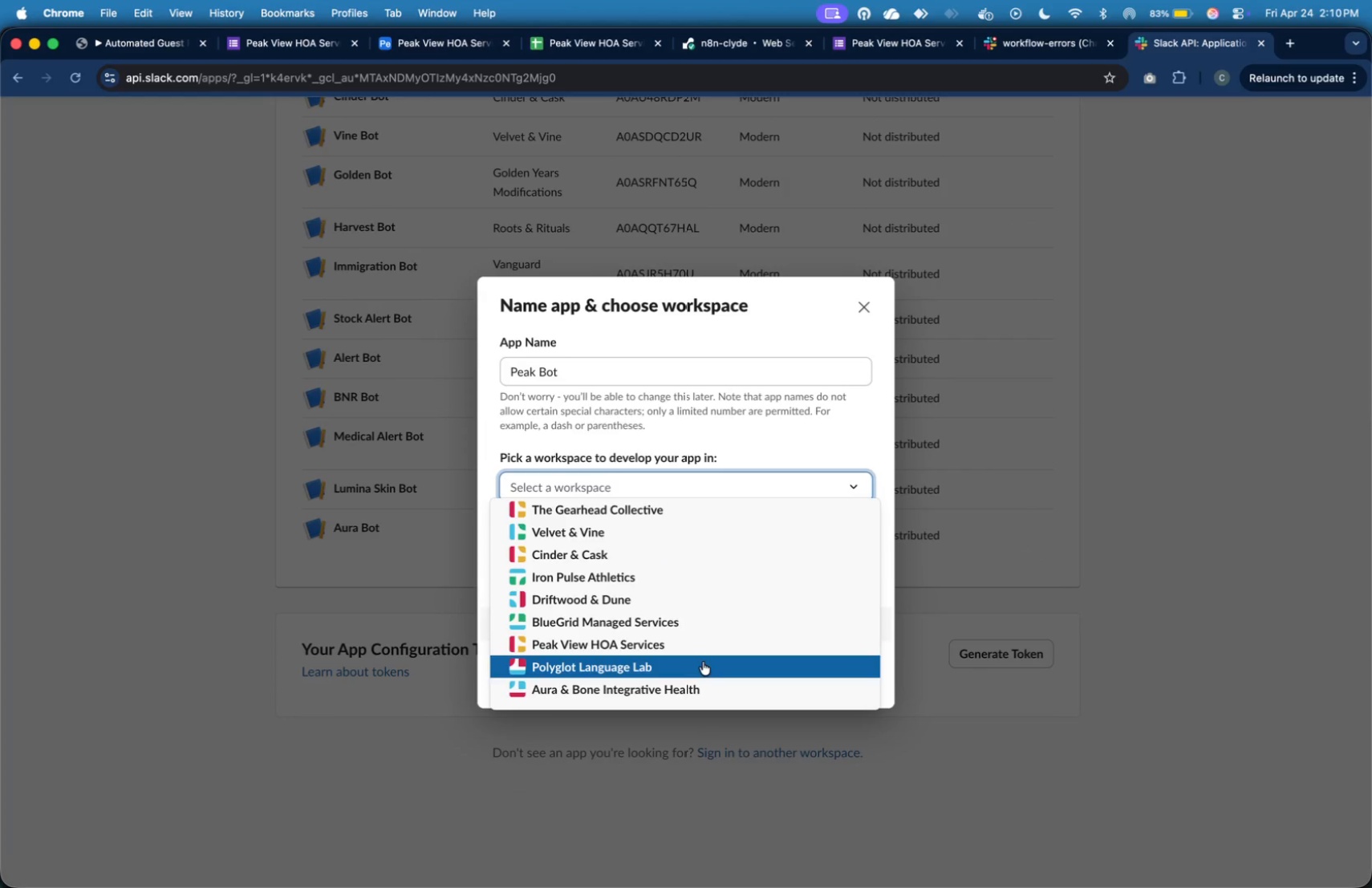 
left_click([706, 653])
 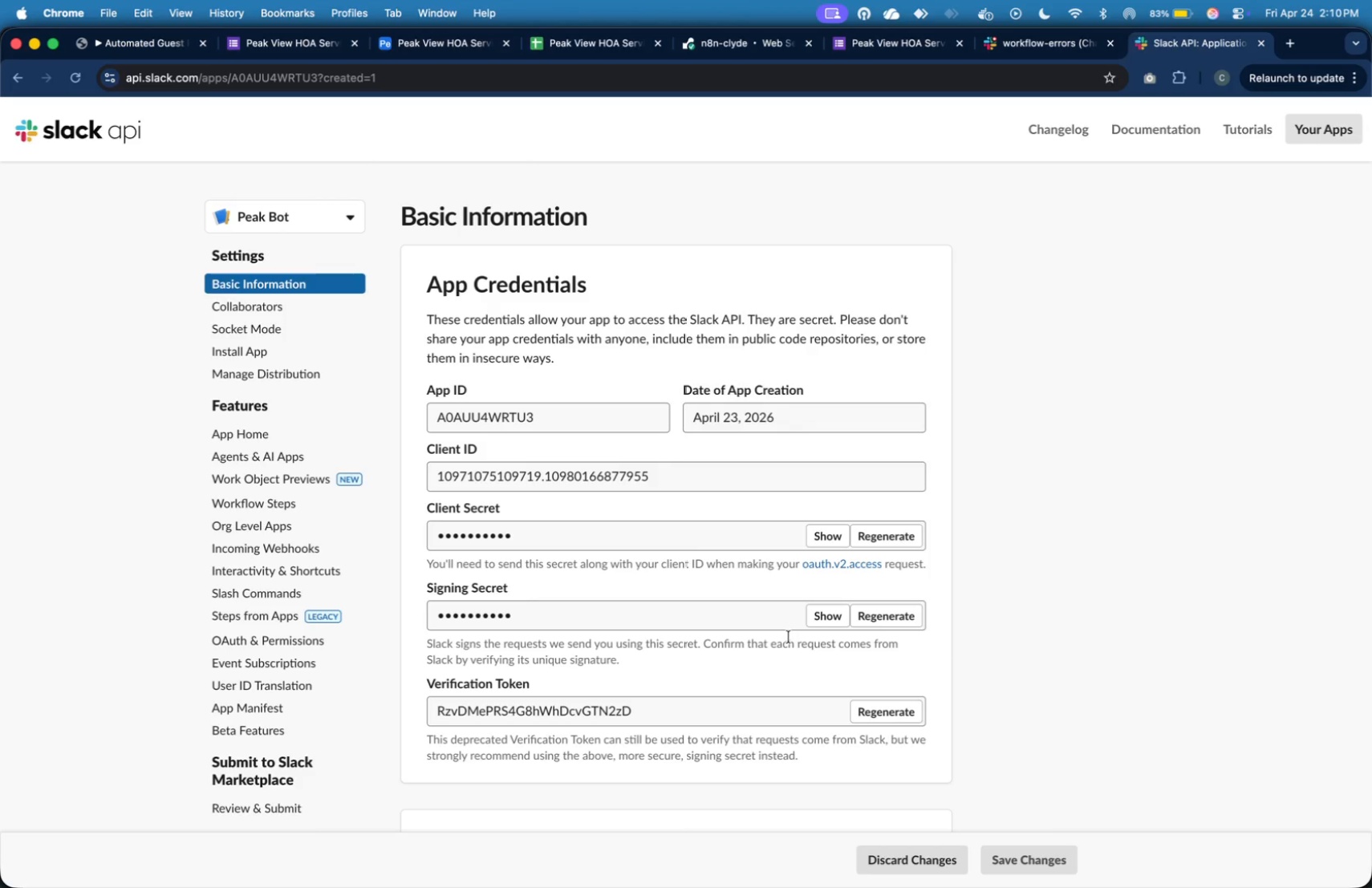 
wait(7.02)
 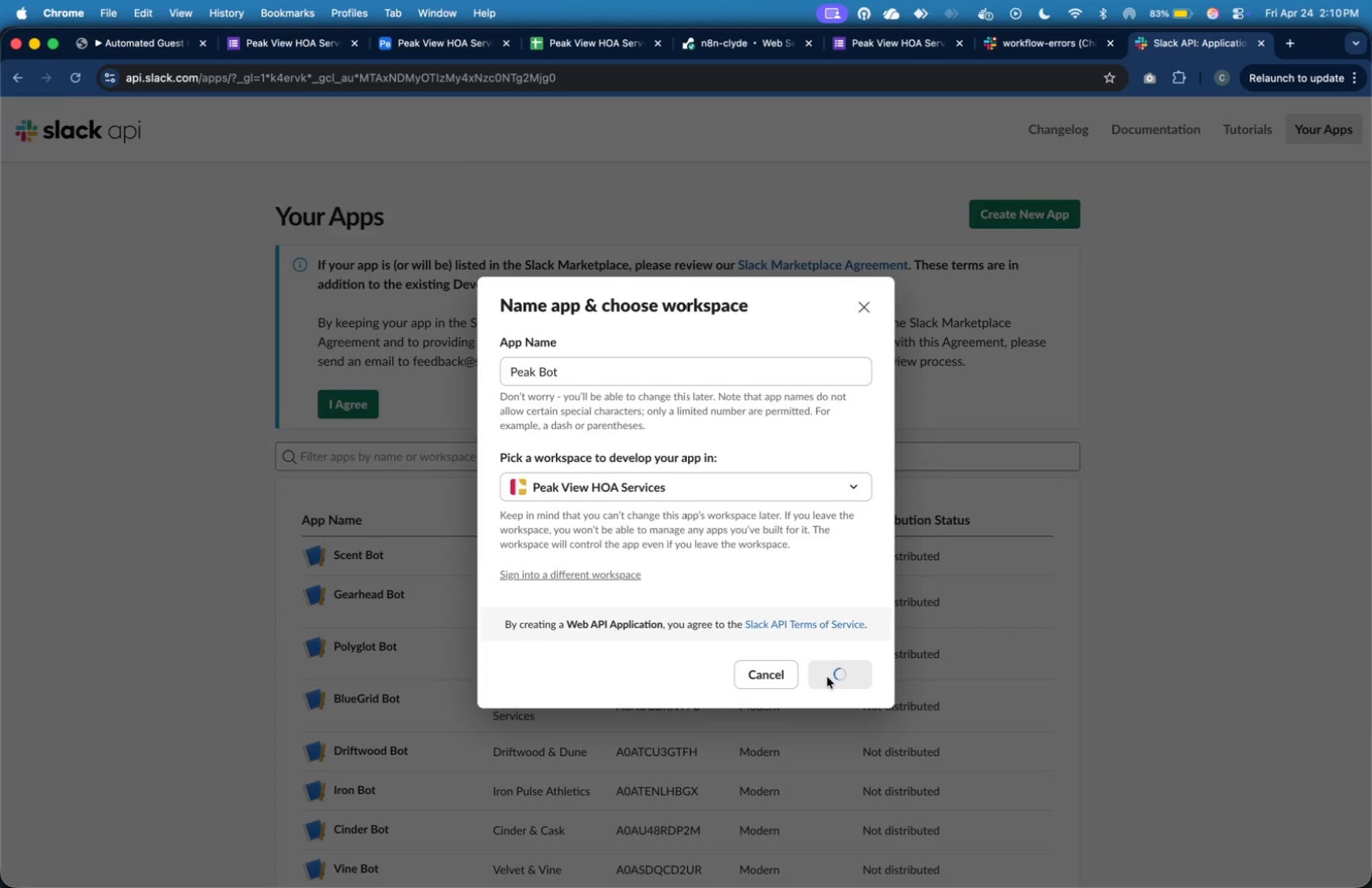 
left_click([680, 640])
 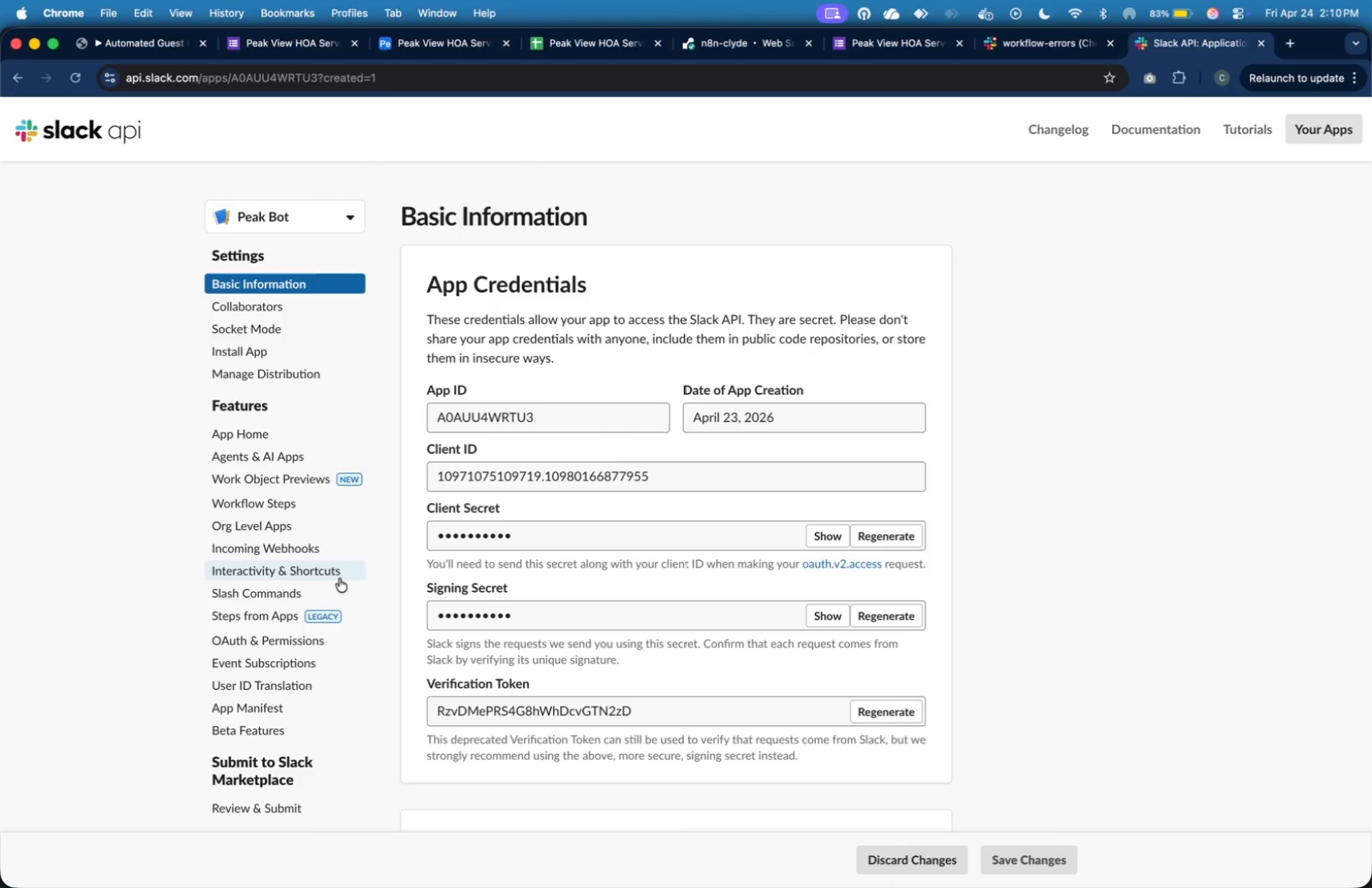 
left_click([329, 545])
 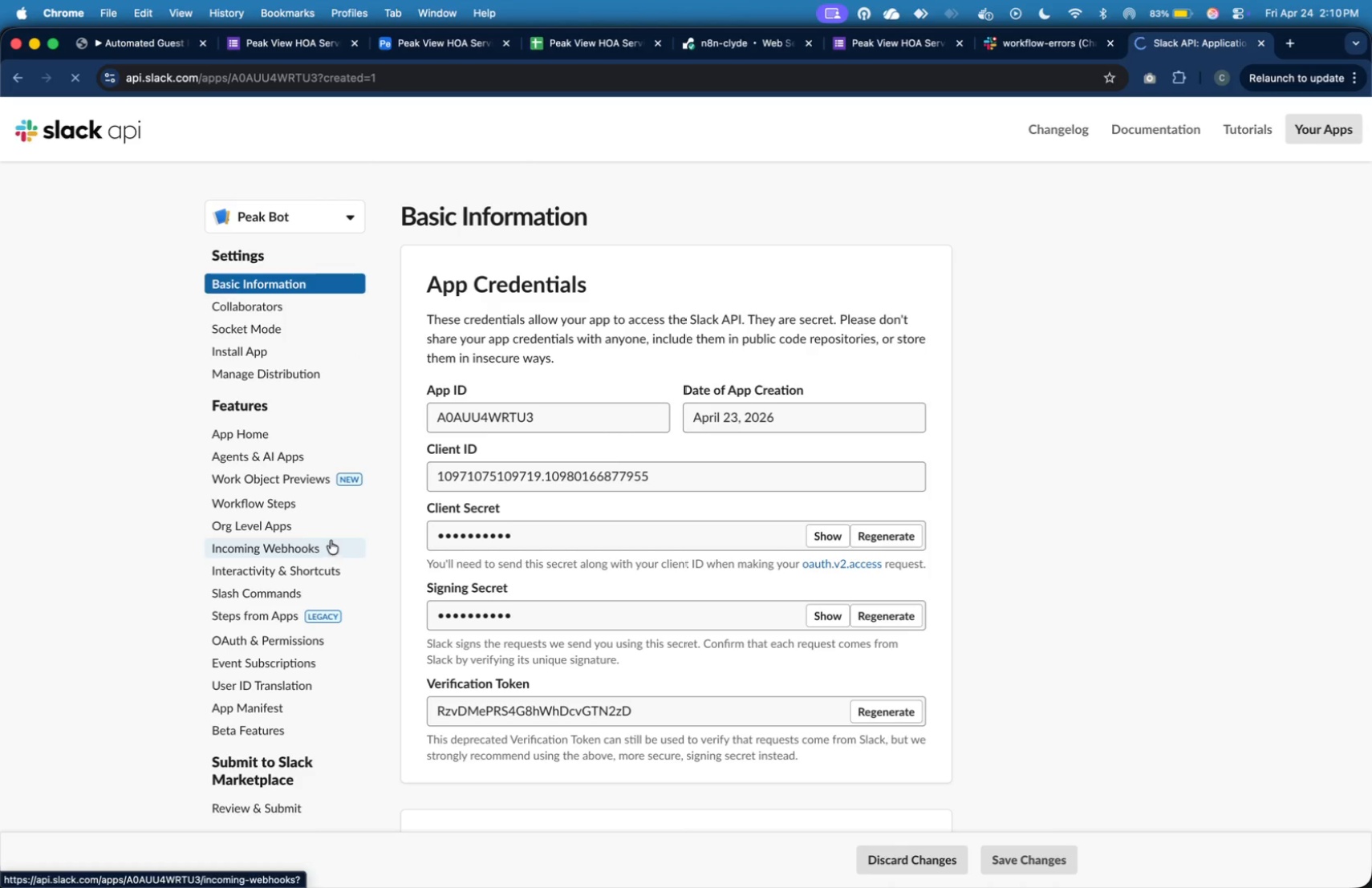 
mouse_move([355, 521])
 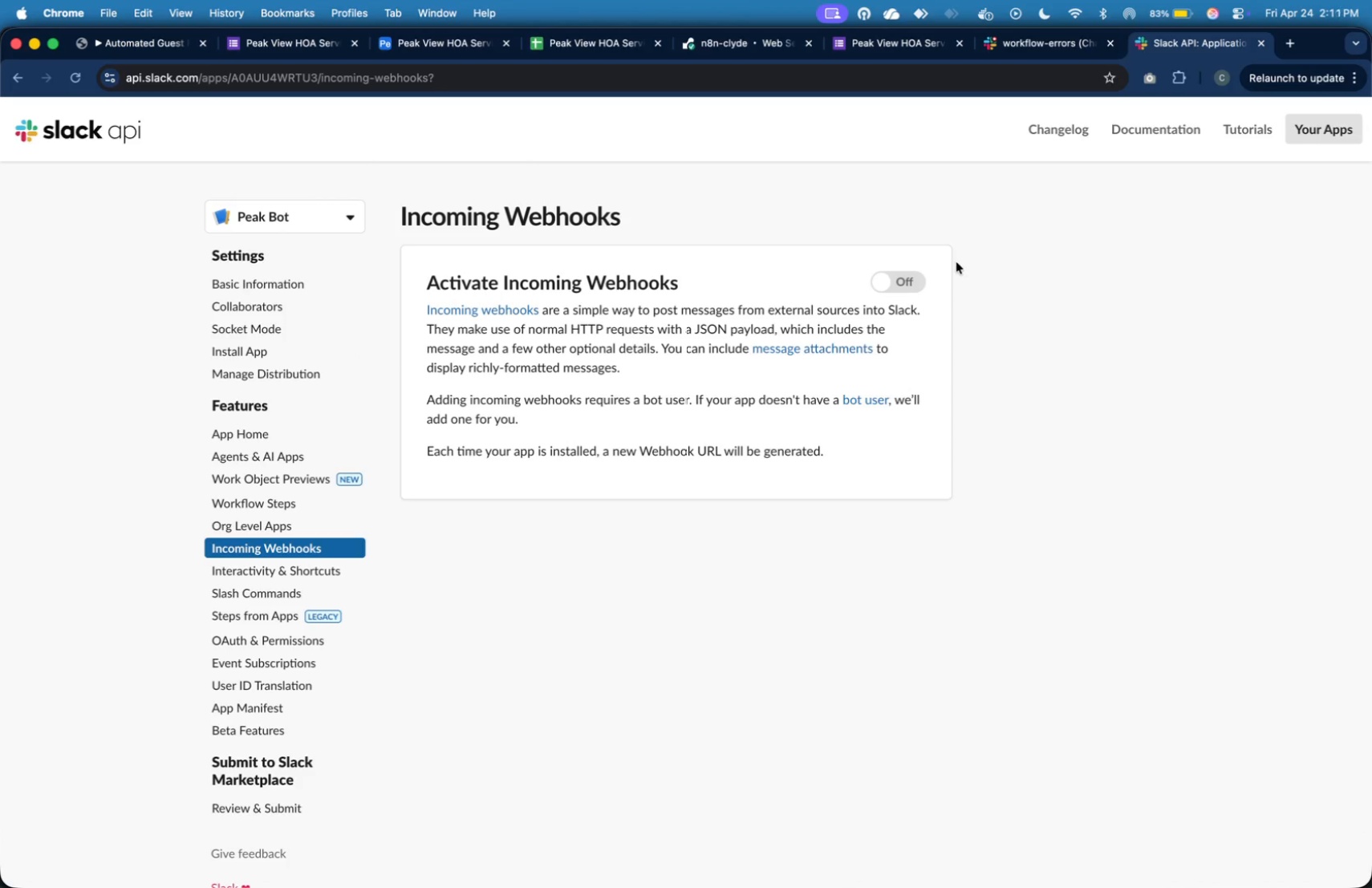 
left_click([911, 278])
 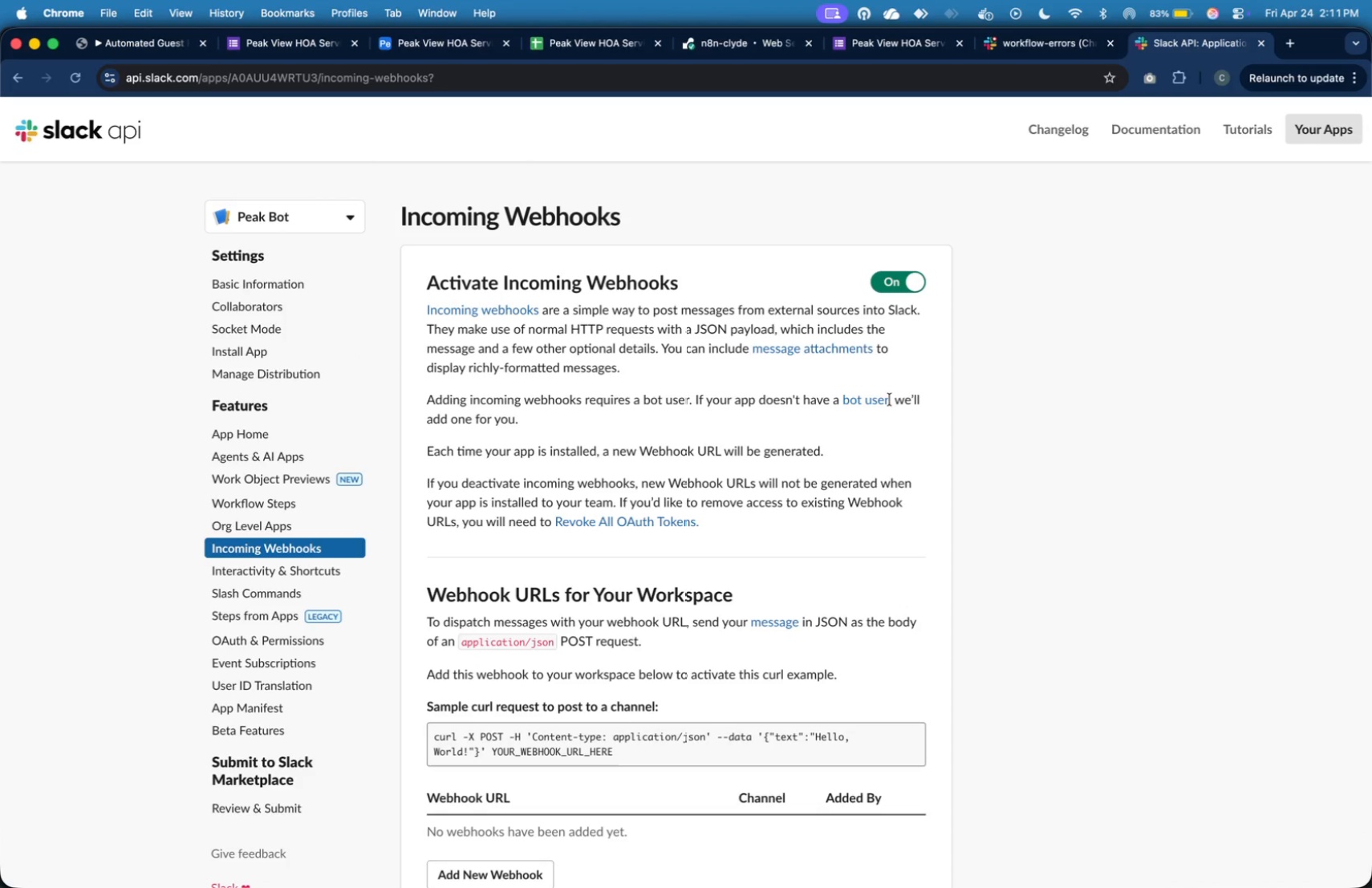 
scroll: coordinate [842, 437], scroll_direction: down, amount: 14.0
 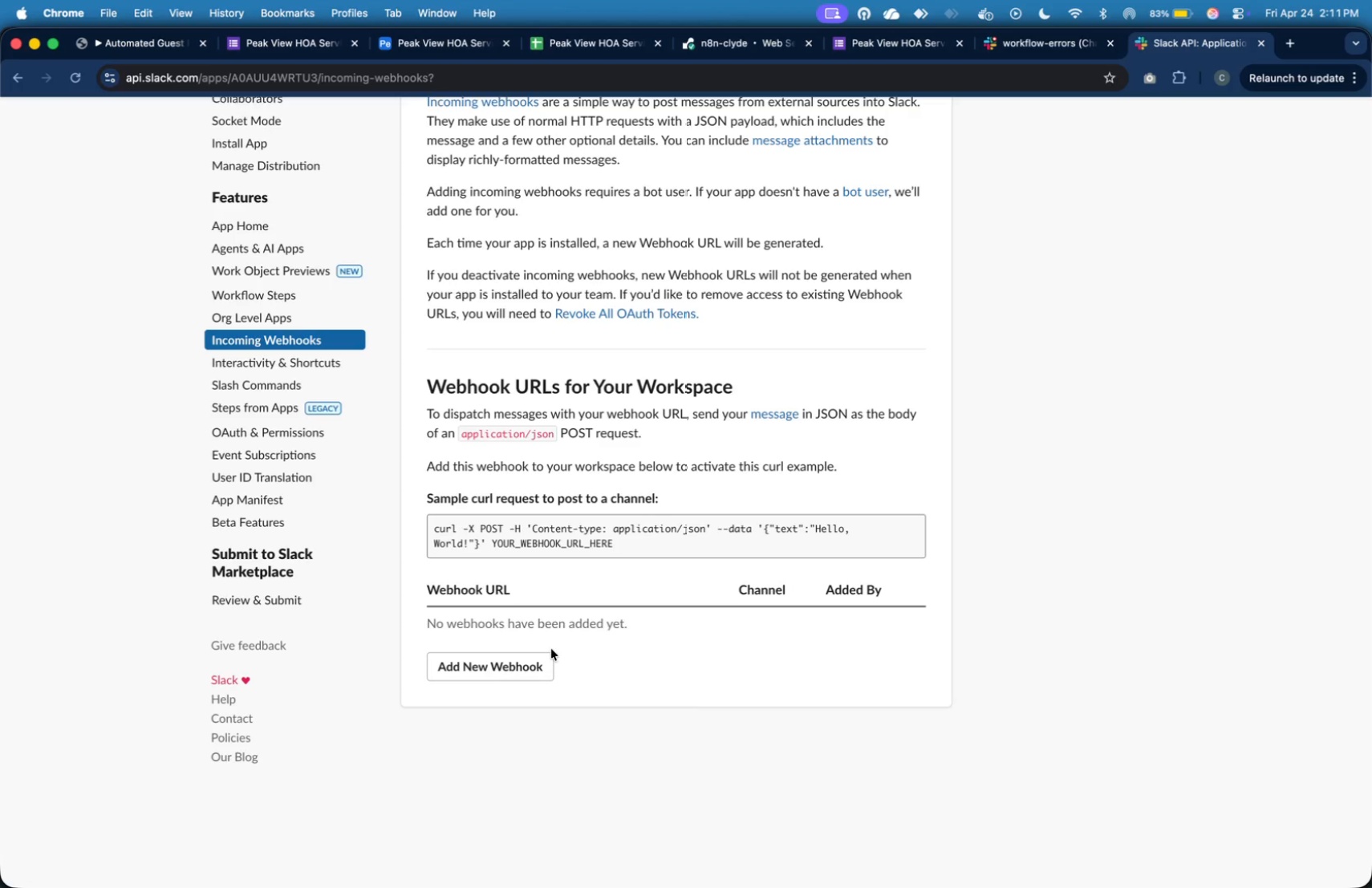 
left_click([537, 658])
 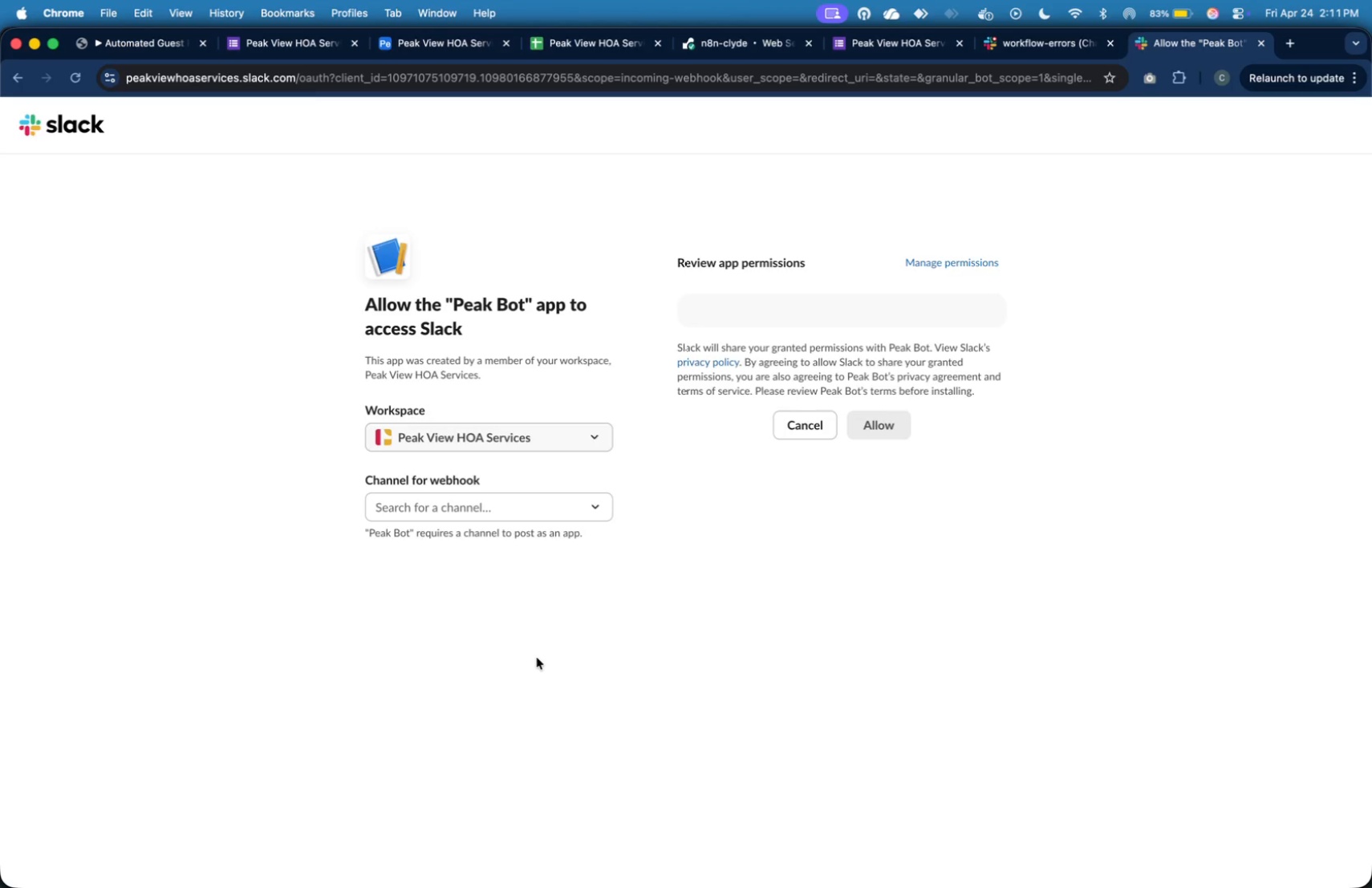 
wait(7.3)
 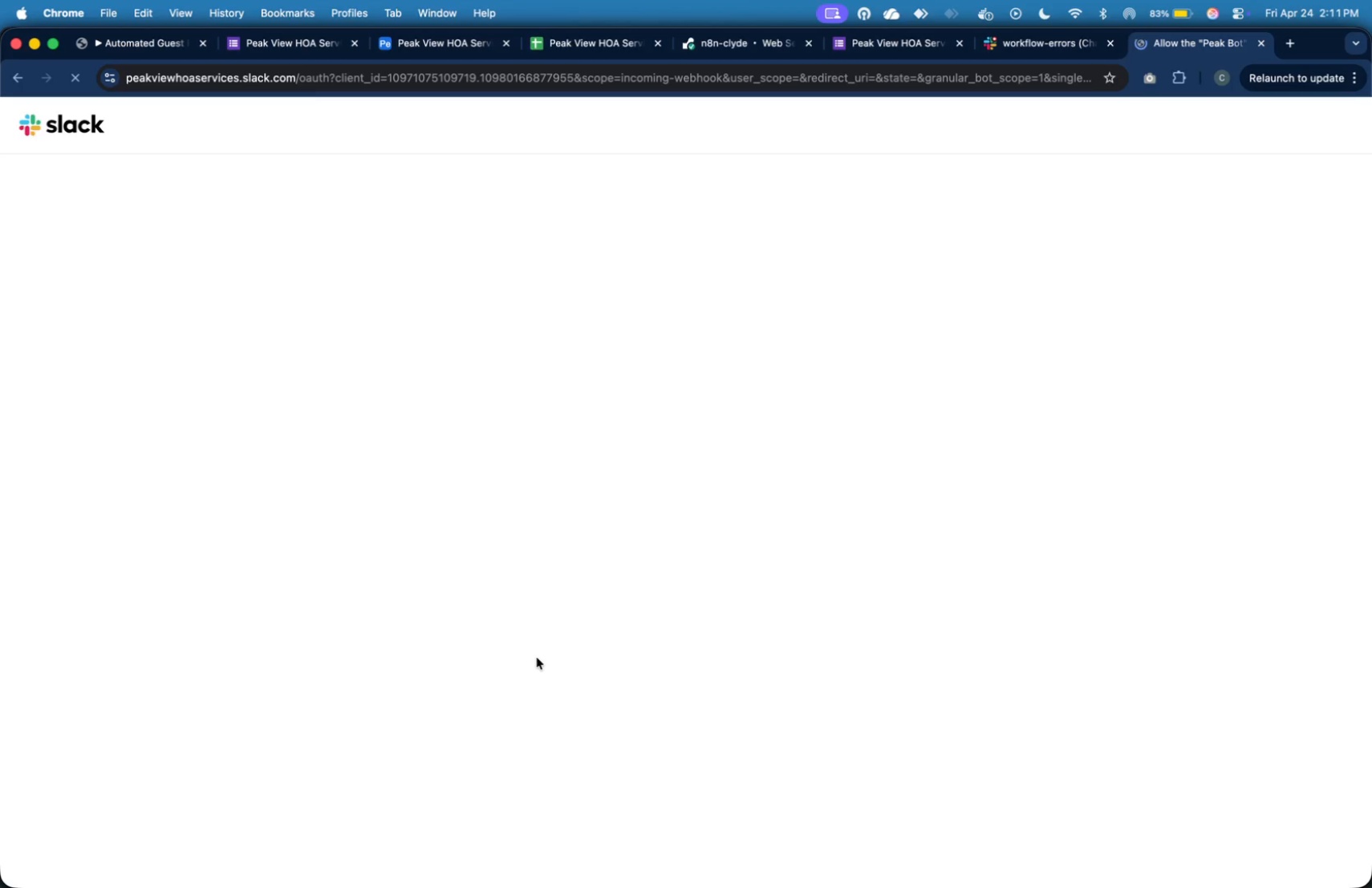 
left_click([587, 505])
 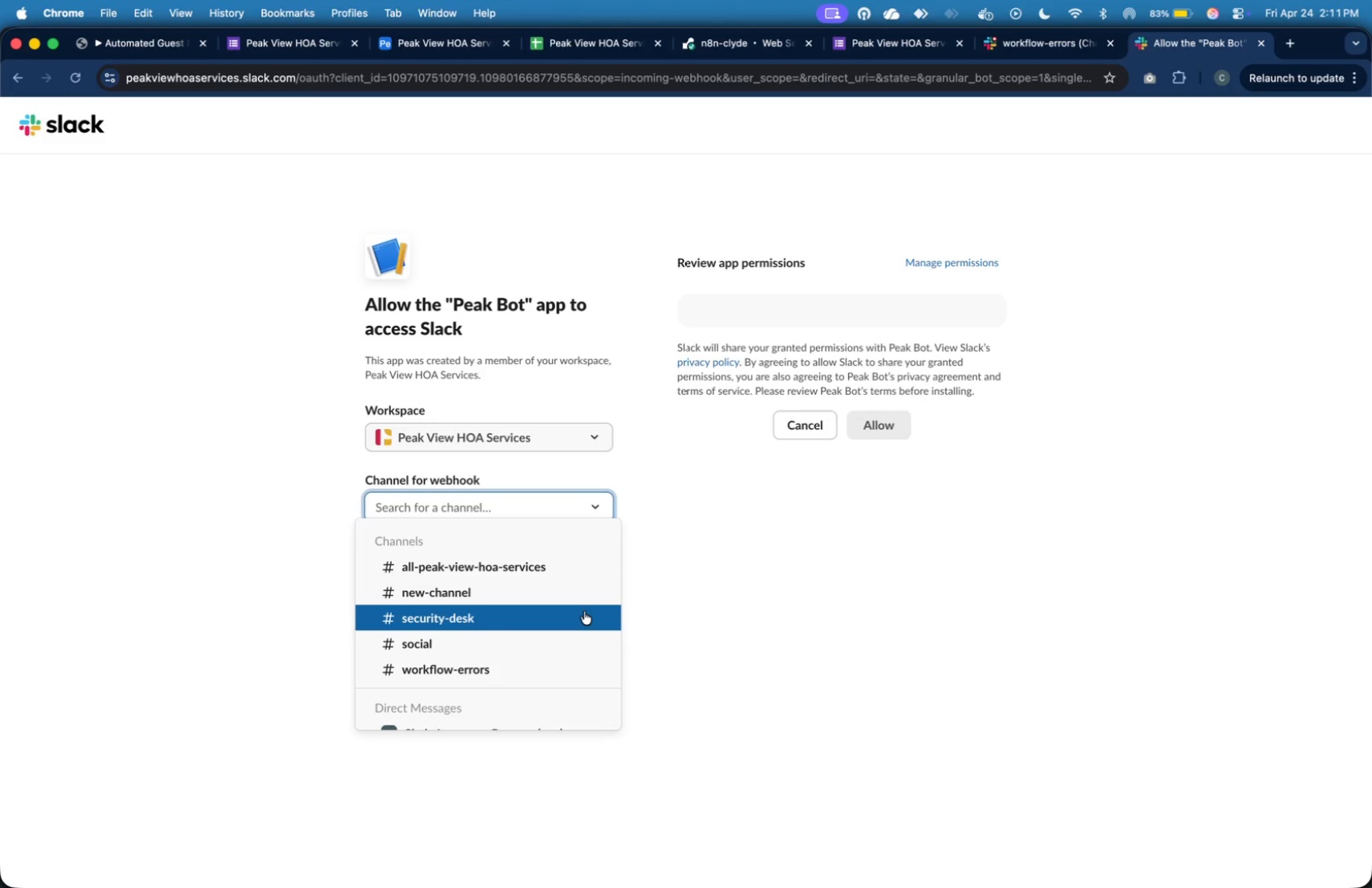 
wait(6.29)
 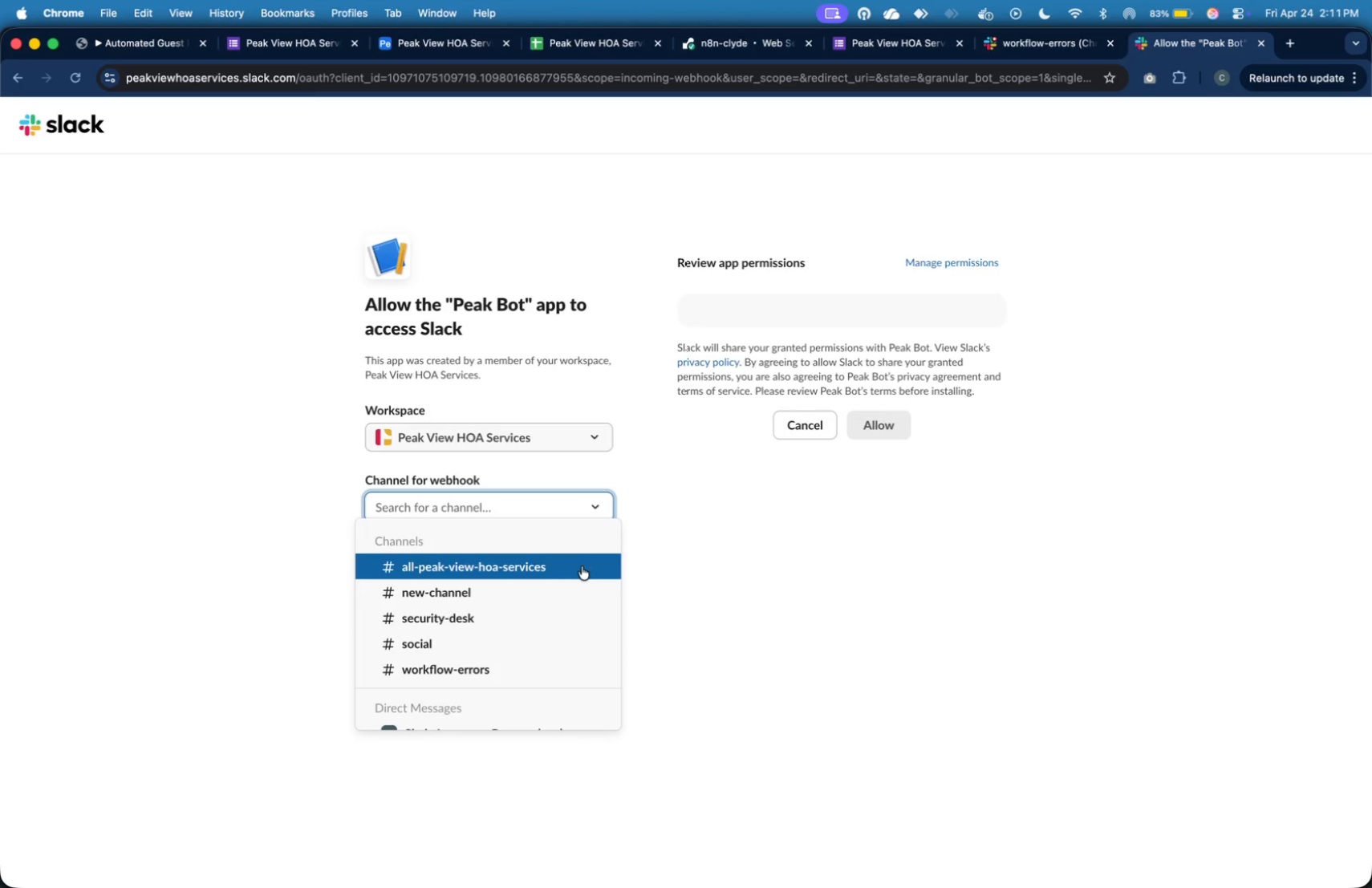 
left_click([561, 674])
 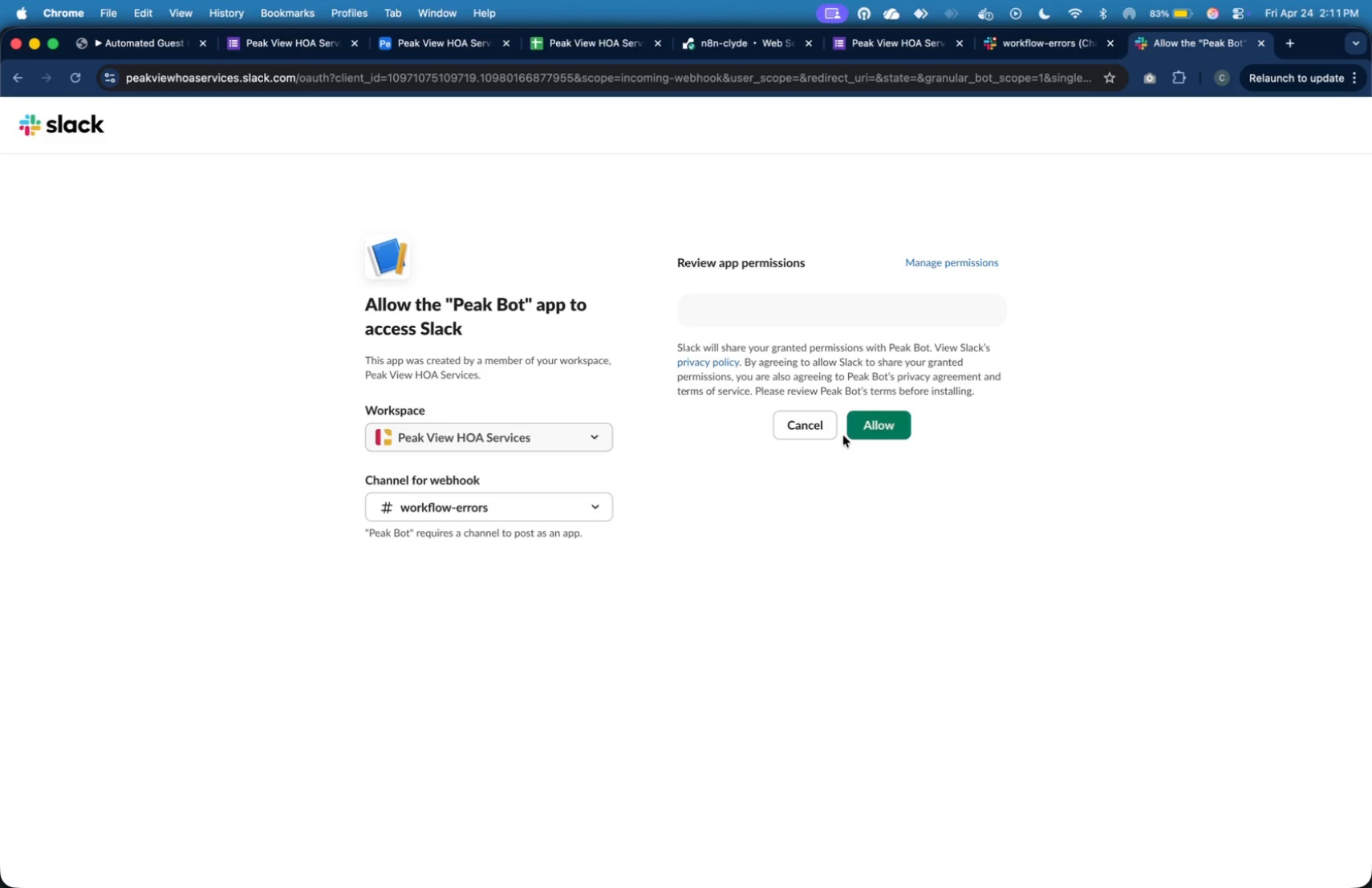 
left_click([855, 427])
 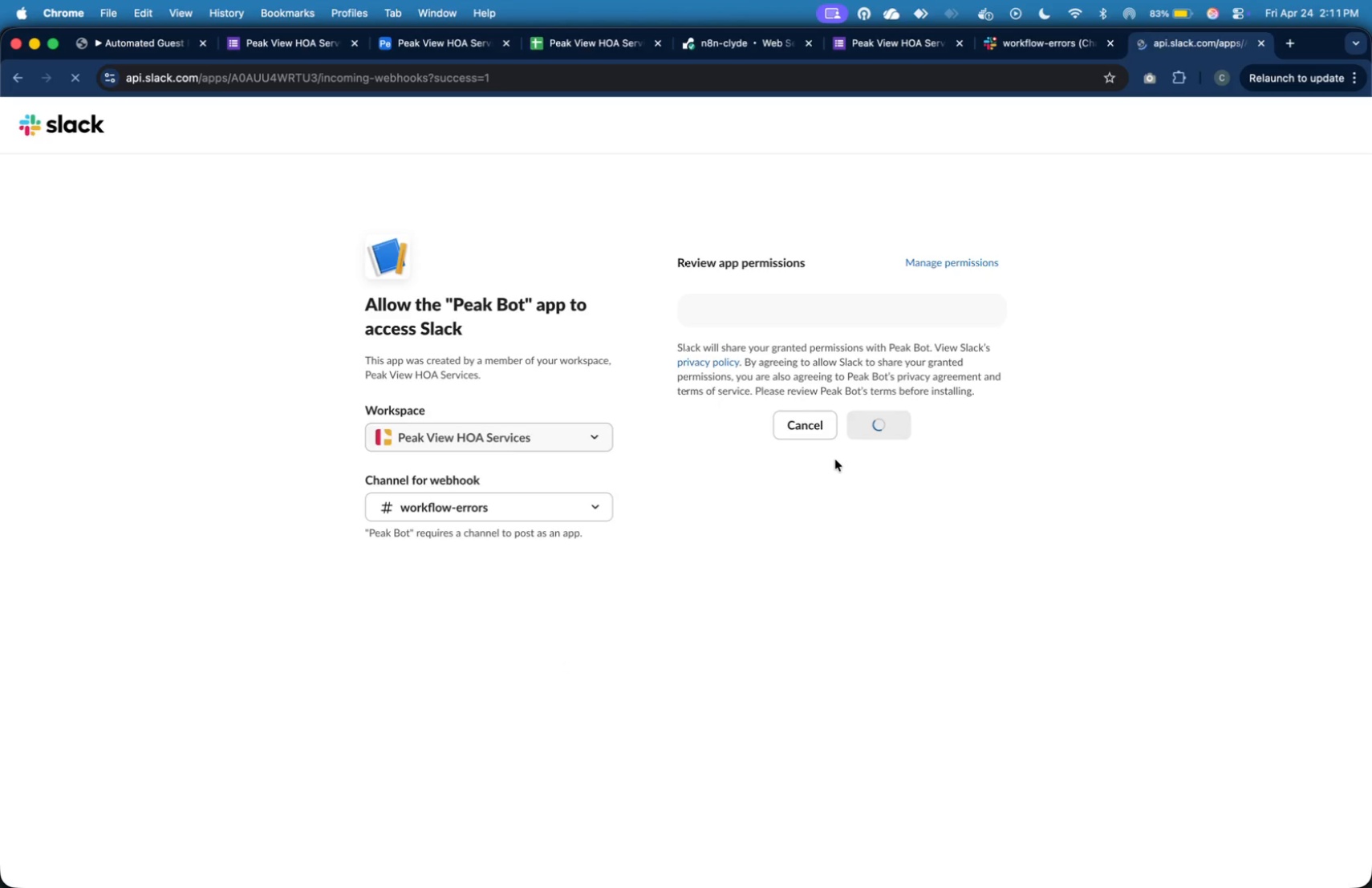 
scroll: coordinate [772, 552], scroll_direction: down, amount: 21.0
 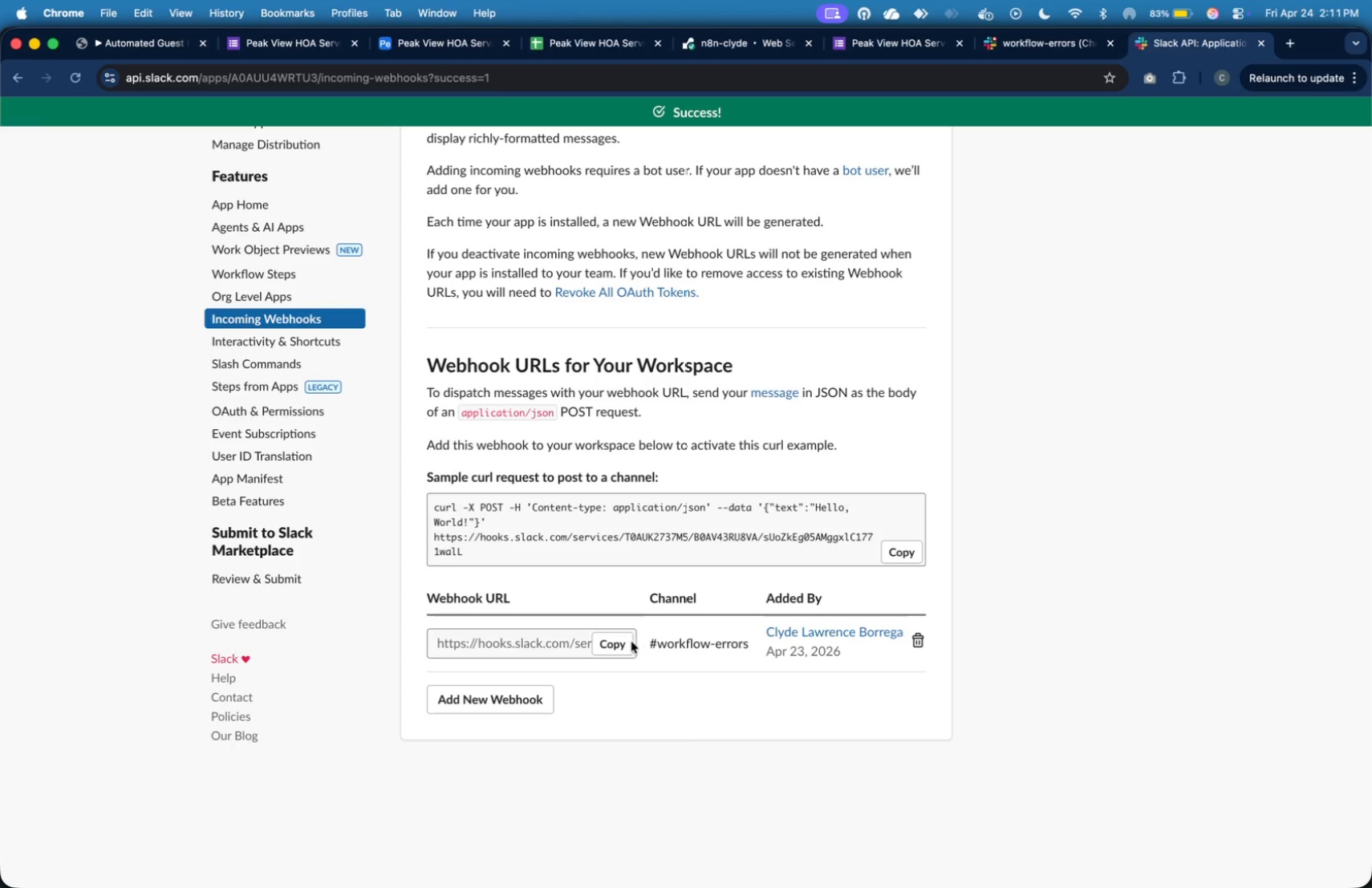 
left_click([623, 643])
 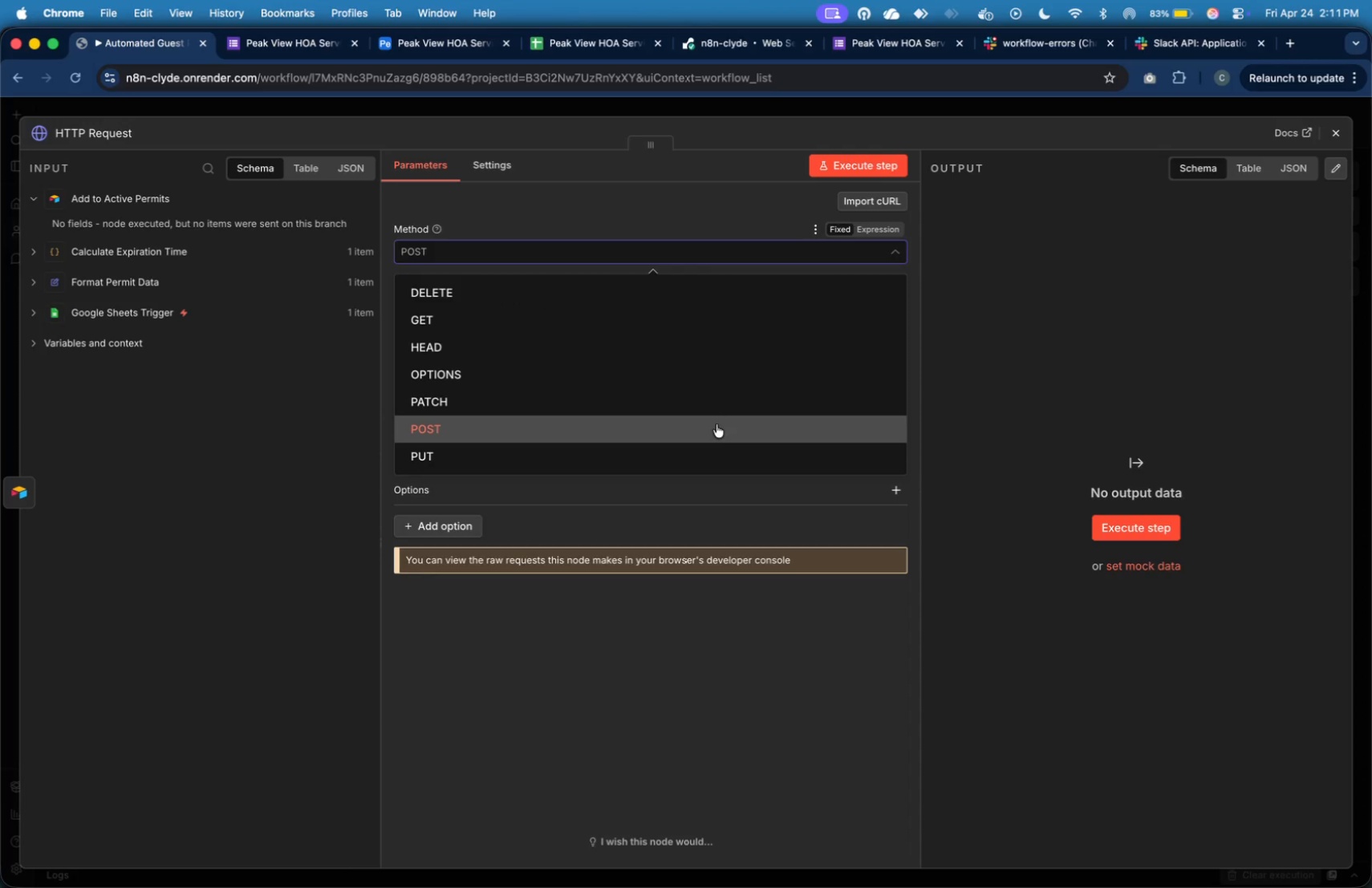 
left_click([709, 418])
 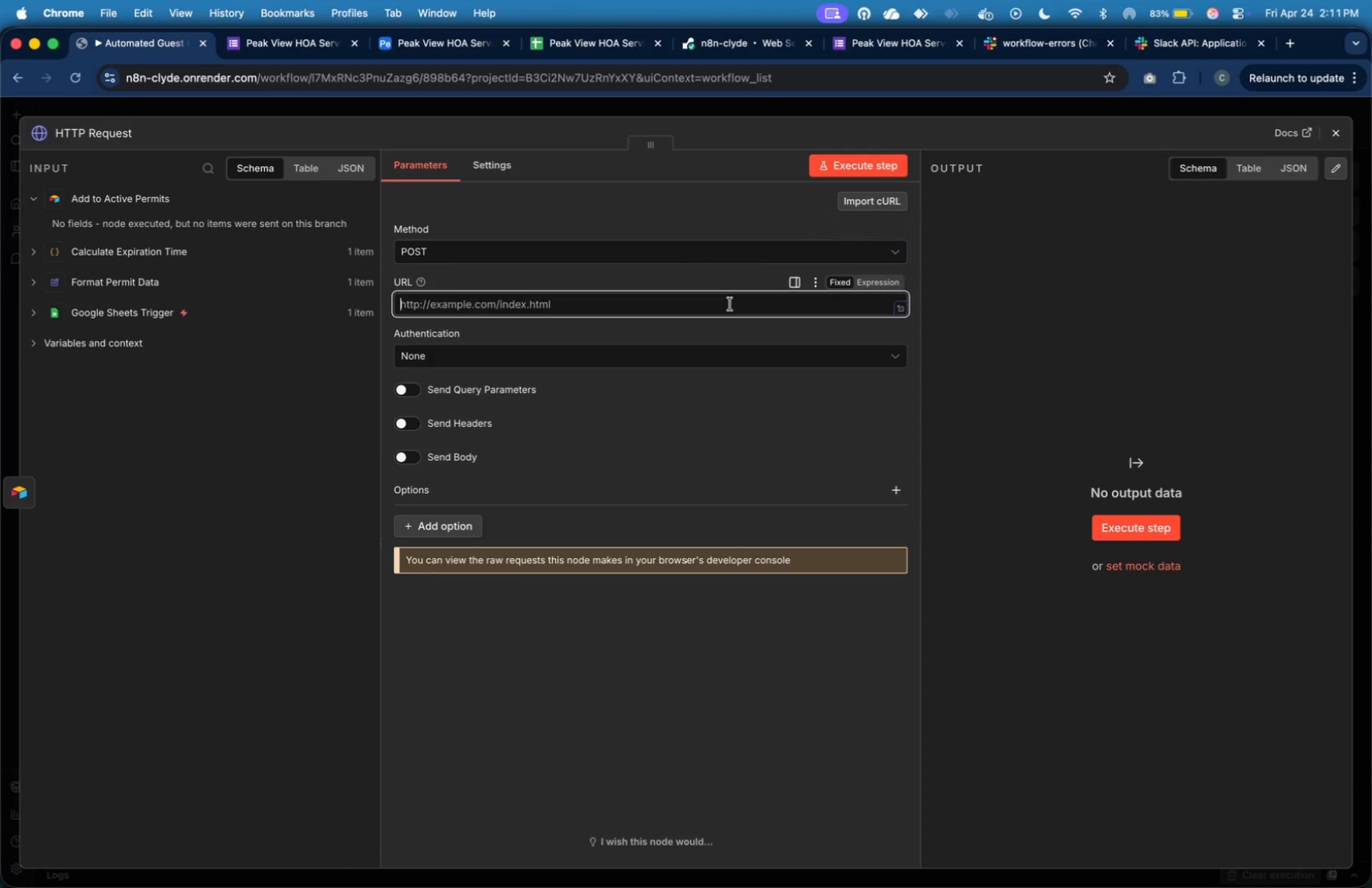 
key(Meta+V)
 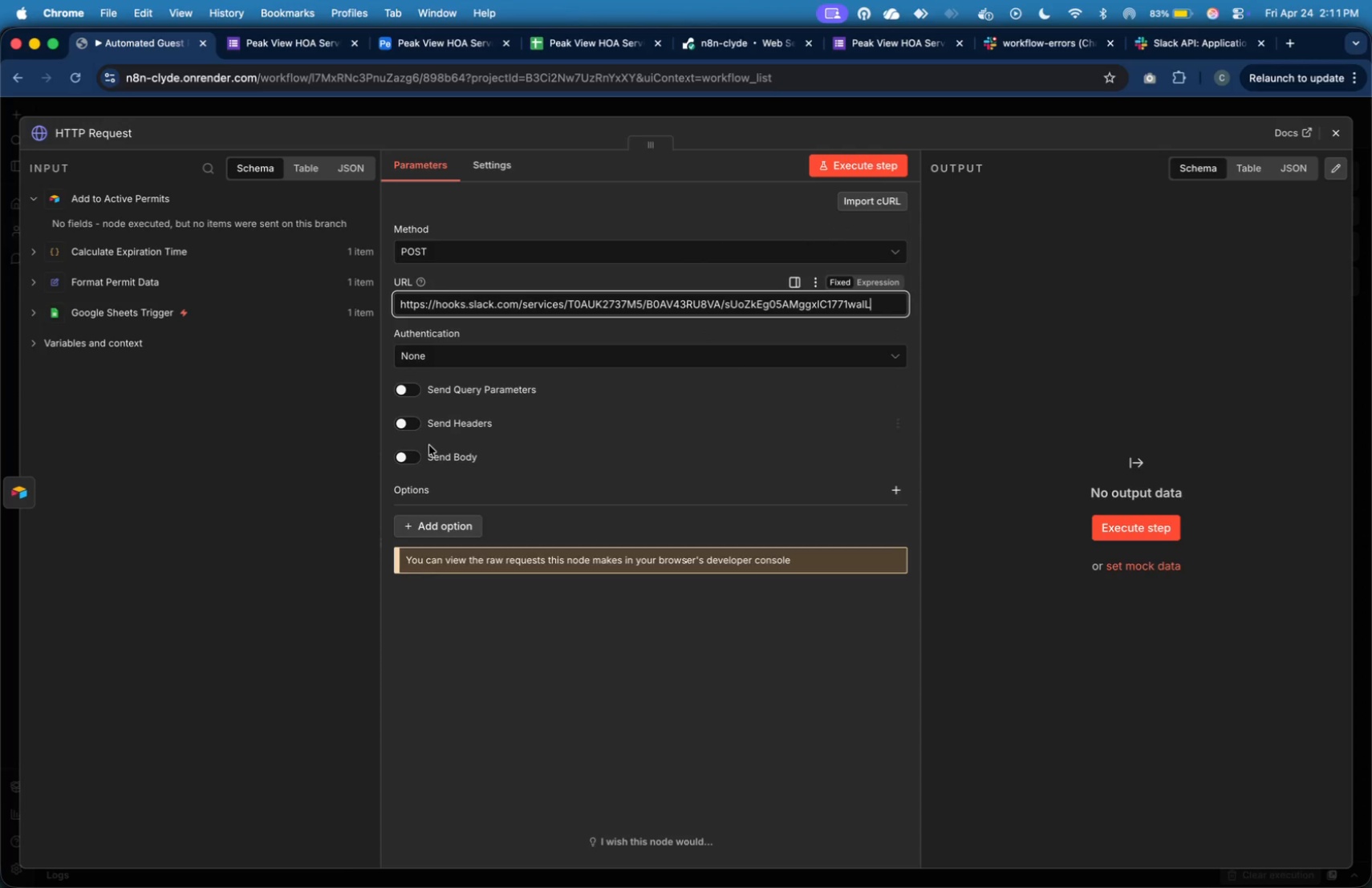 
left_click([416, 456])
 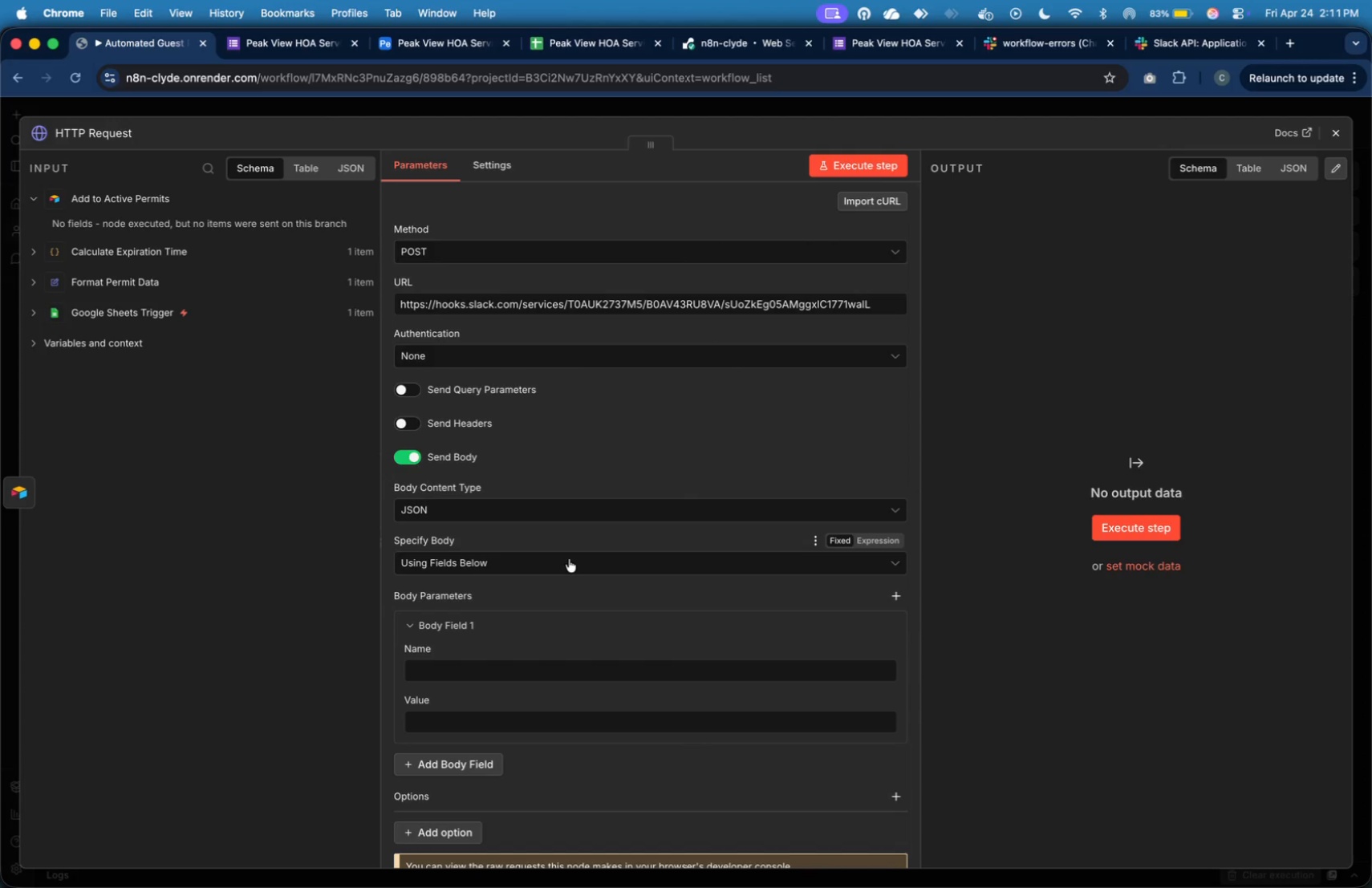 
left_click([569, 559])
 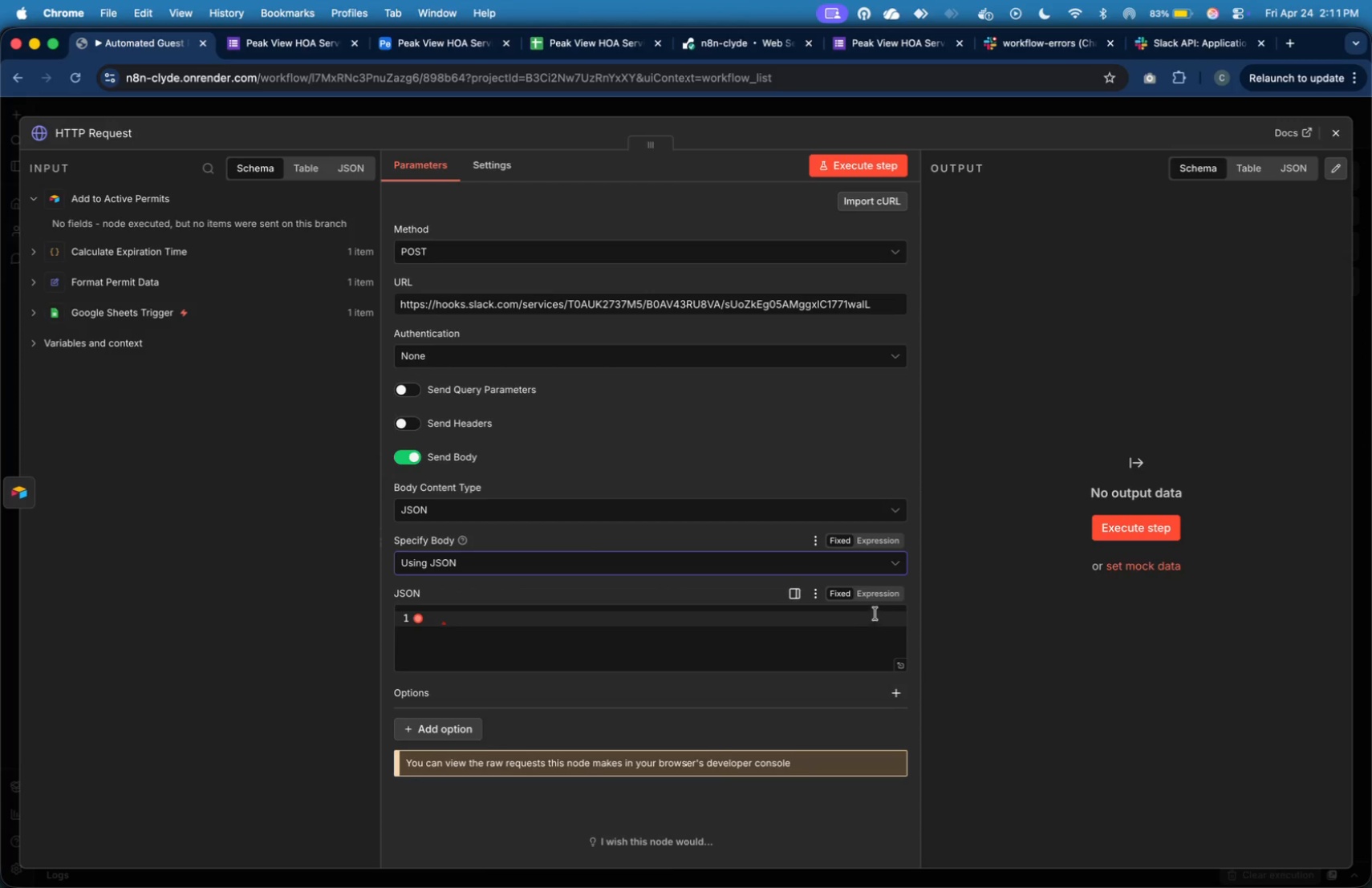 
left_click([886, 597])
 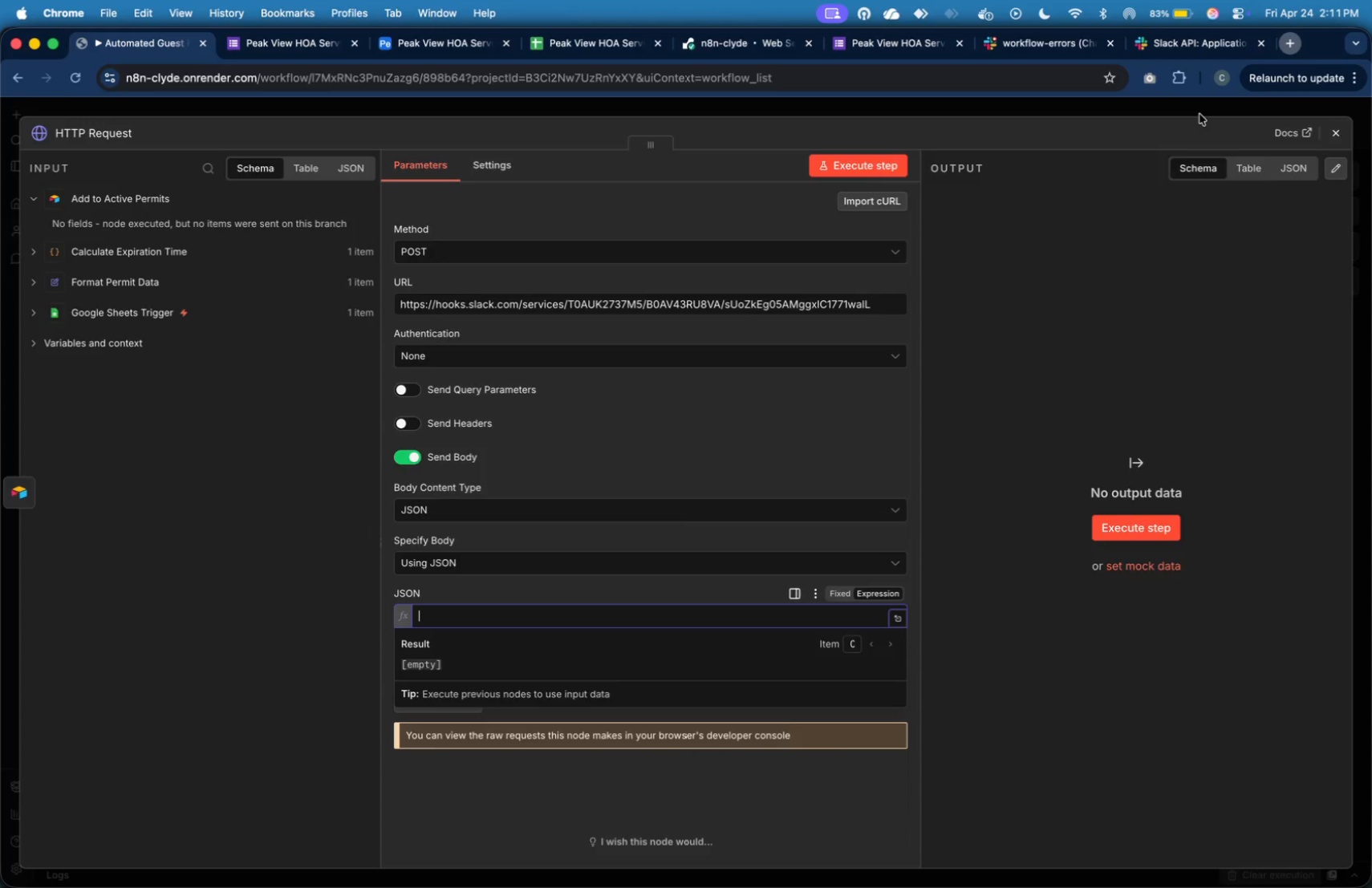 
wait(7.0)
 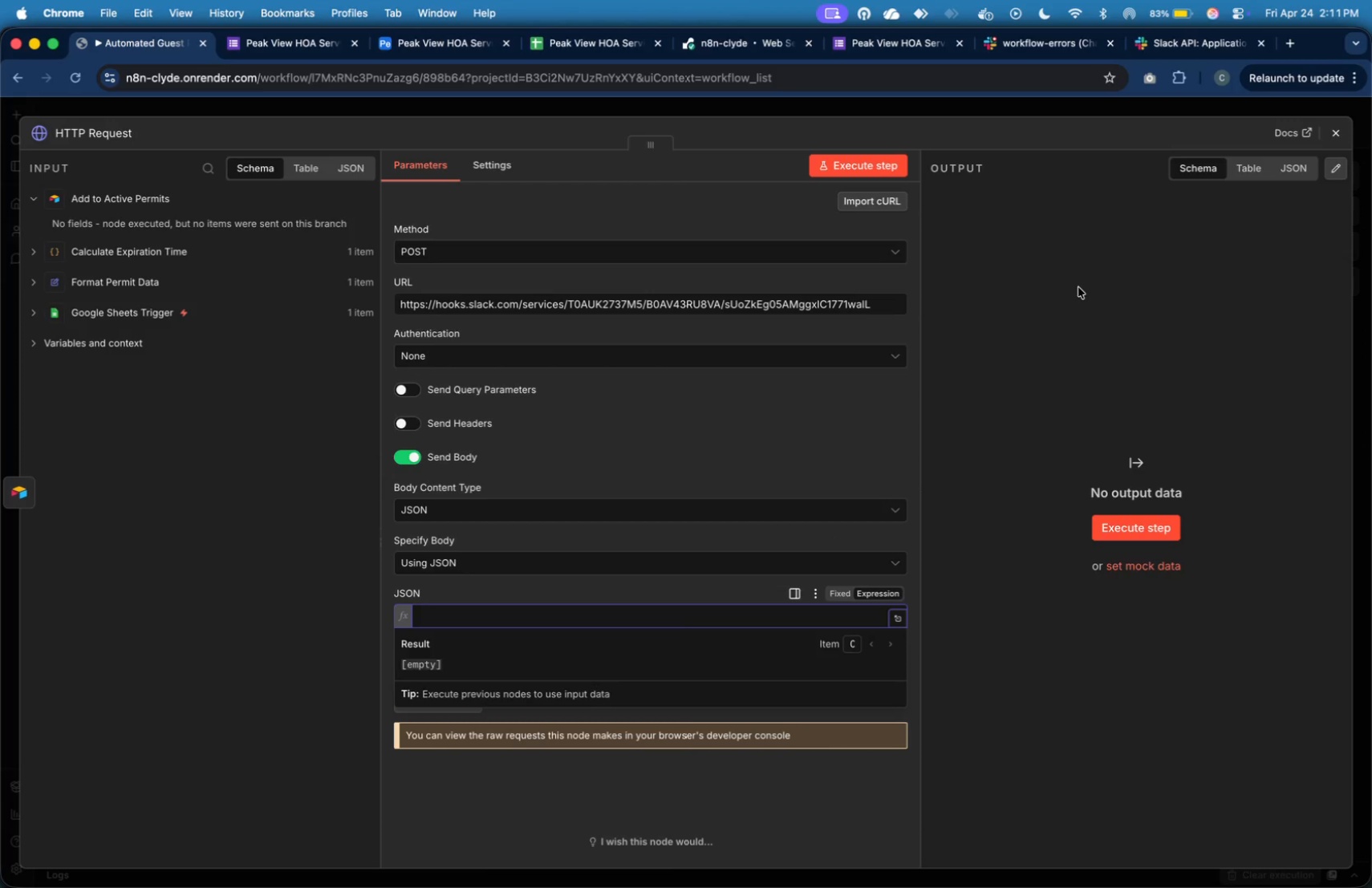 
type(alert)
 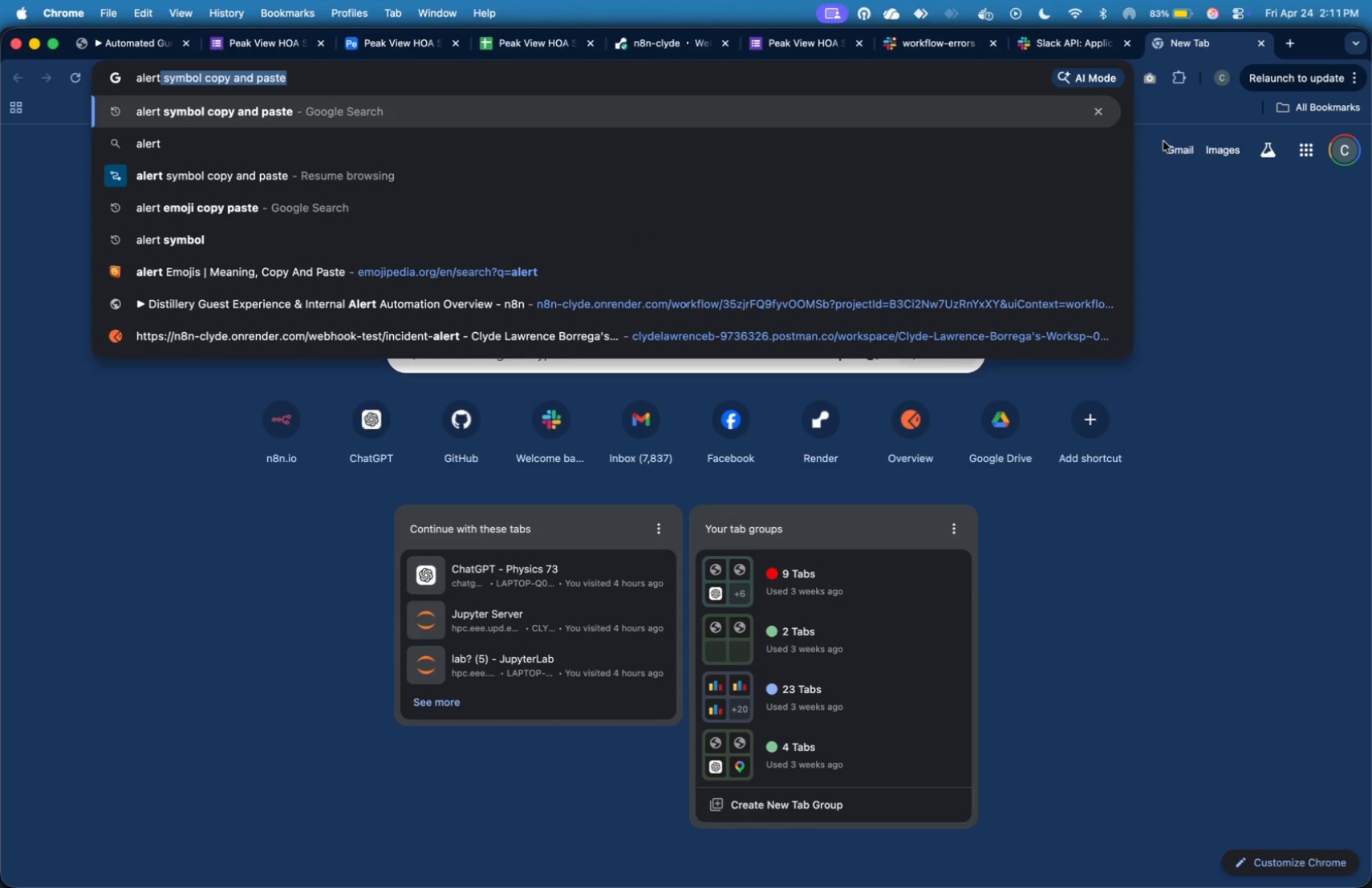 
key(Enter)
 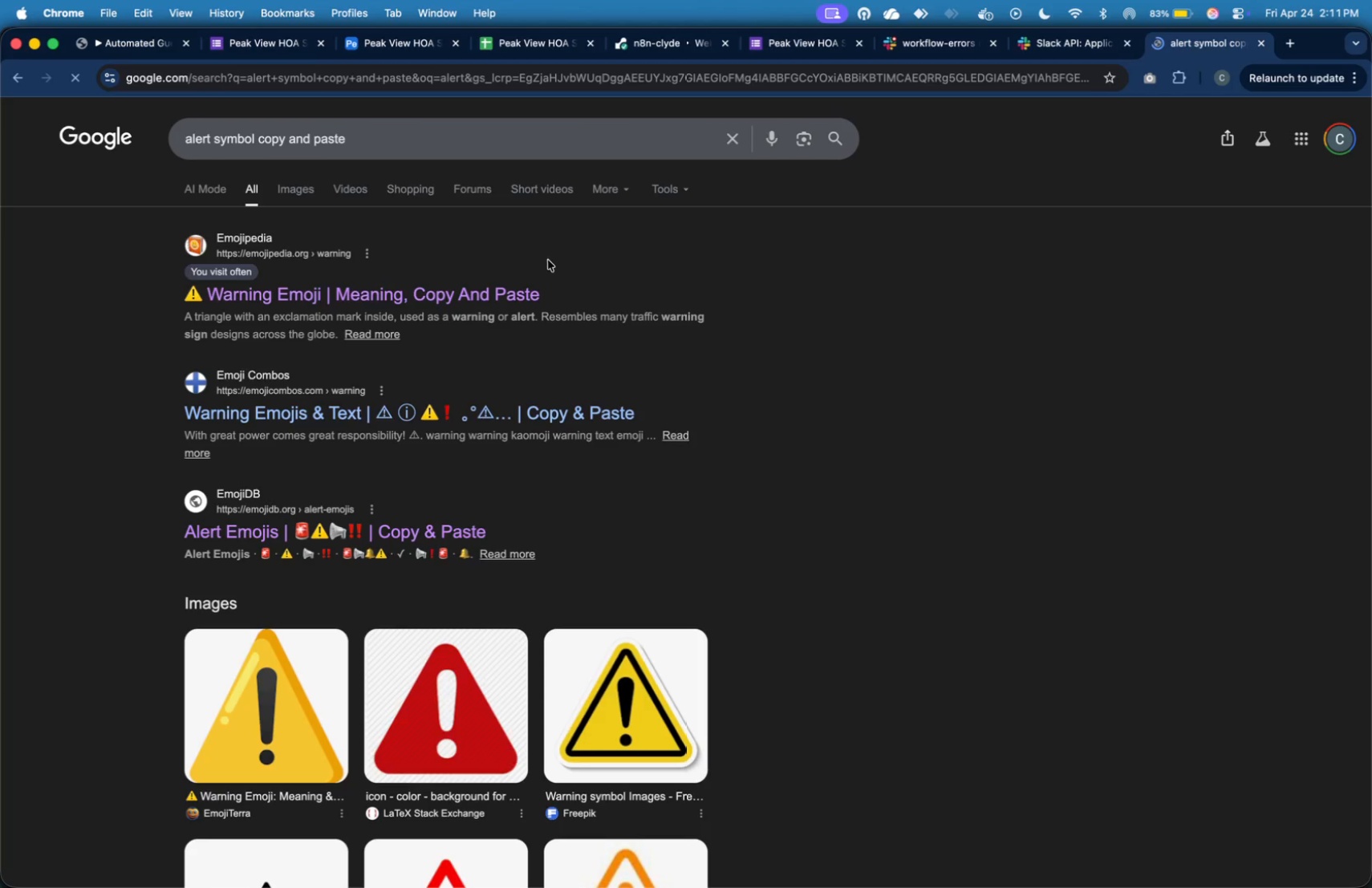 
left_click([531, 283])
 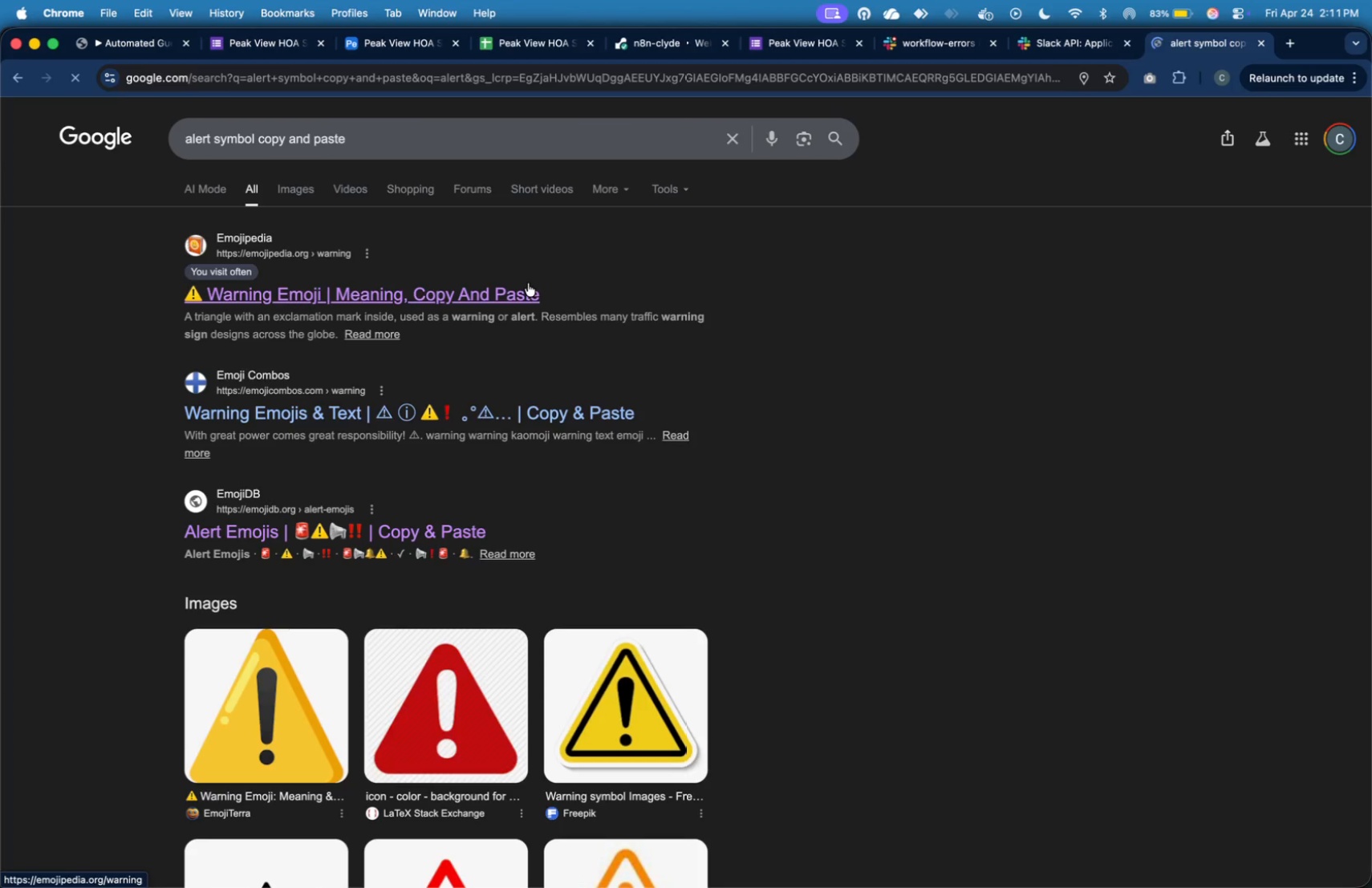 
wait(8.05)
 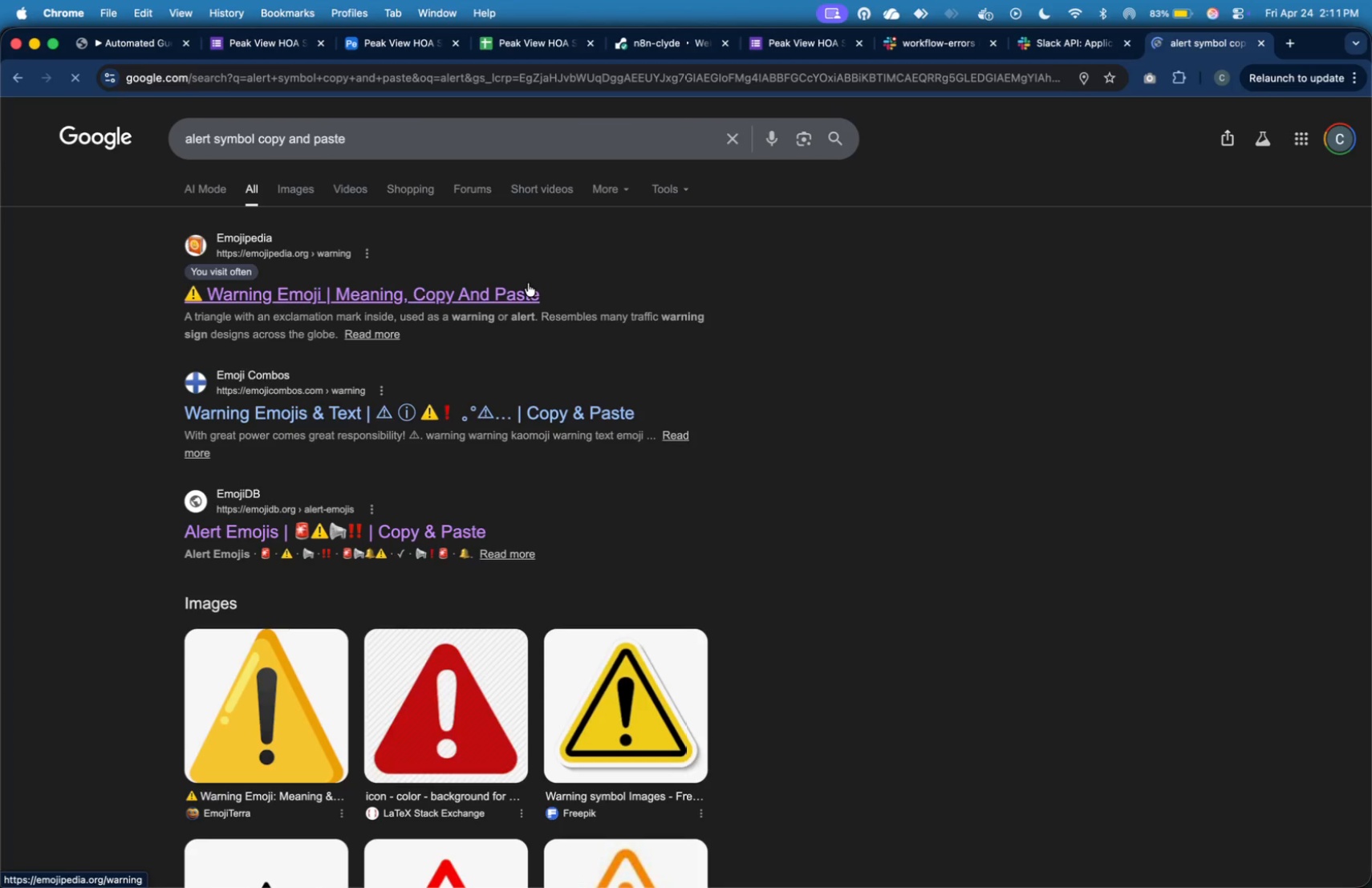 
left_click([571, 252])
 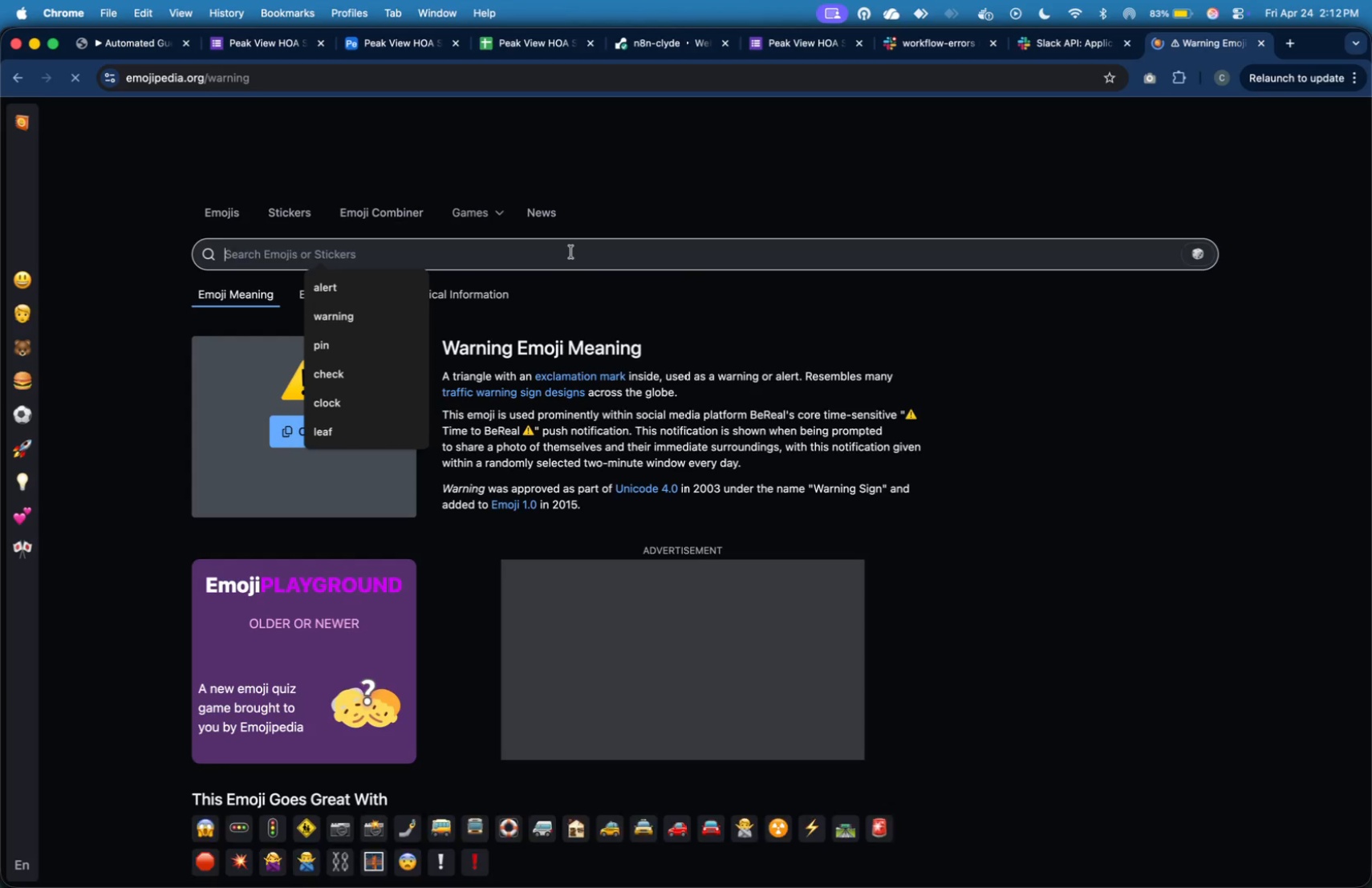 
type(alert)
 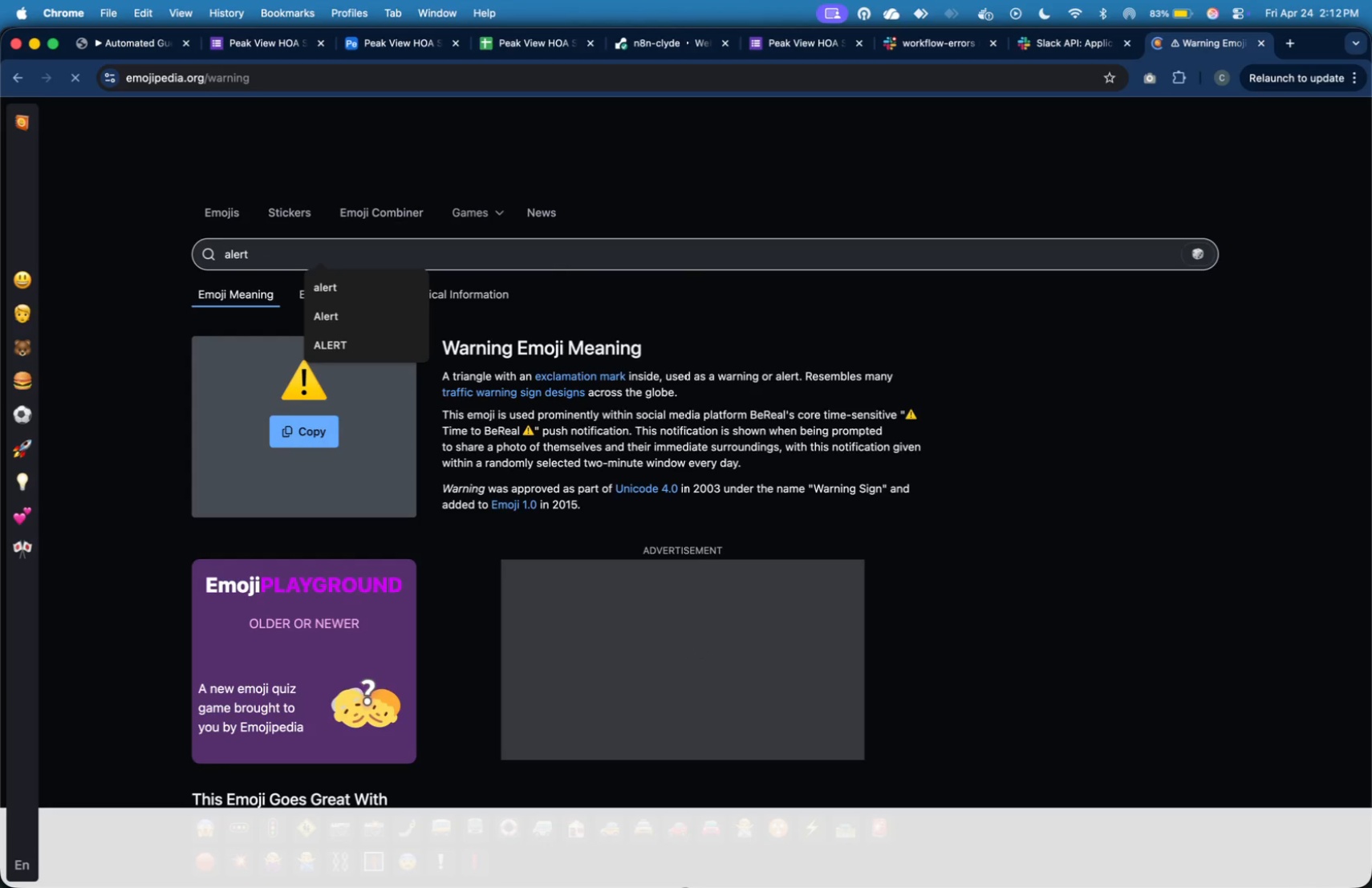 
key(Enter)
 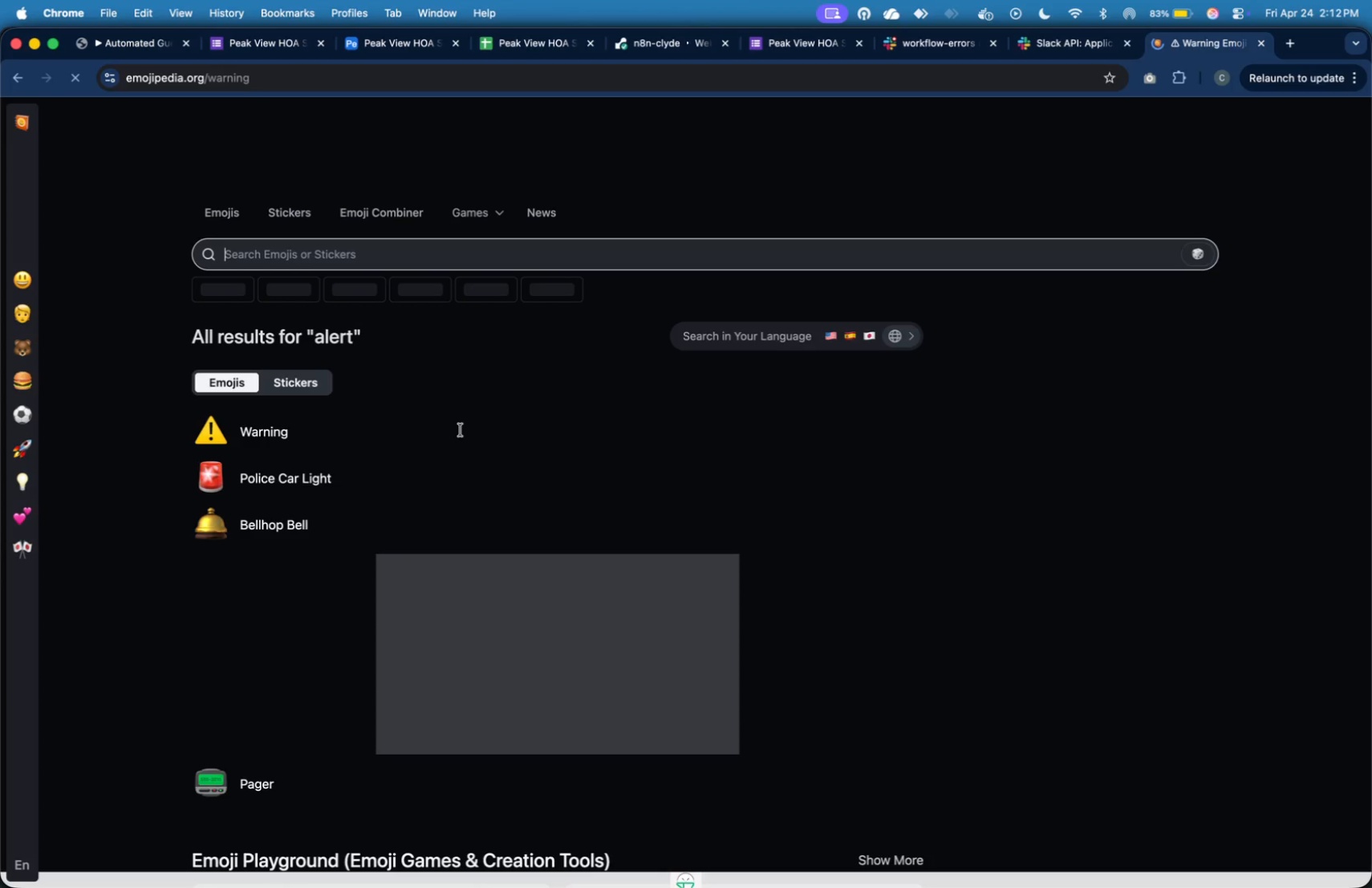 
mouse_move([325, 483])
 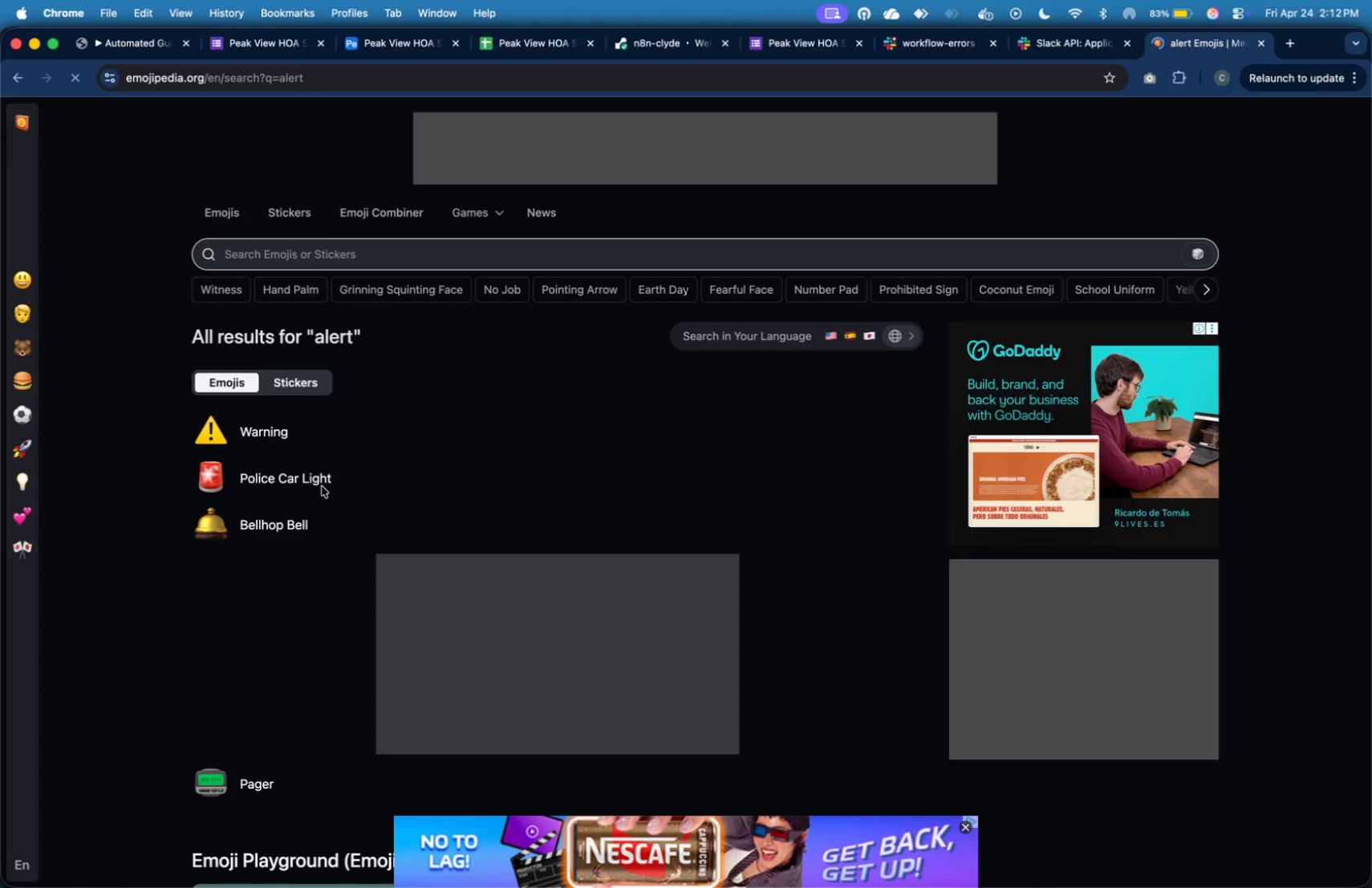 
wait(5.93)
 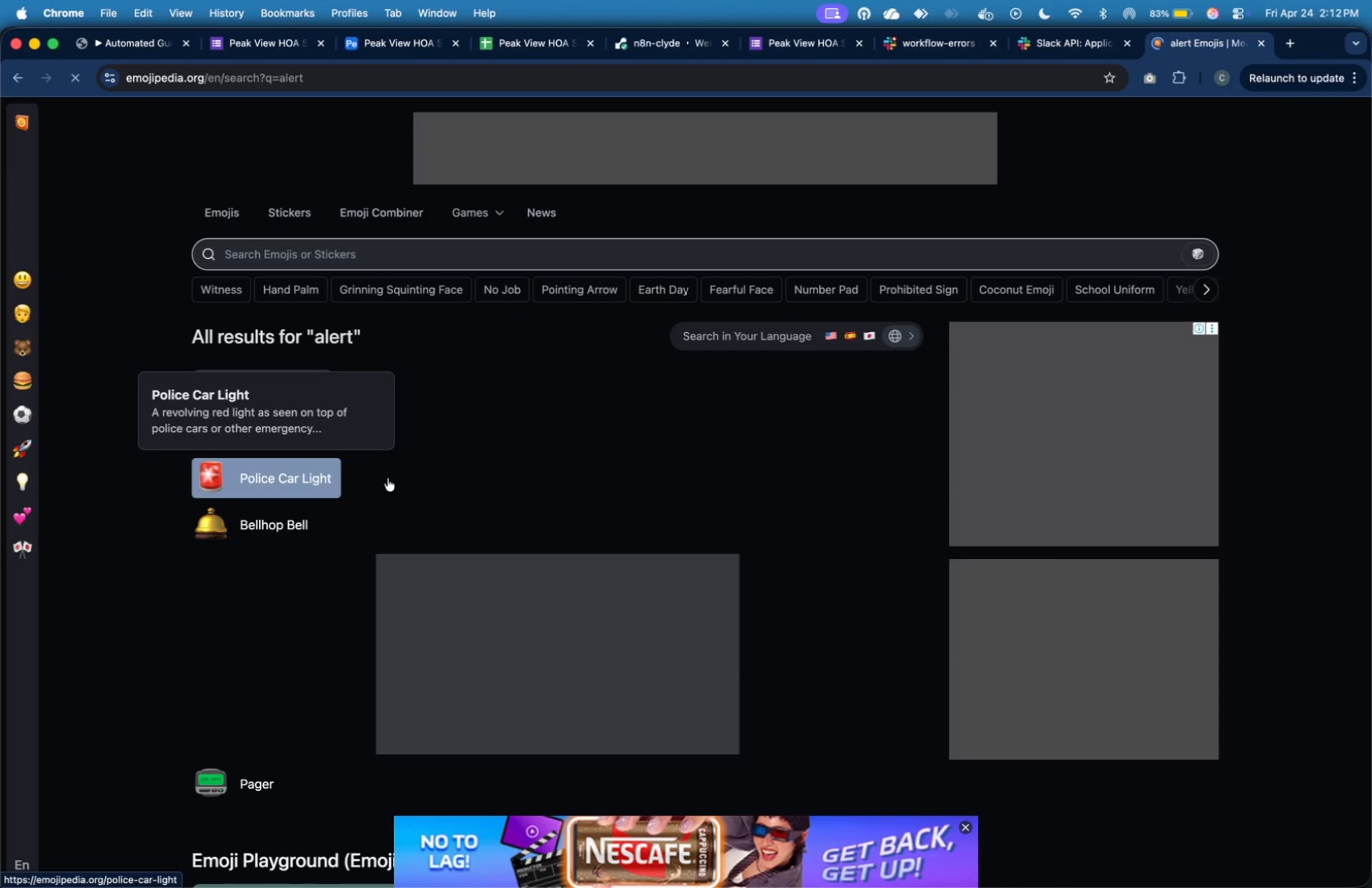 
left_click([232, 475])
 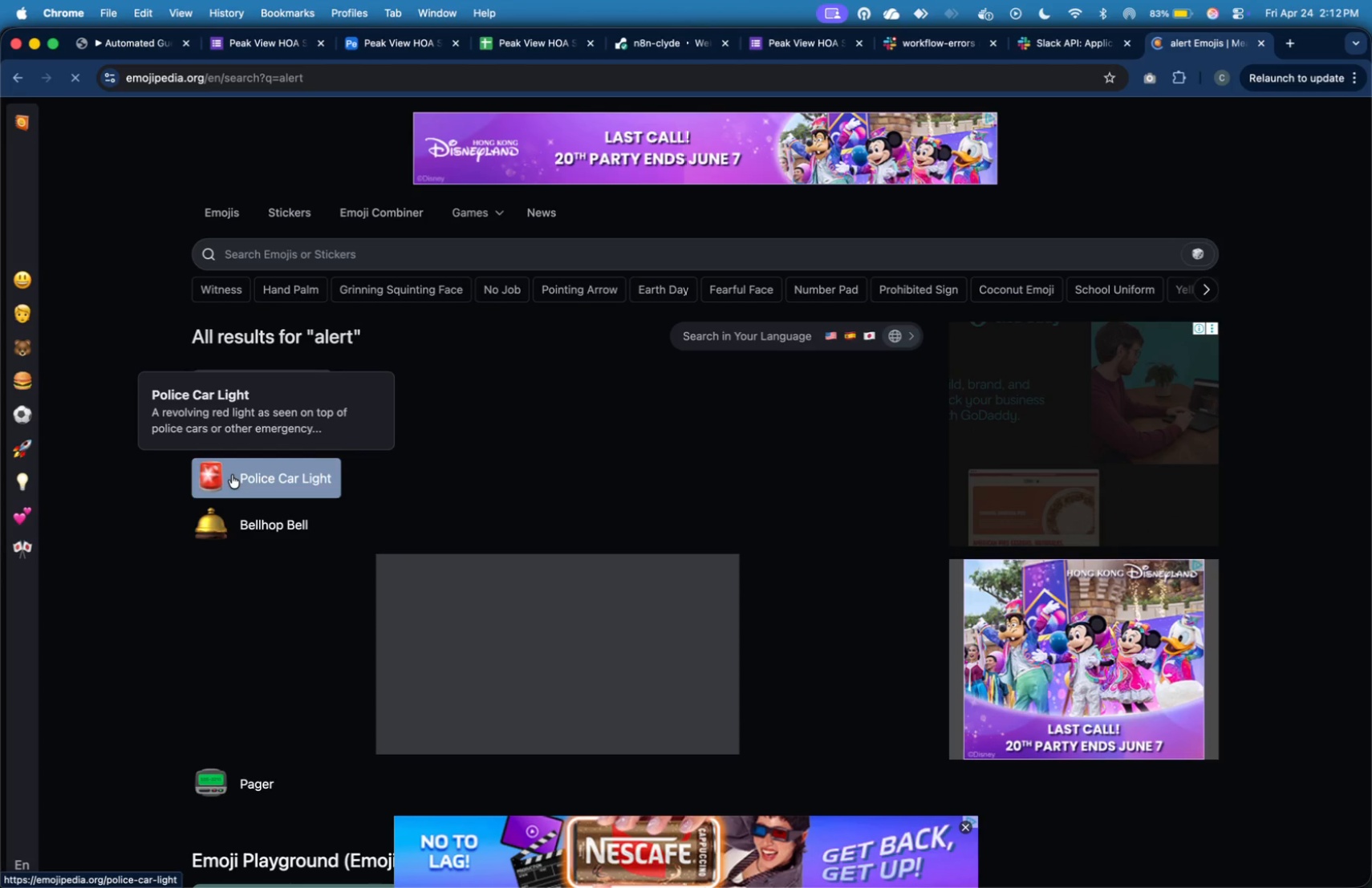 
left_click([296, 436])
 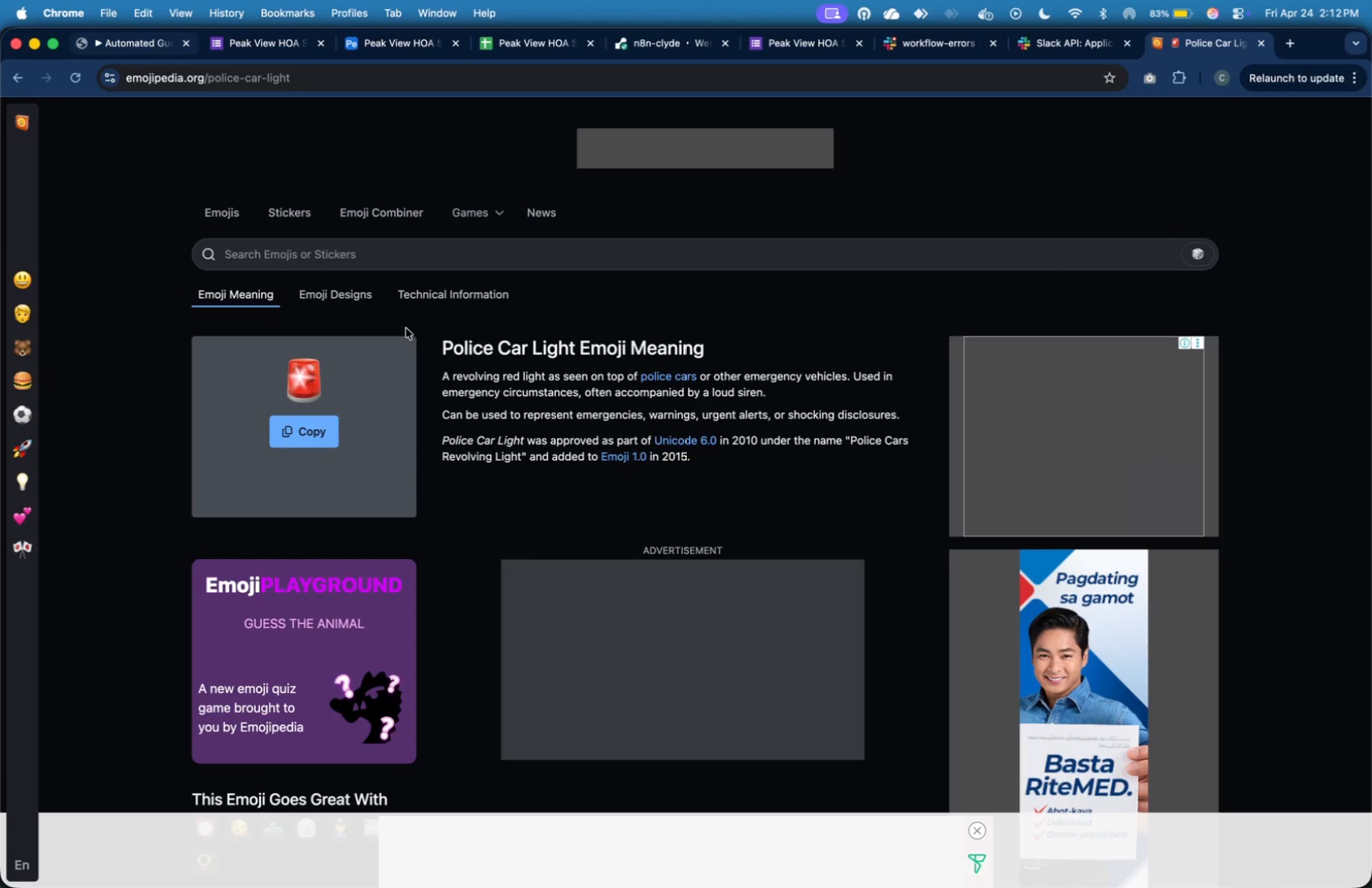 
wait(11.9)
 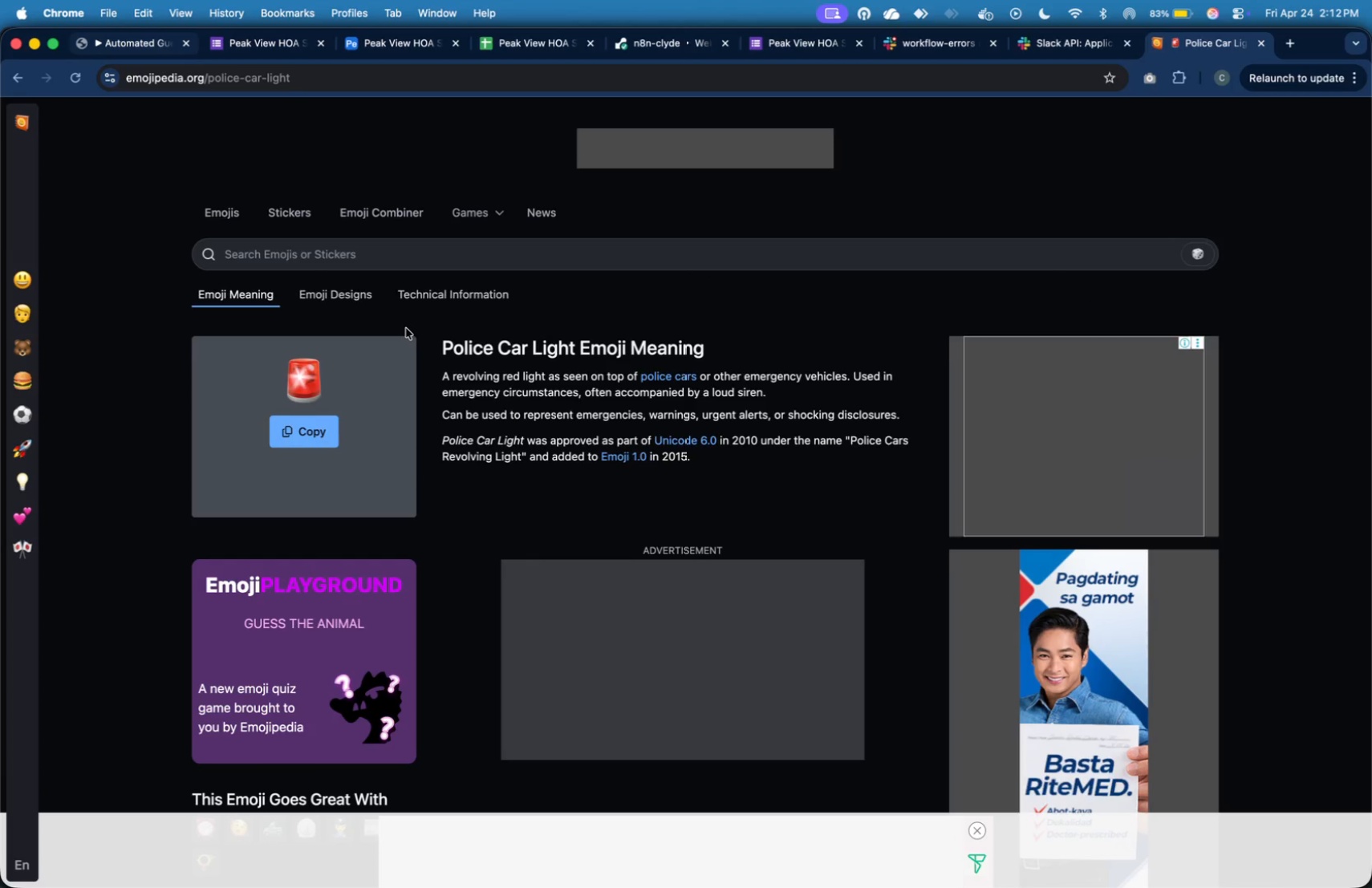 
key(Shift+BracketLeft)
 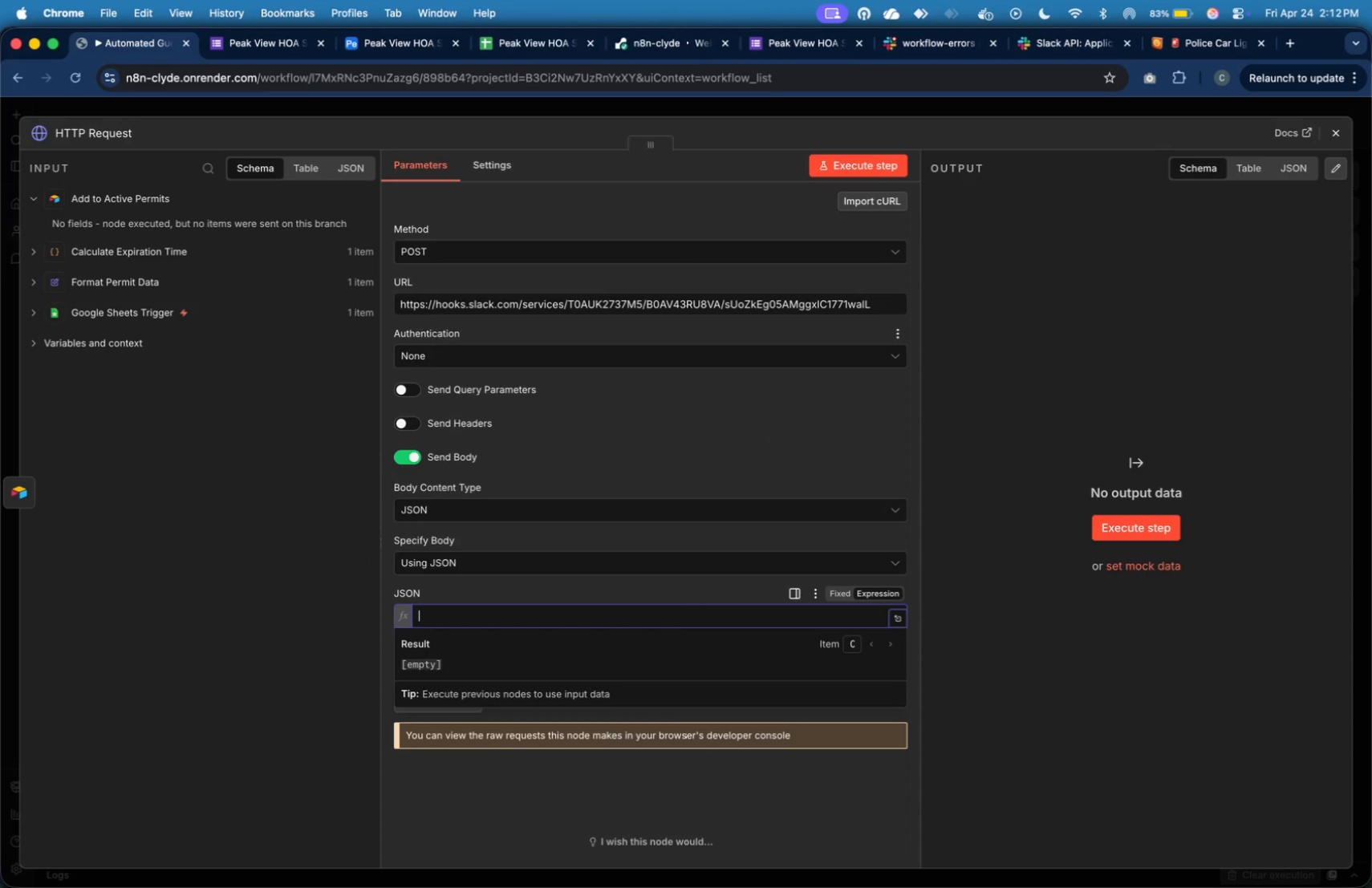 
key(Enter)
 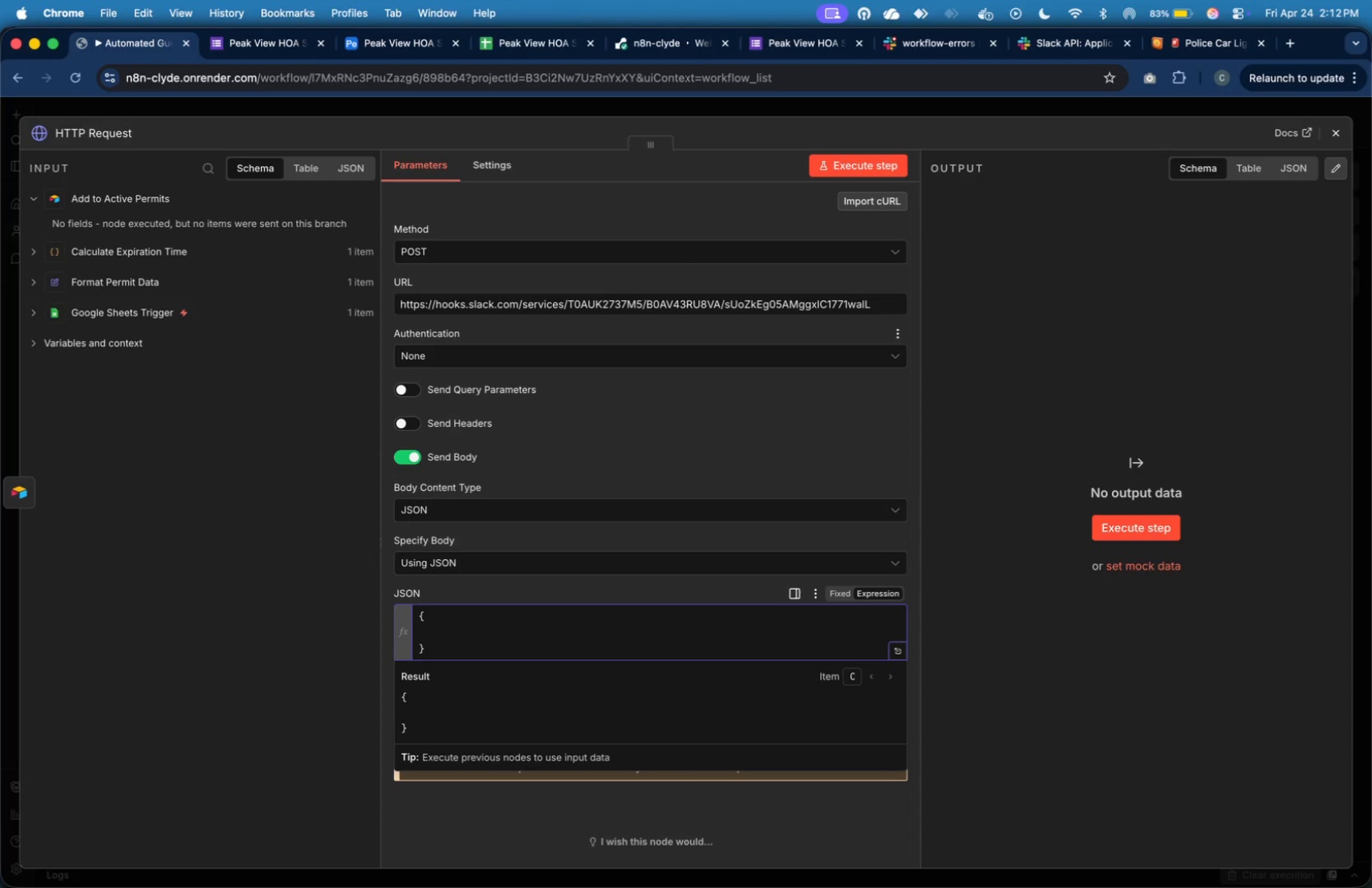 
key(Tab)
type("text)
 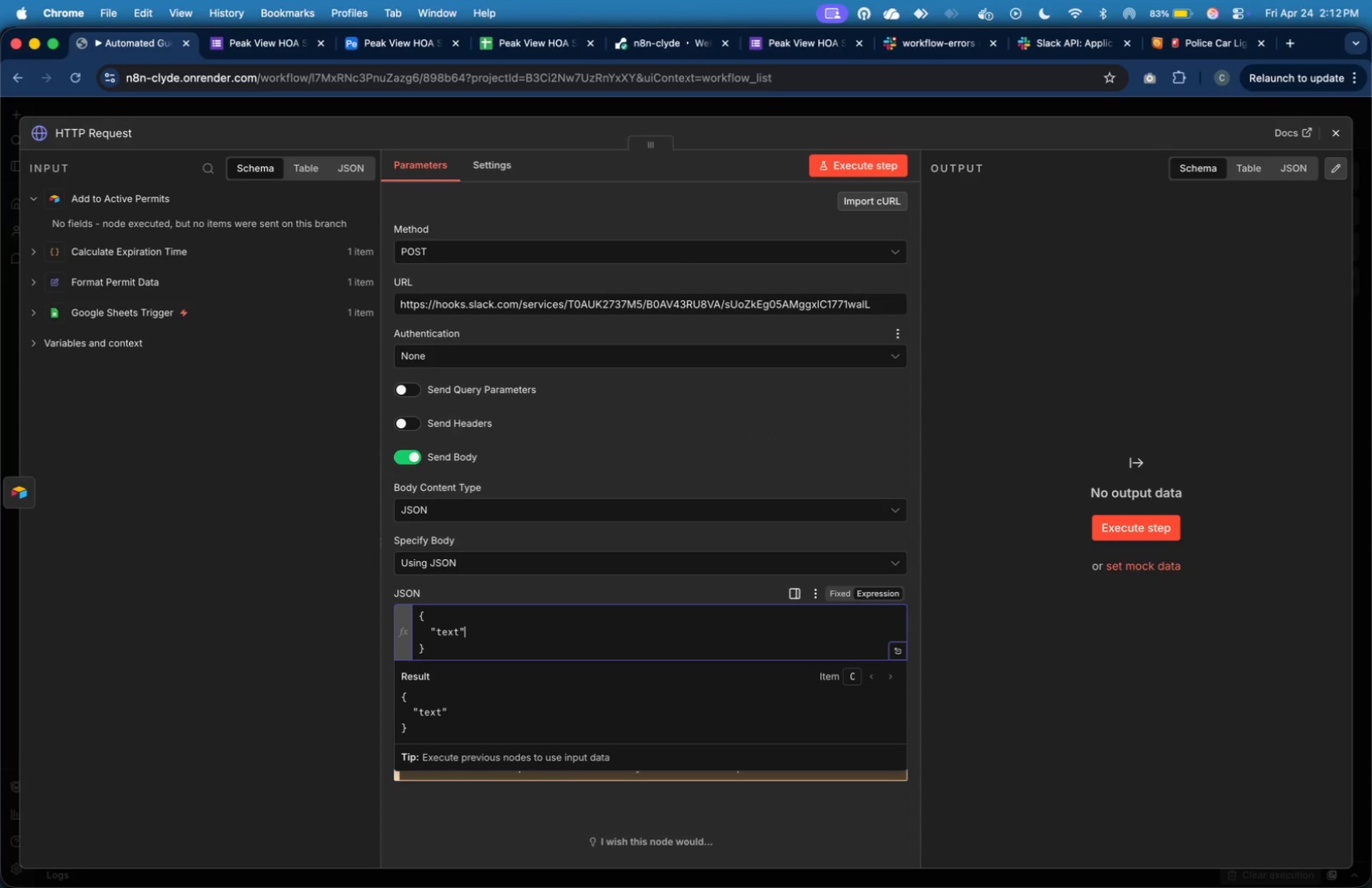 
 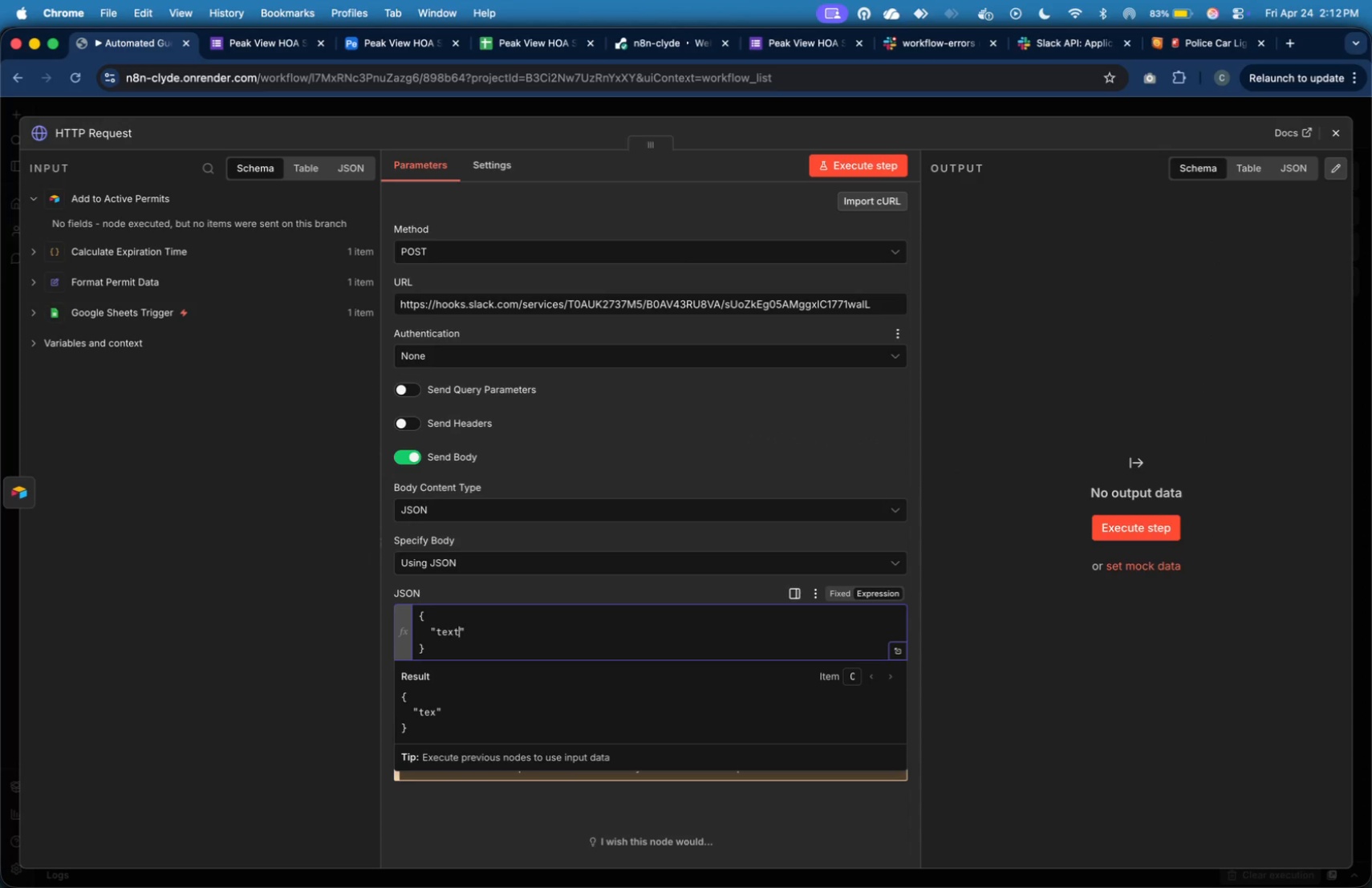 
key(ArrowRight)
 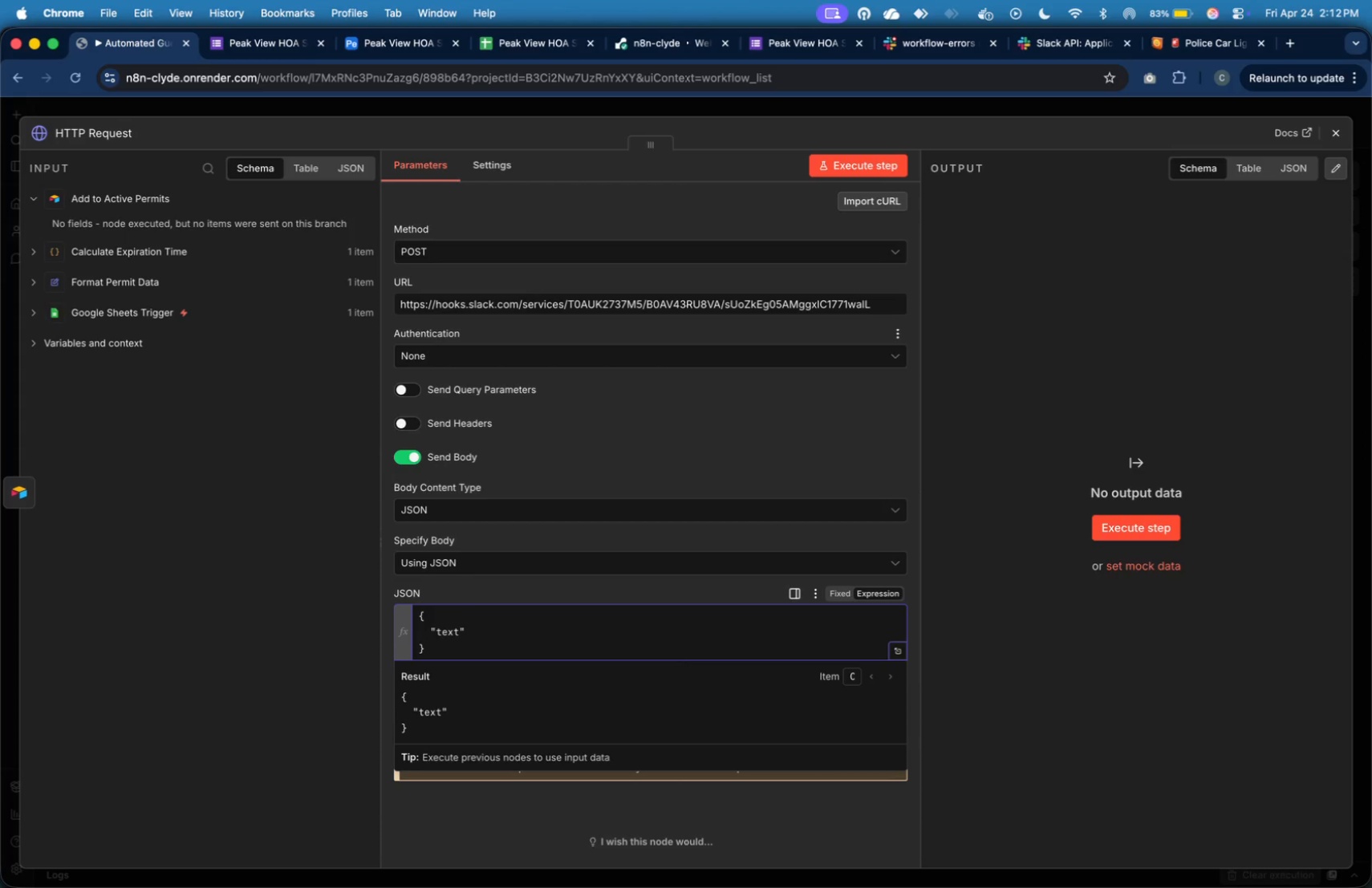 
key(Shift+Semicolon)
 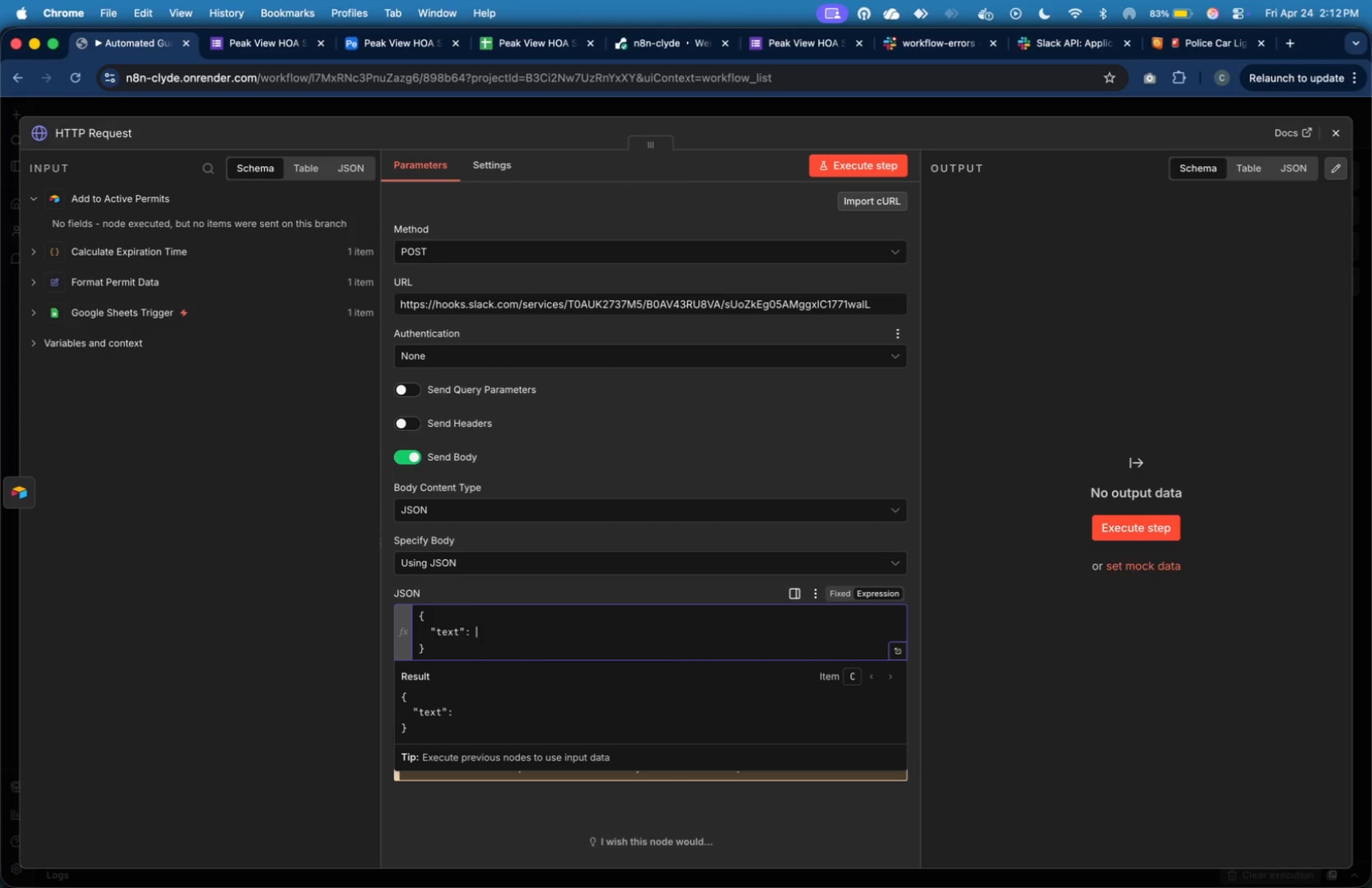 
key(Shift+Space)
 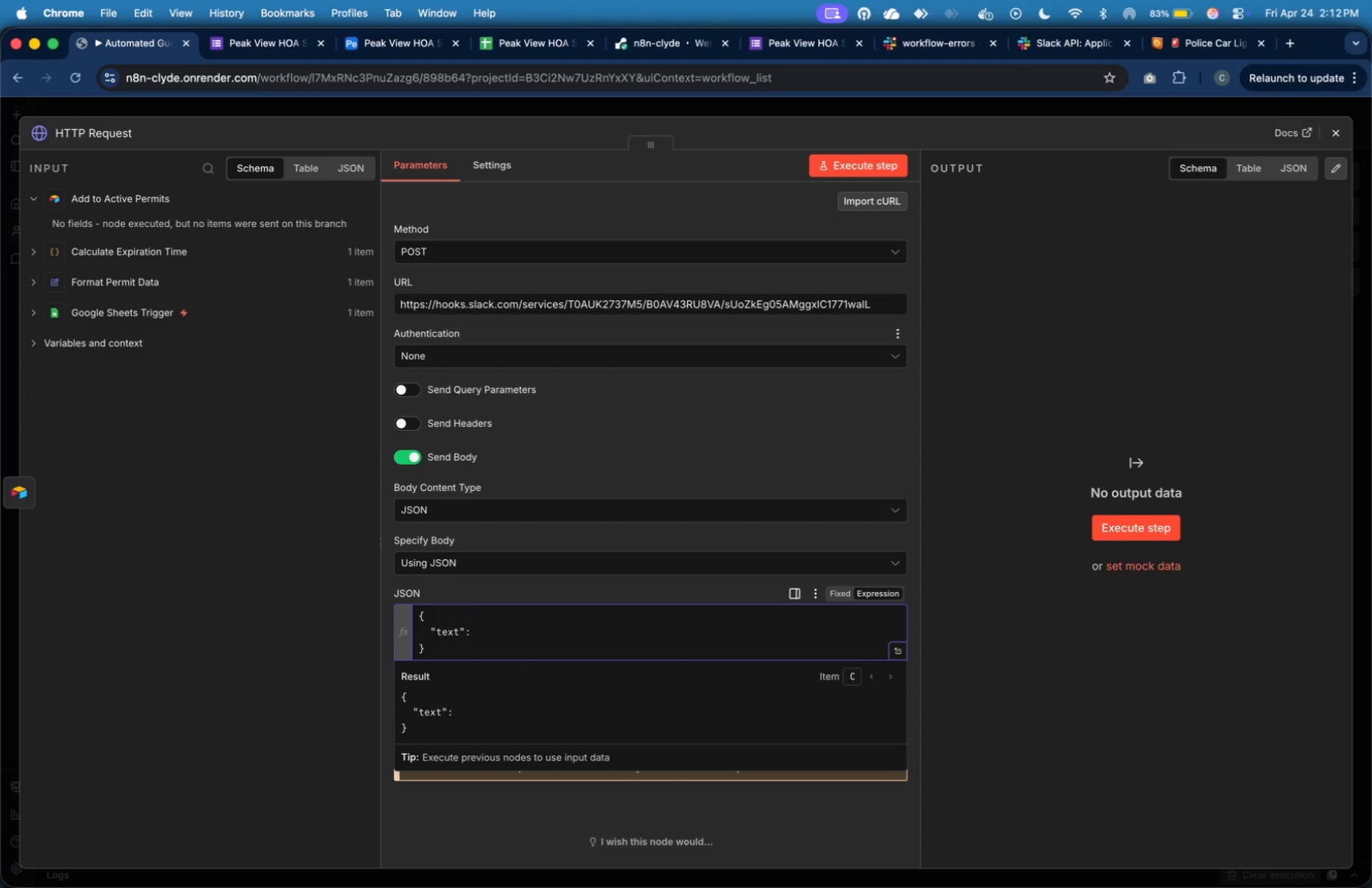 
key(Shift+Quote)
 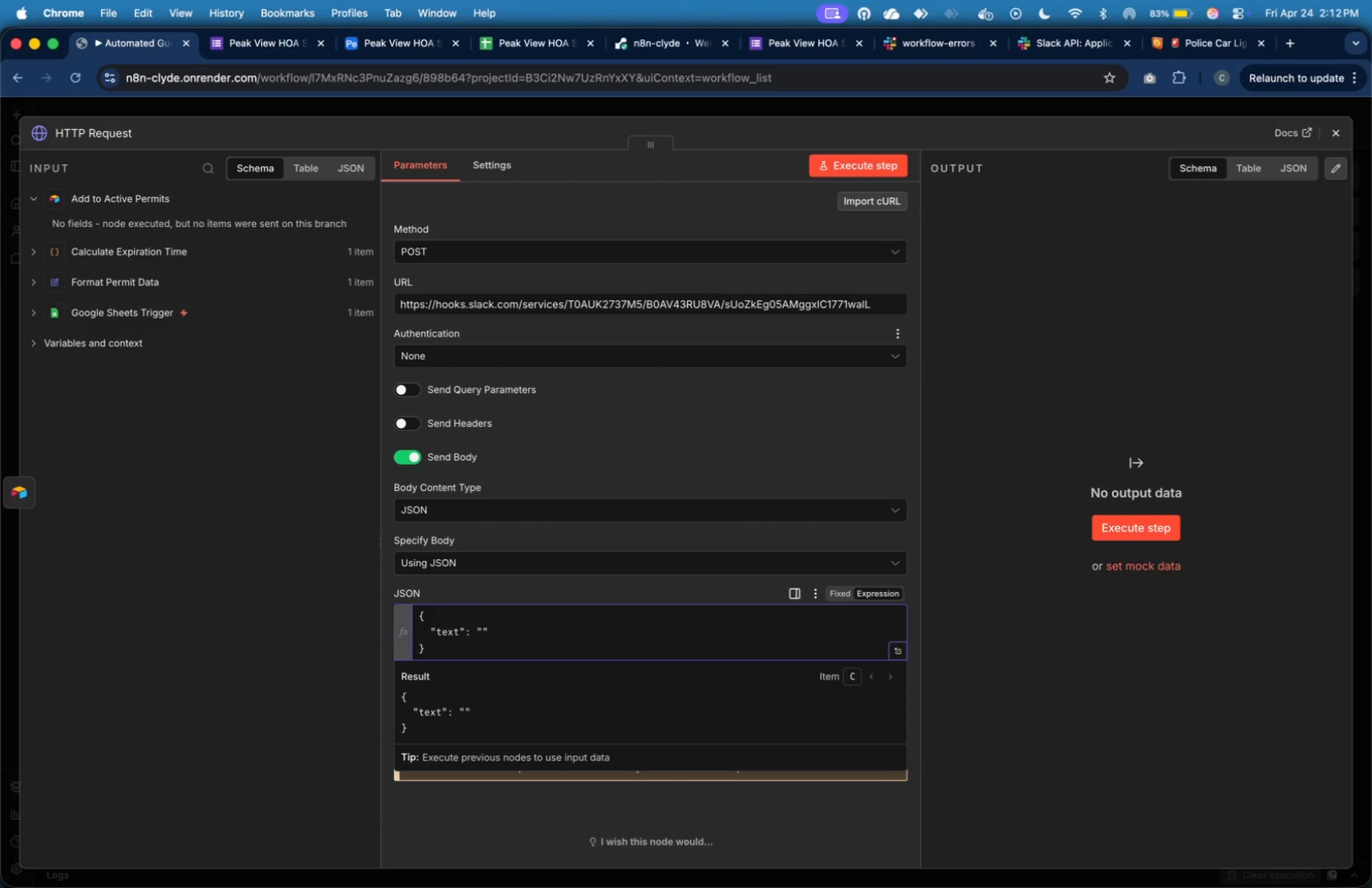 
key(Meta+V)
 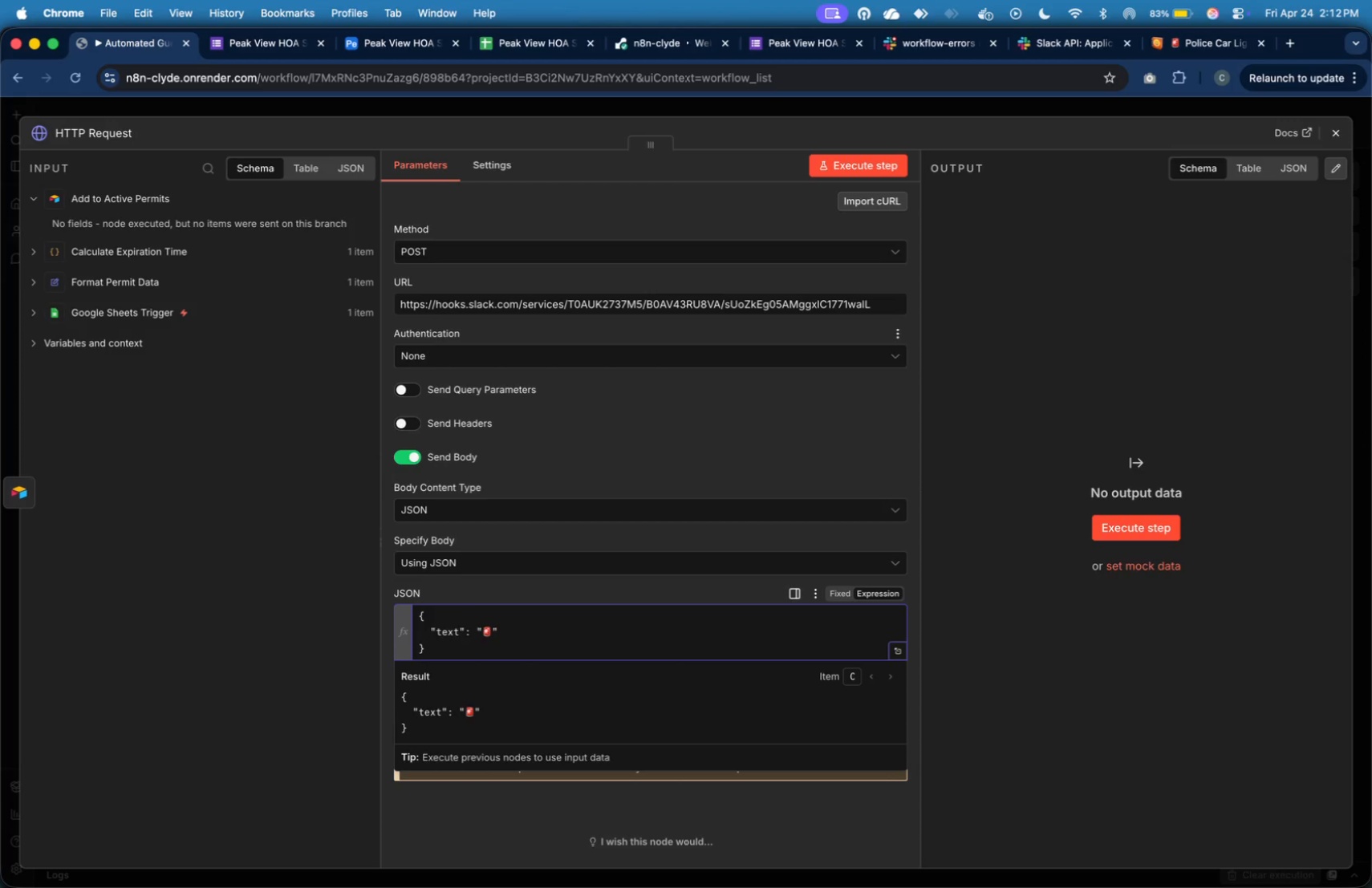 
type( Airtable Sync Failed)
 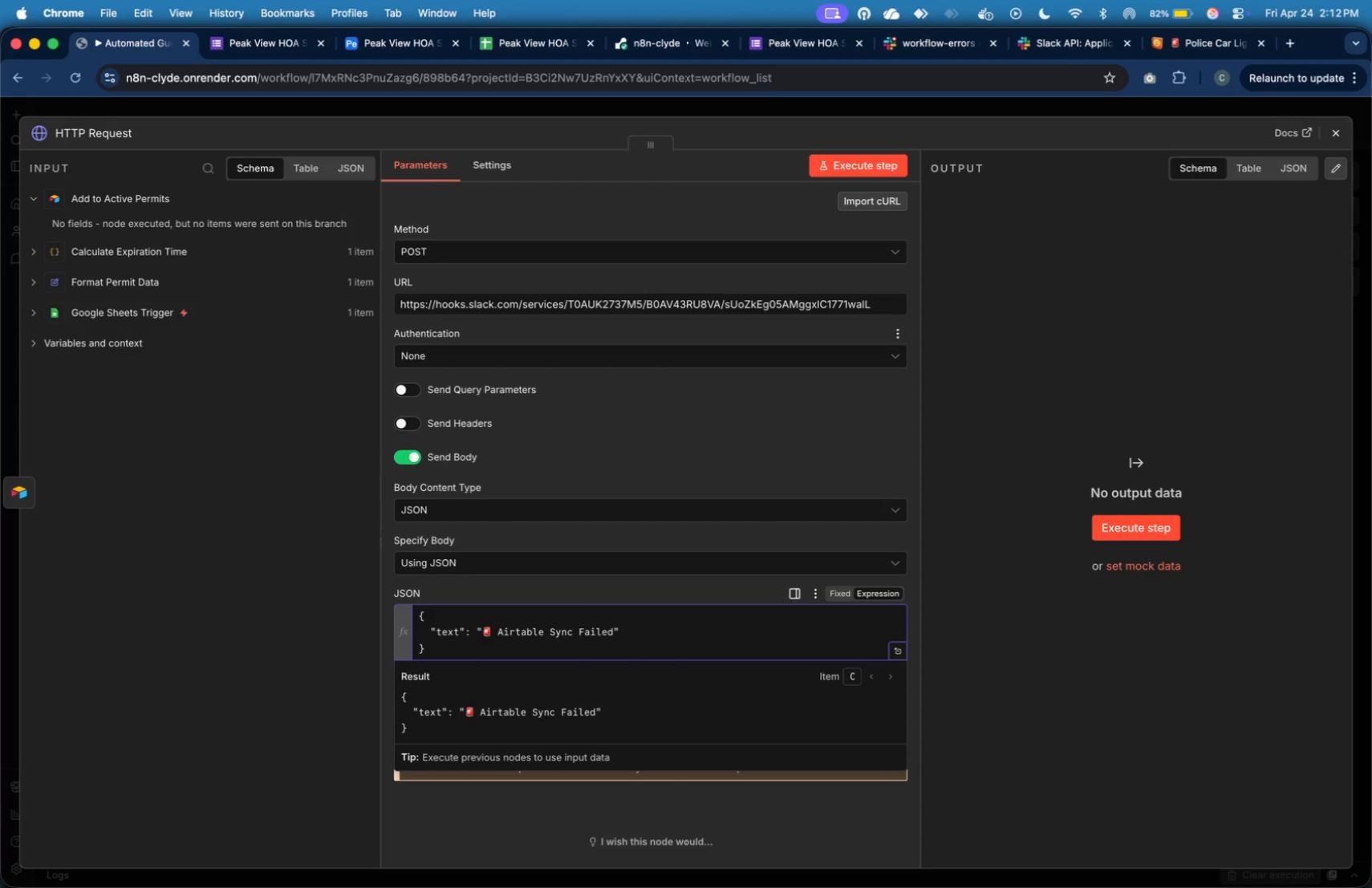 
key(ArrowRight)
 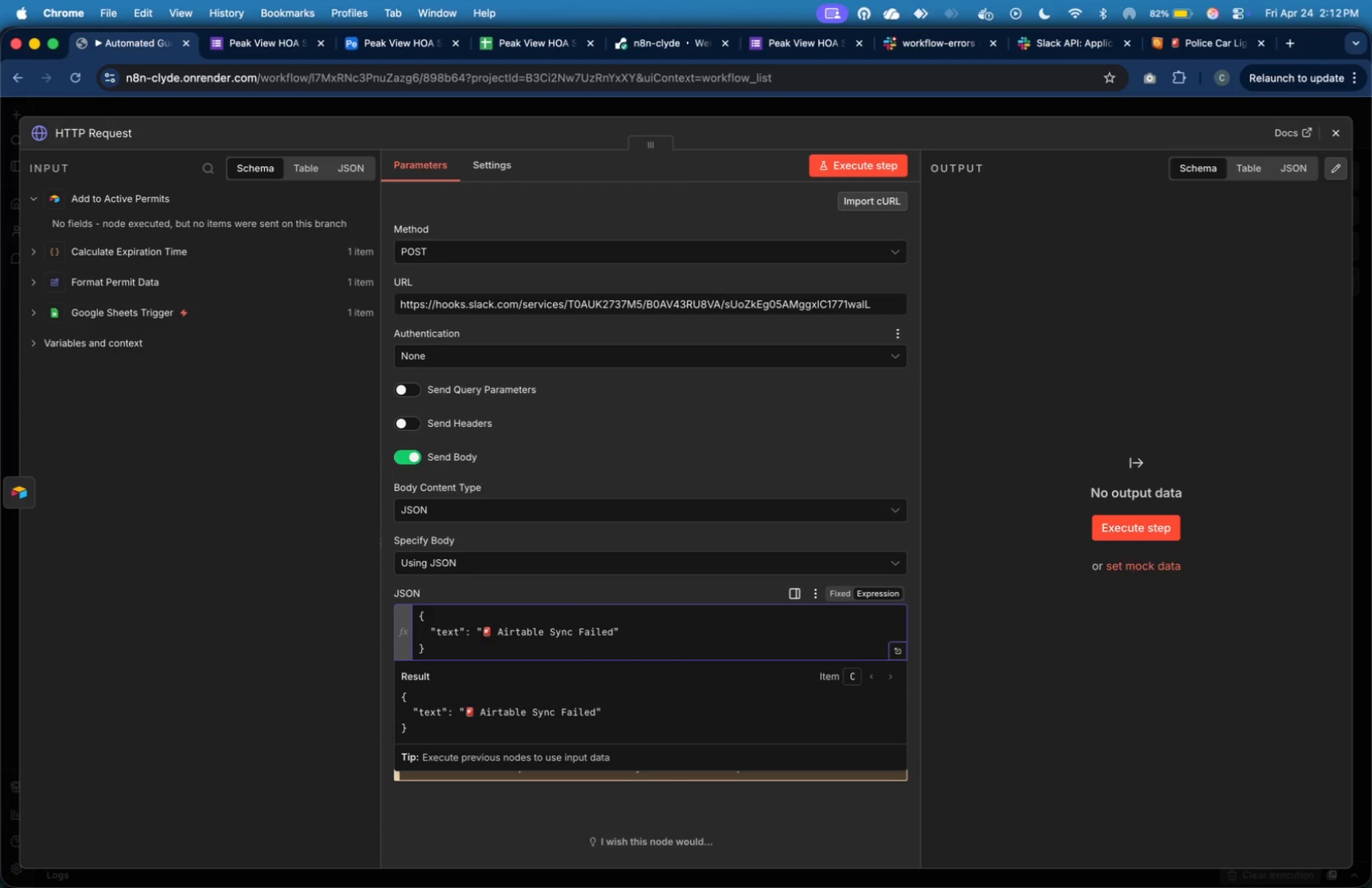 
key(Comma)
 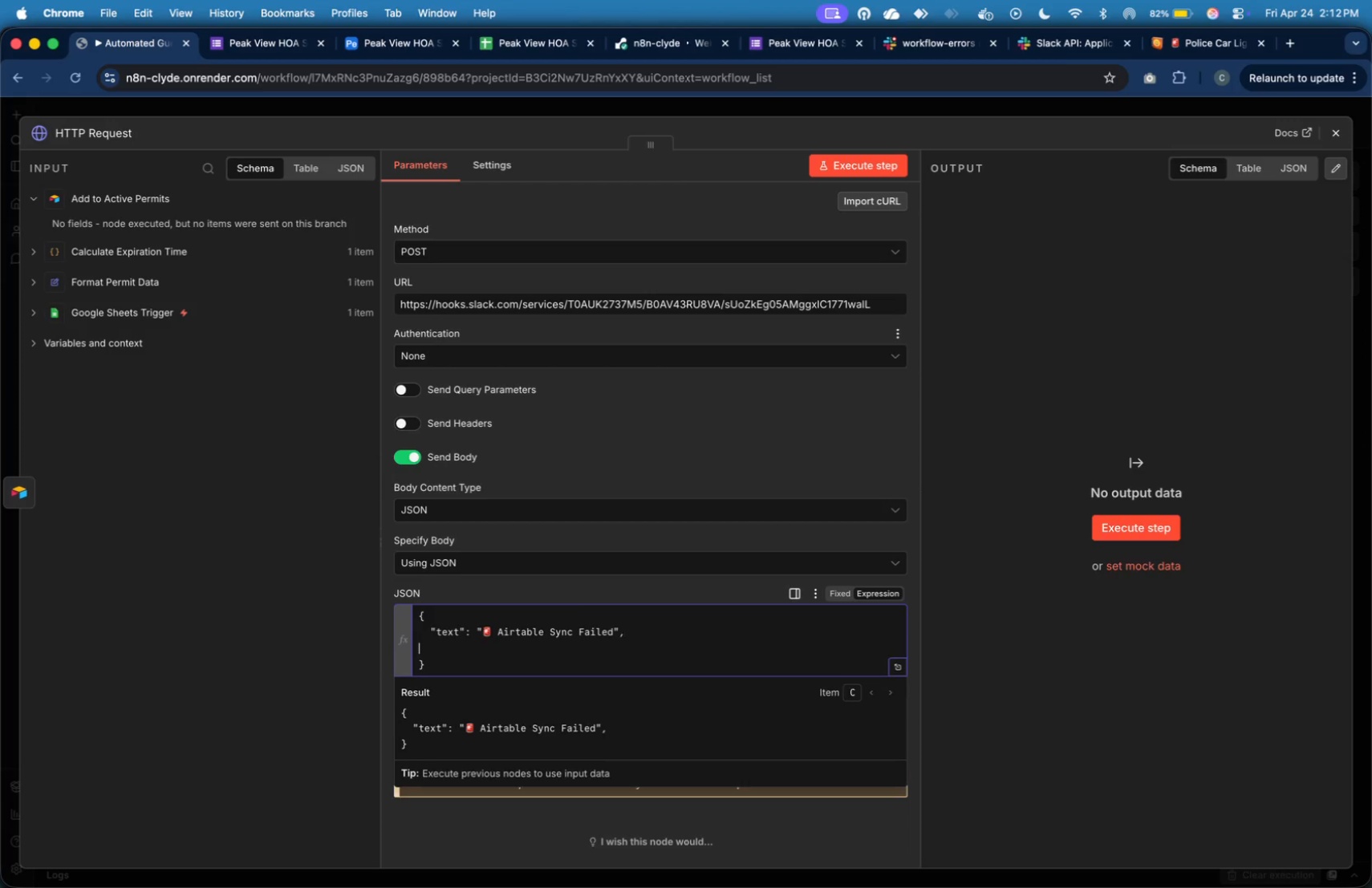 
key(Enter)
 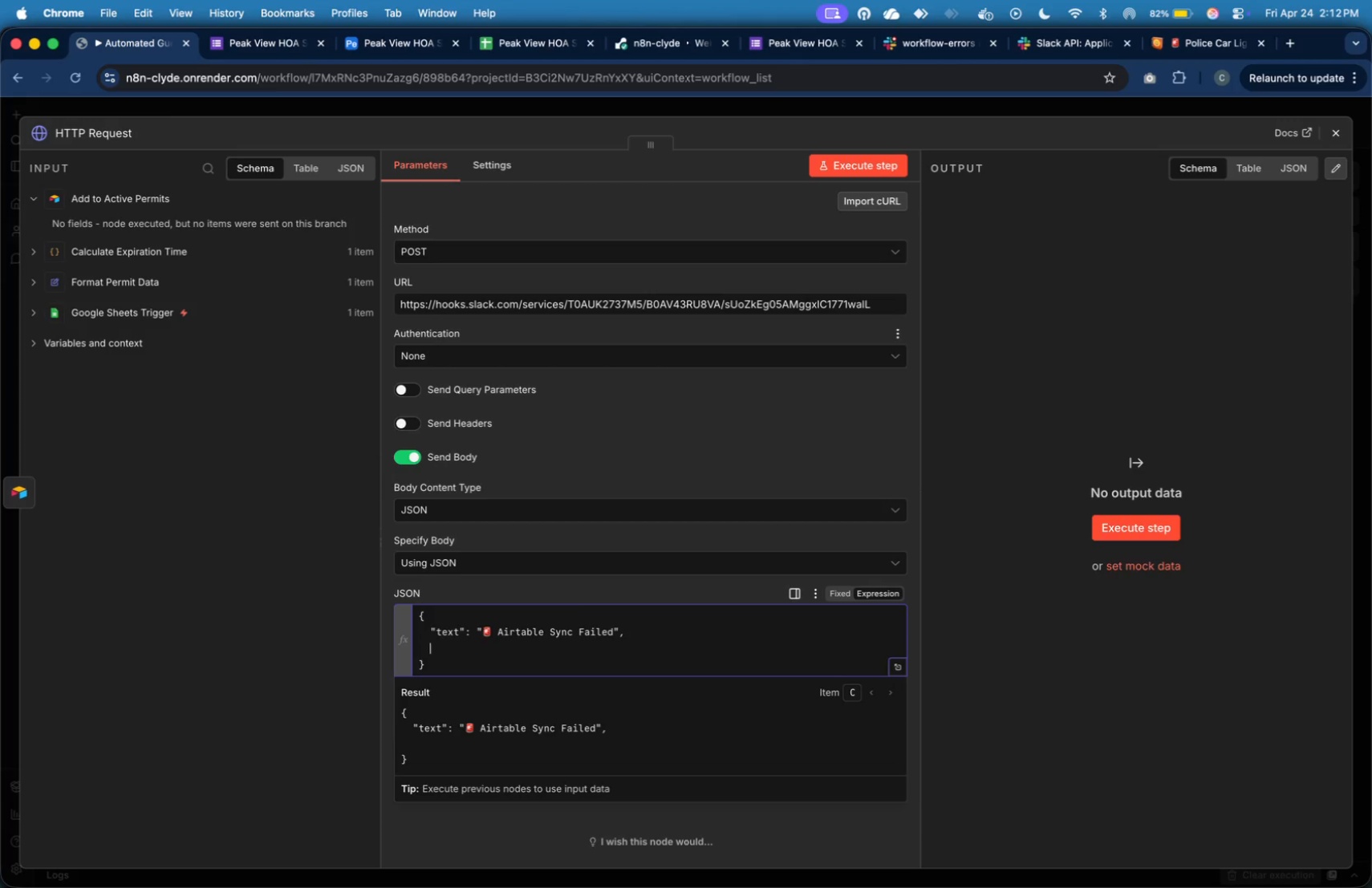 
key(Tab)
type("blocks)
 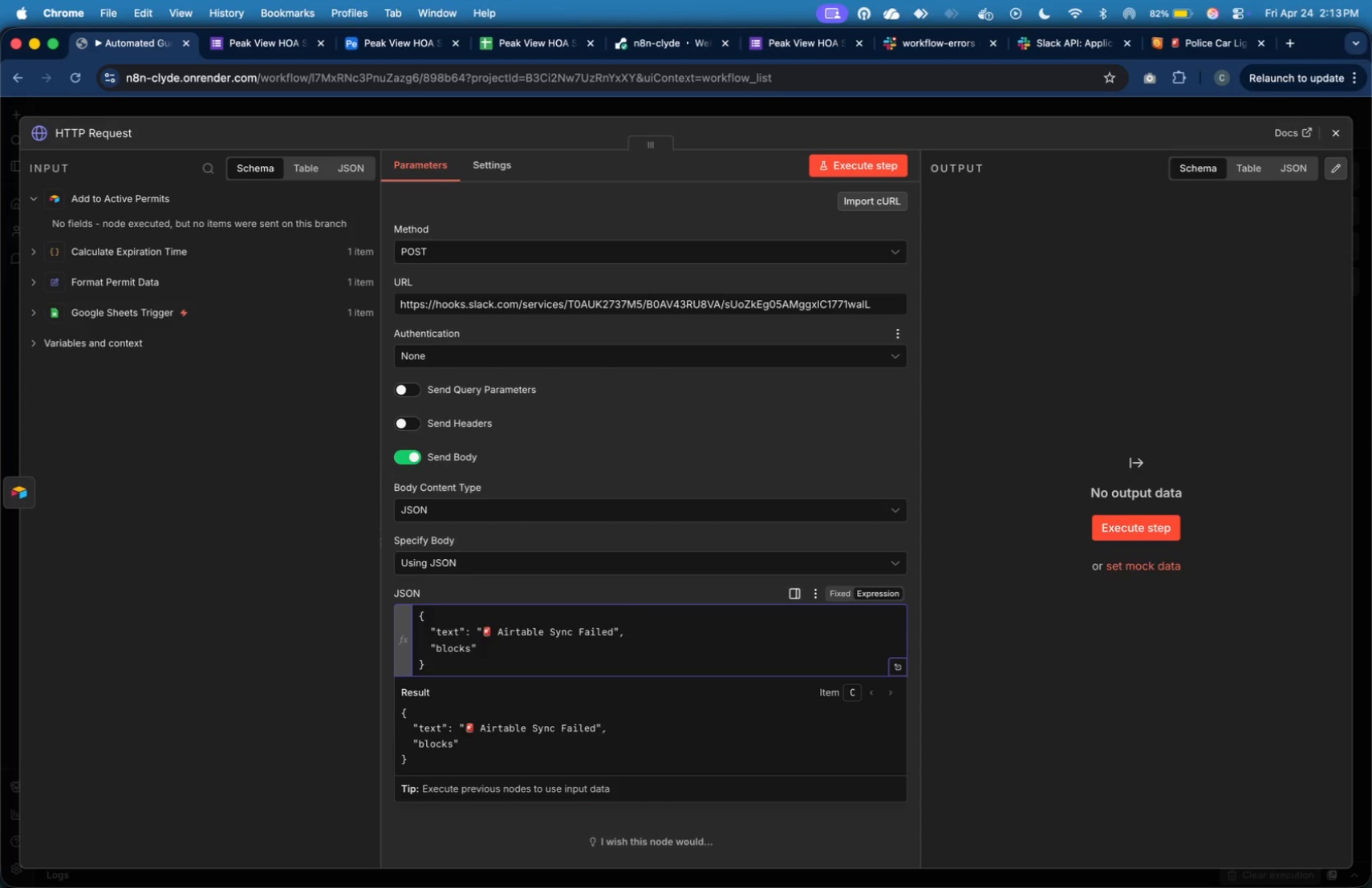 
key(ArrowRight)
 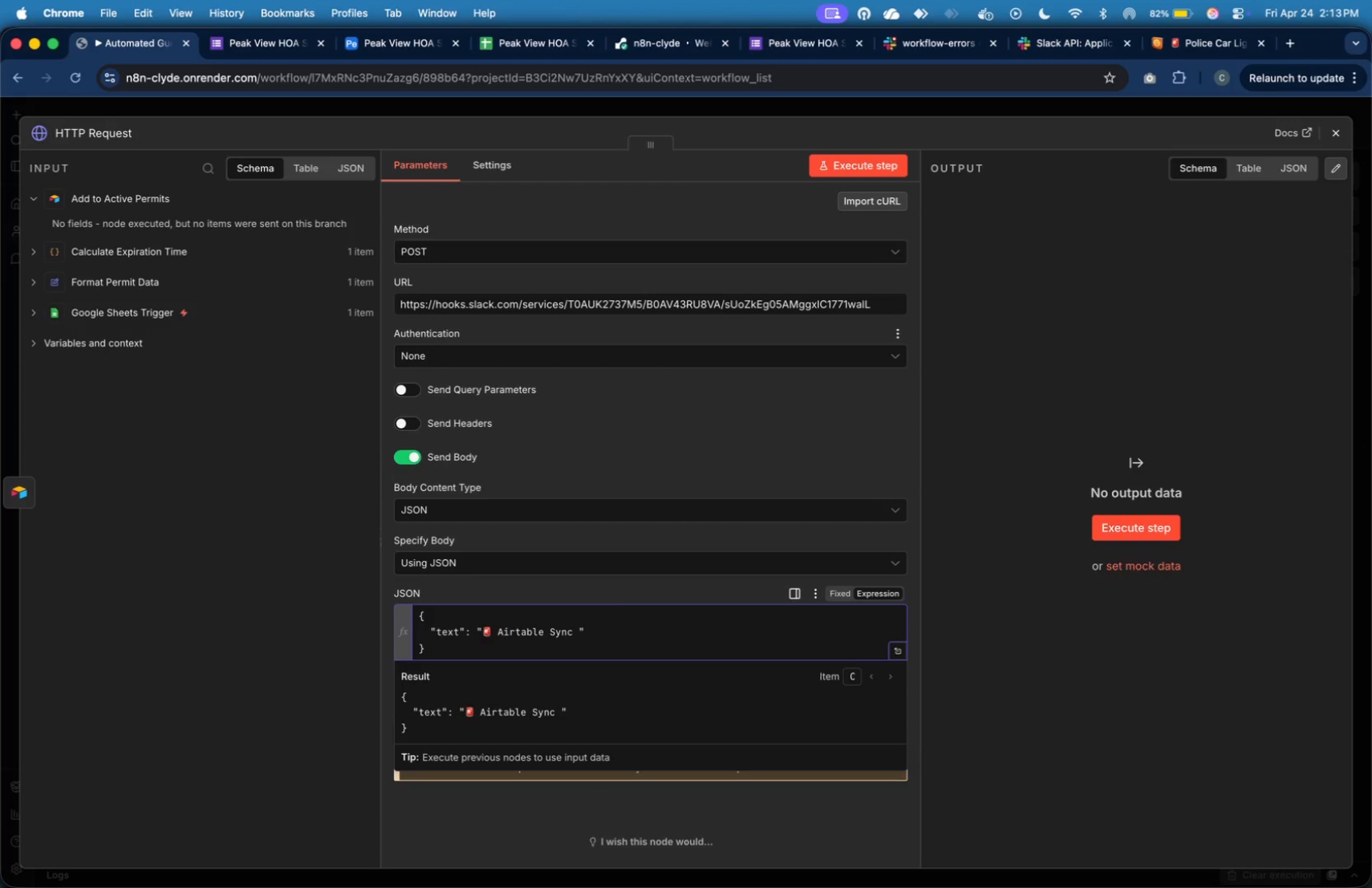 
key(ArrowDown)
 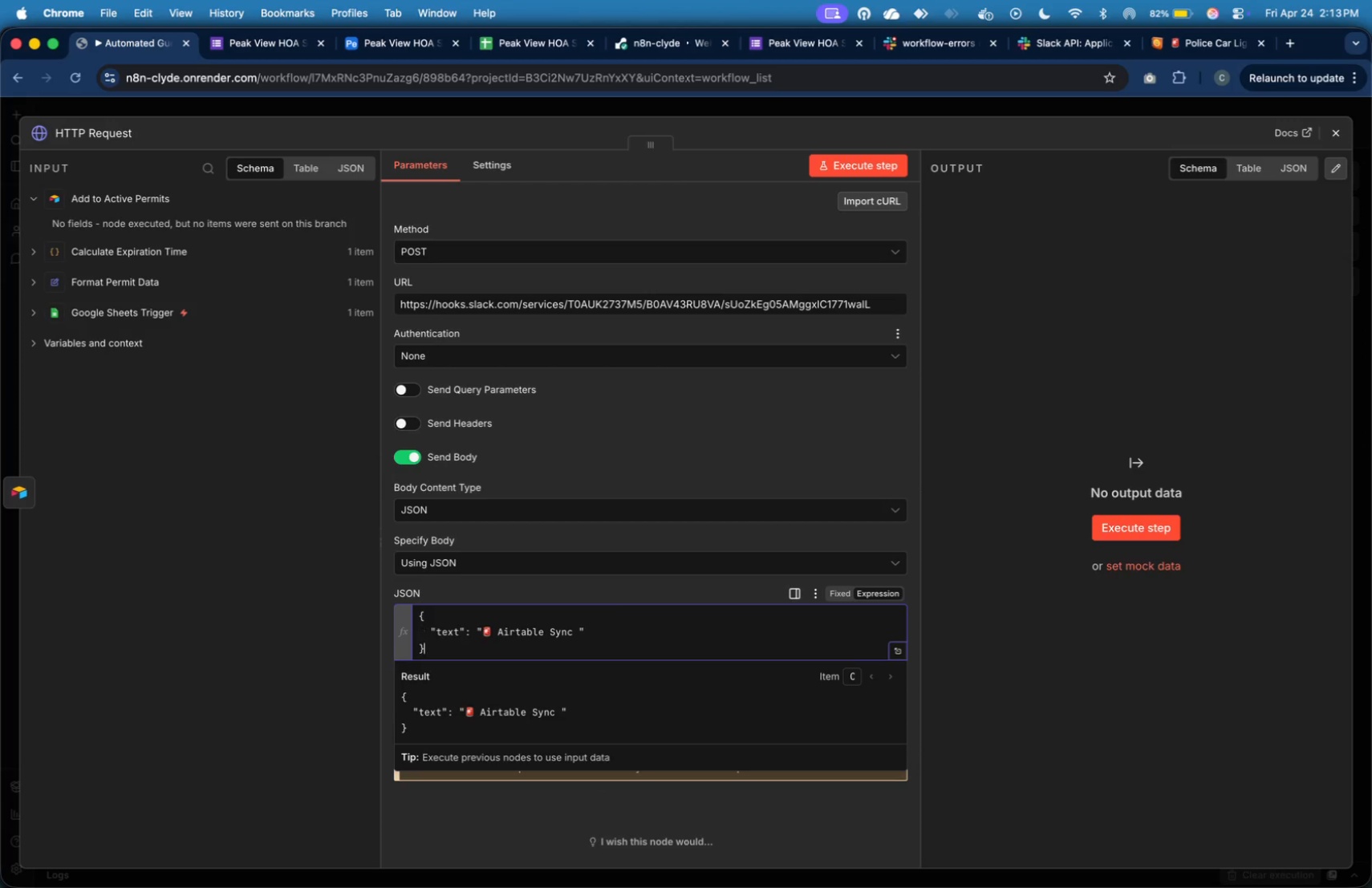 
key(ArrowDown)
 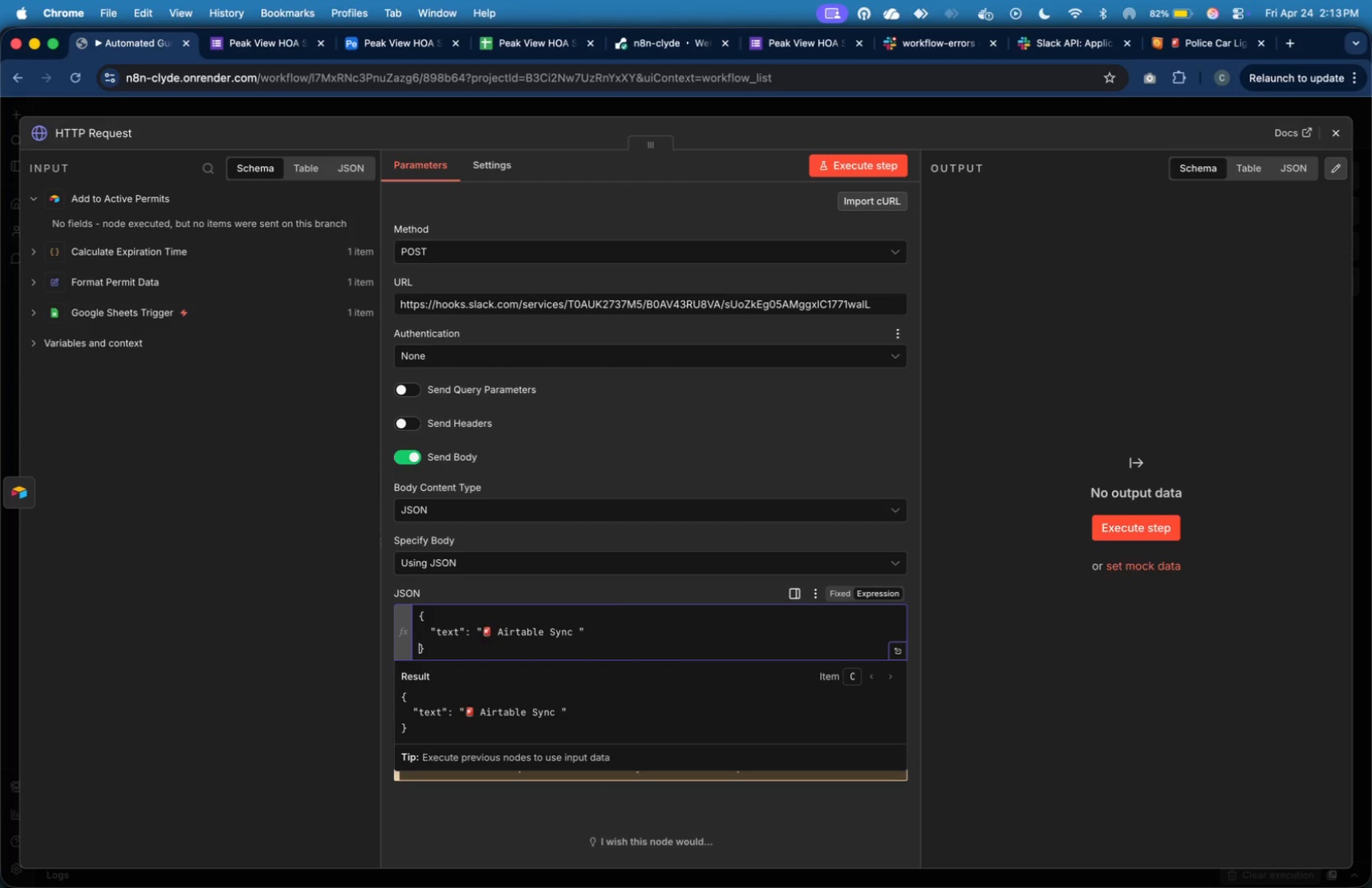 
key(ArrowLeft)
 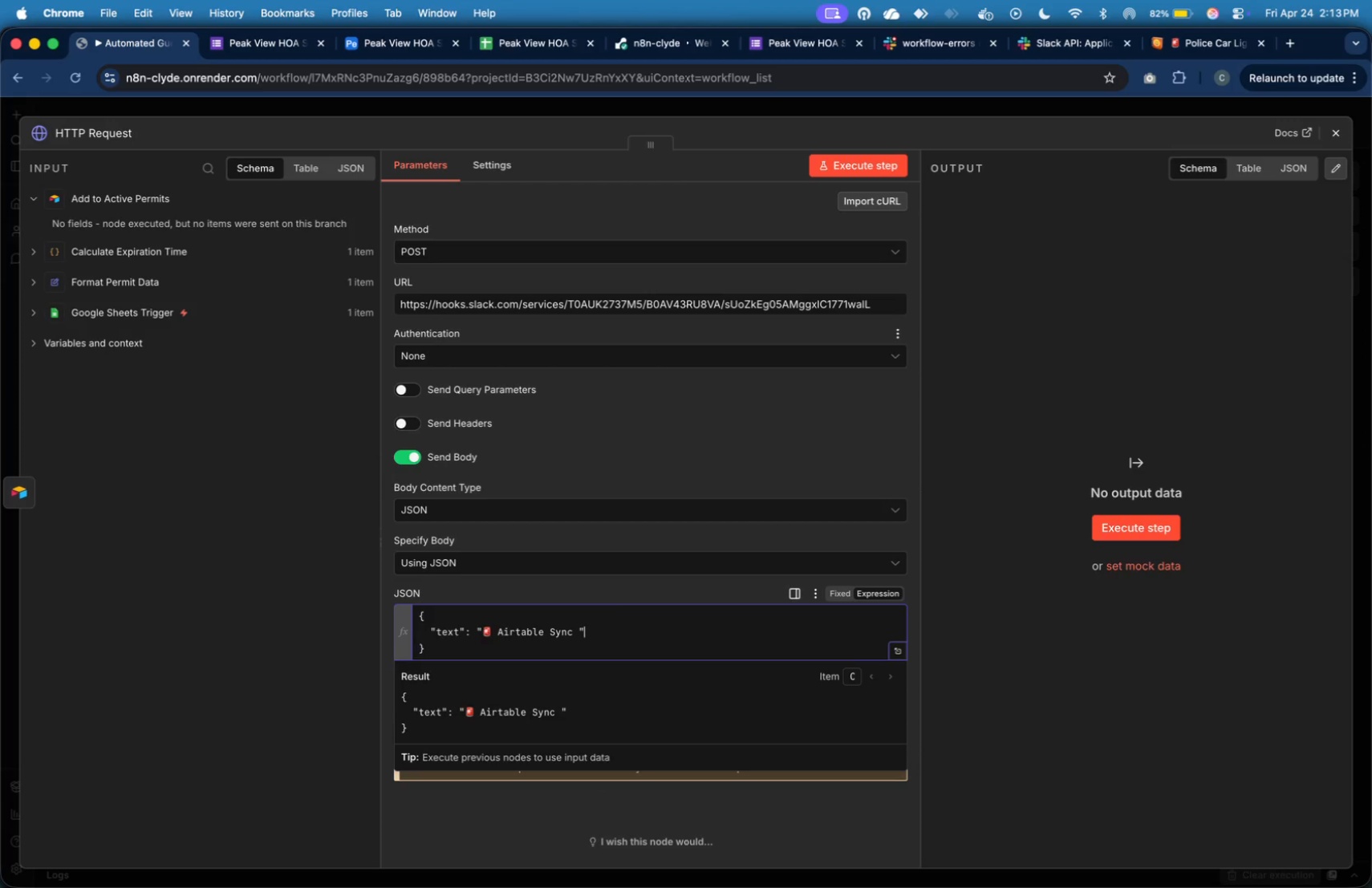 
key(ArrowLeft)
 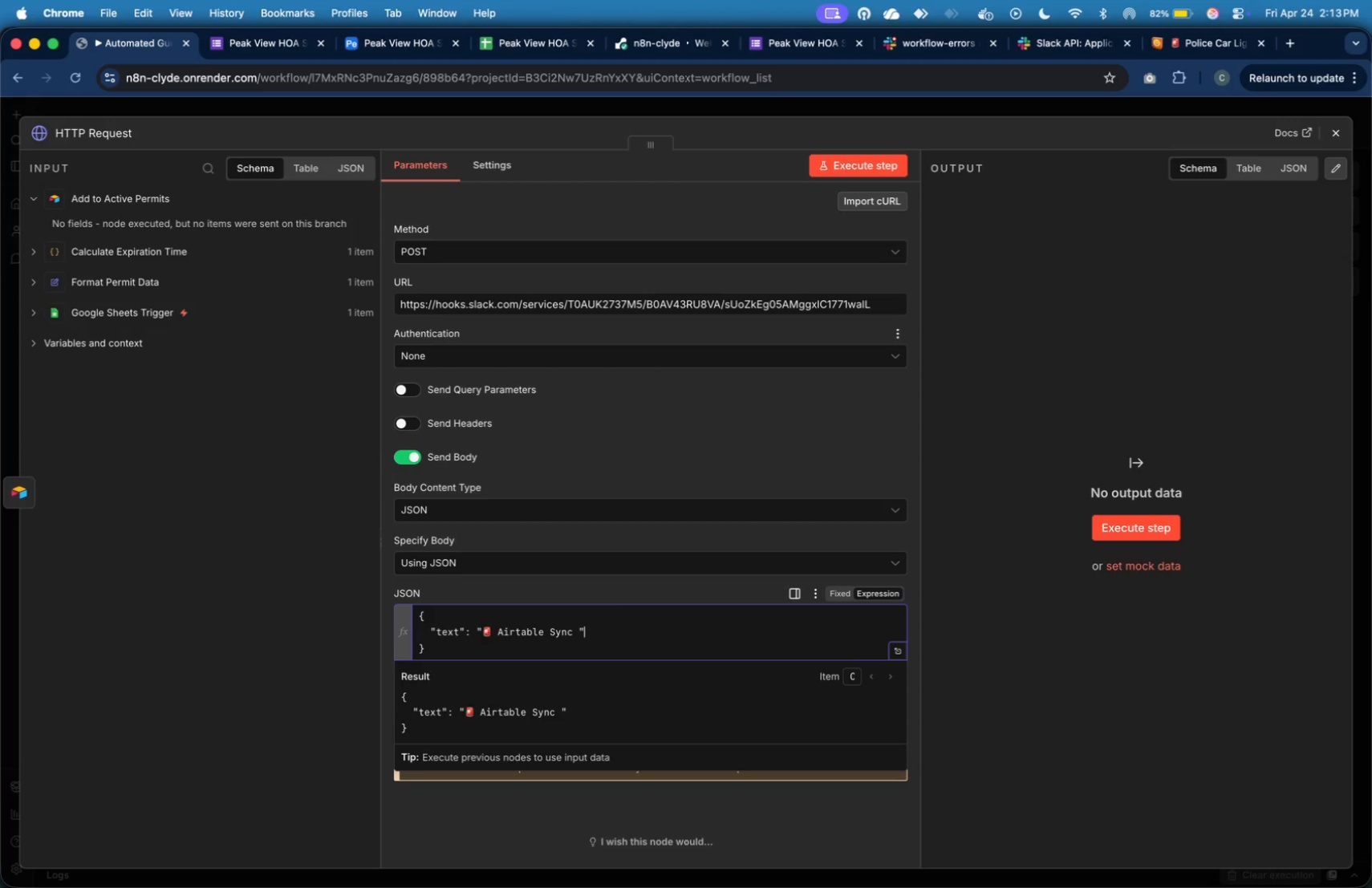 
key(ArrowLeft)
 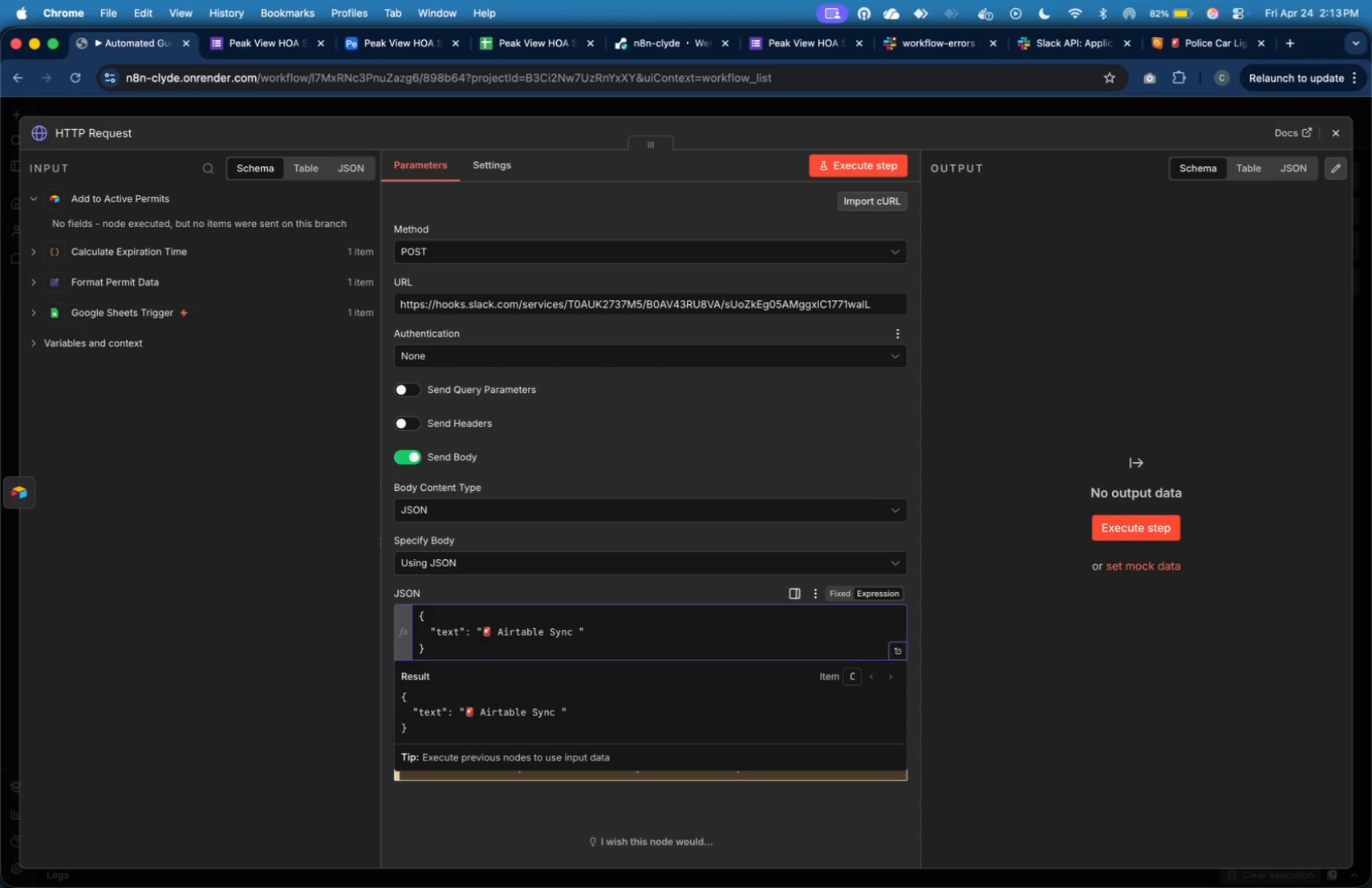 
type(Failed)
 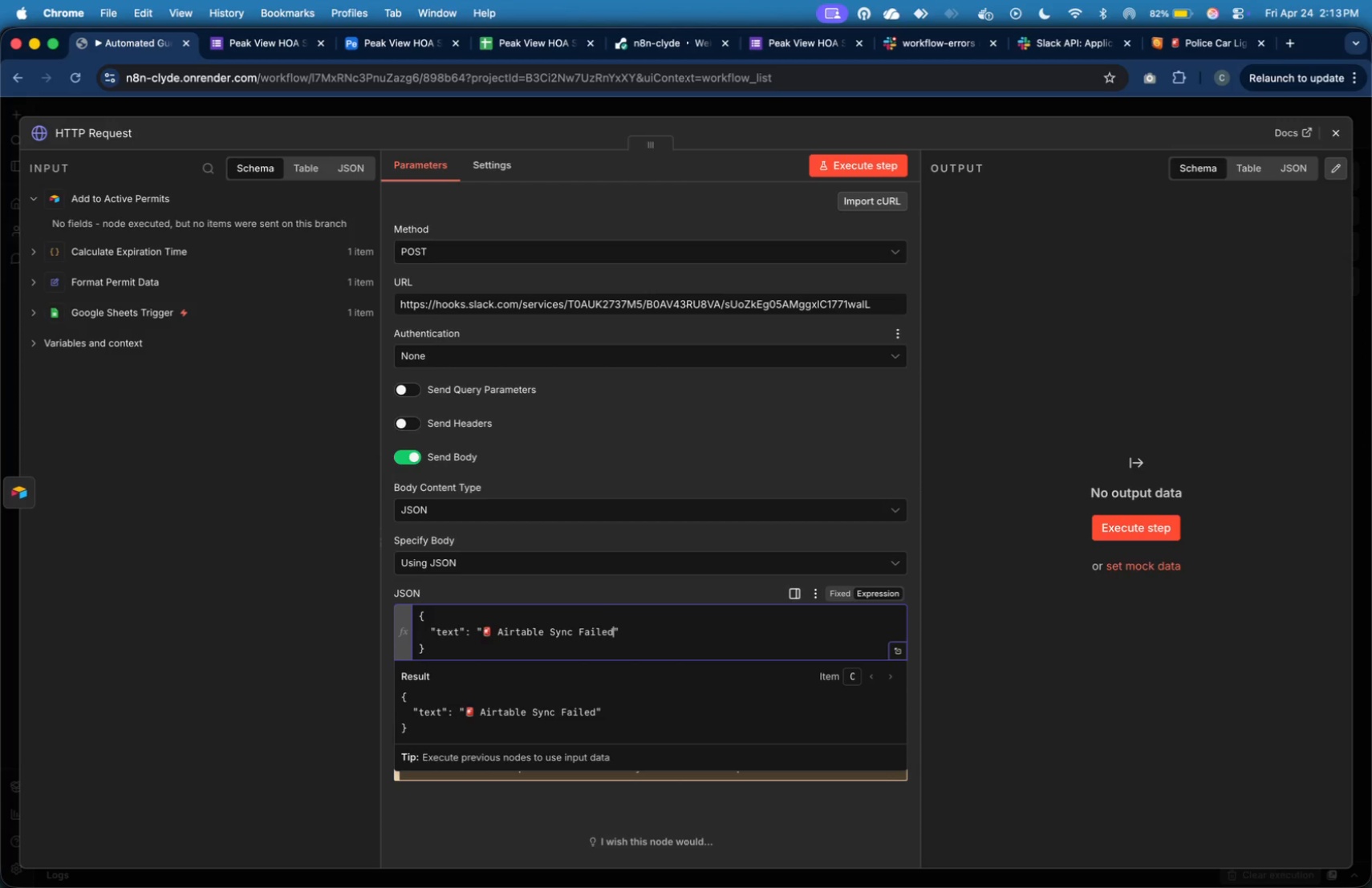 
key(ArrowRight)
 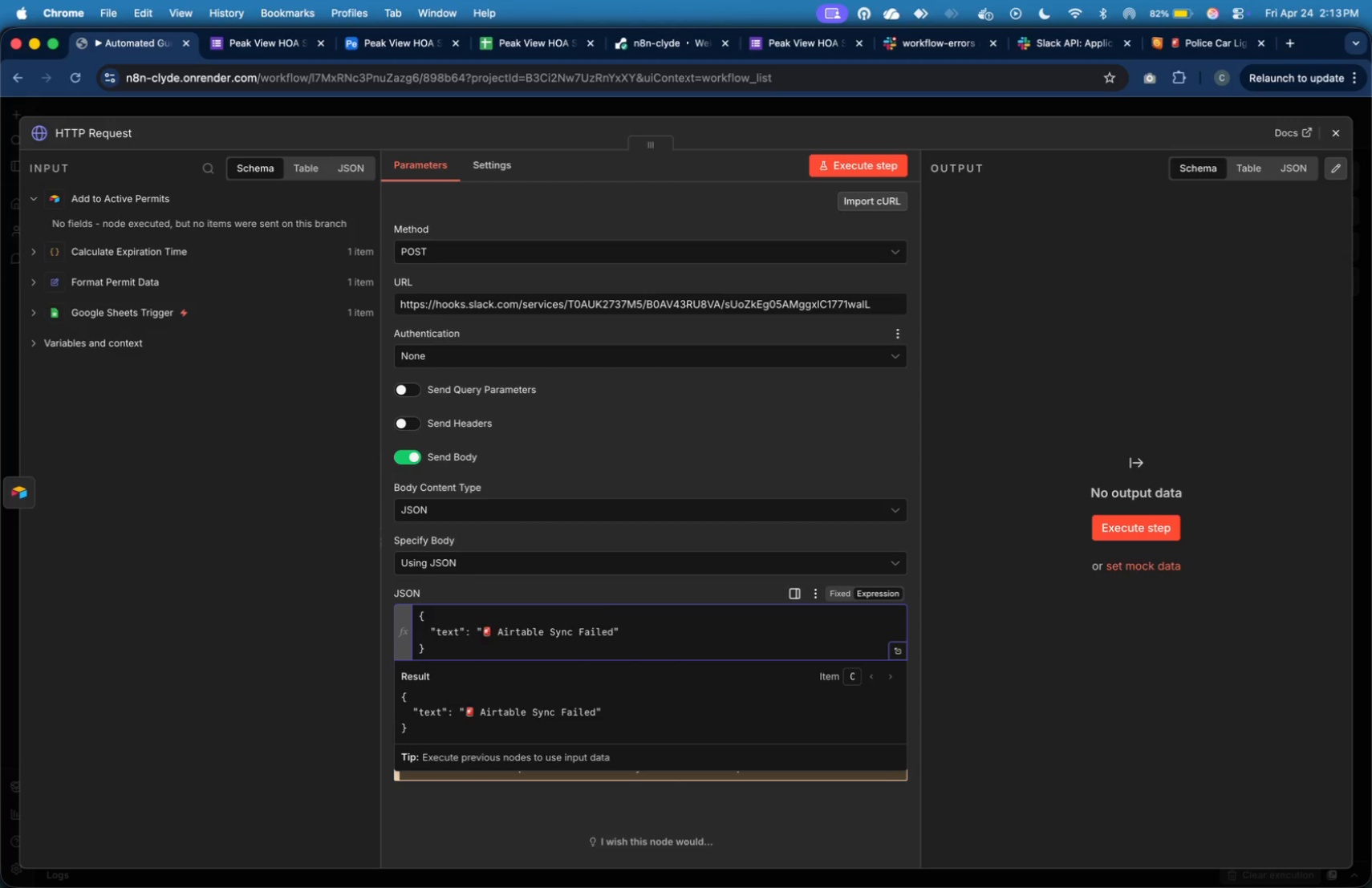 
key(Comma)
 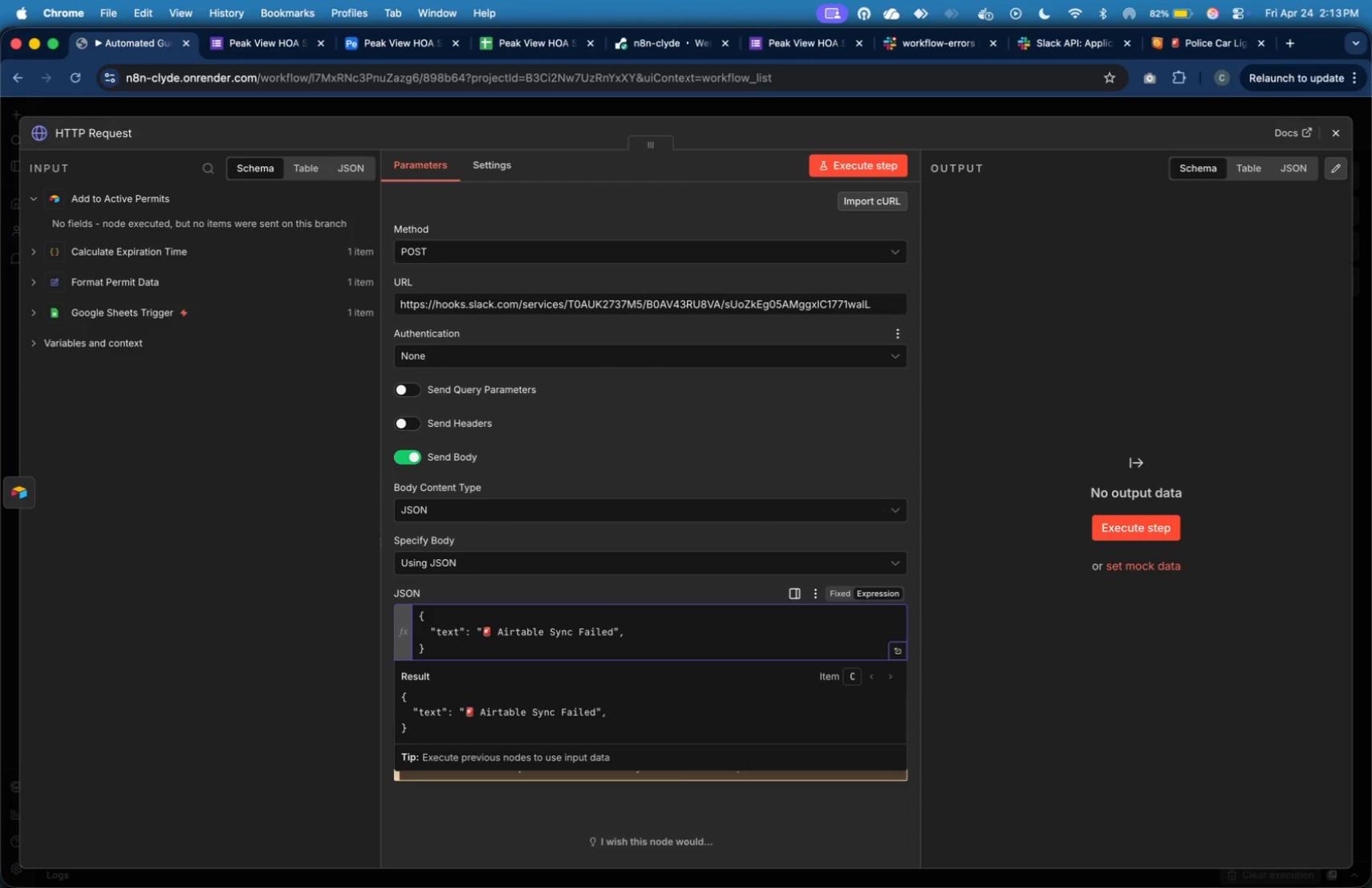 
key(Enter)
 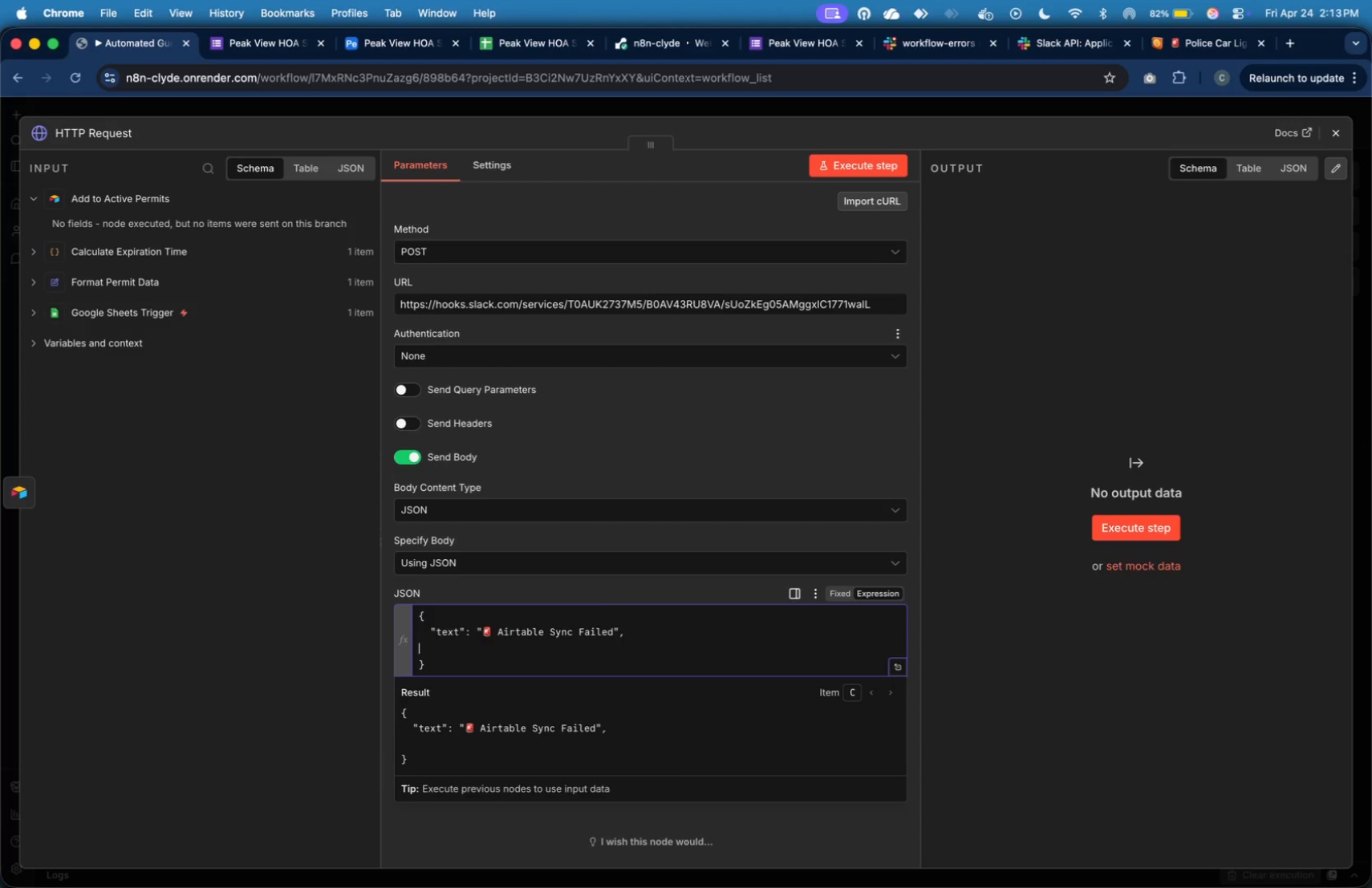 
key(Tab)
type("blocks)
 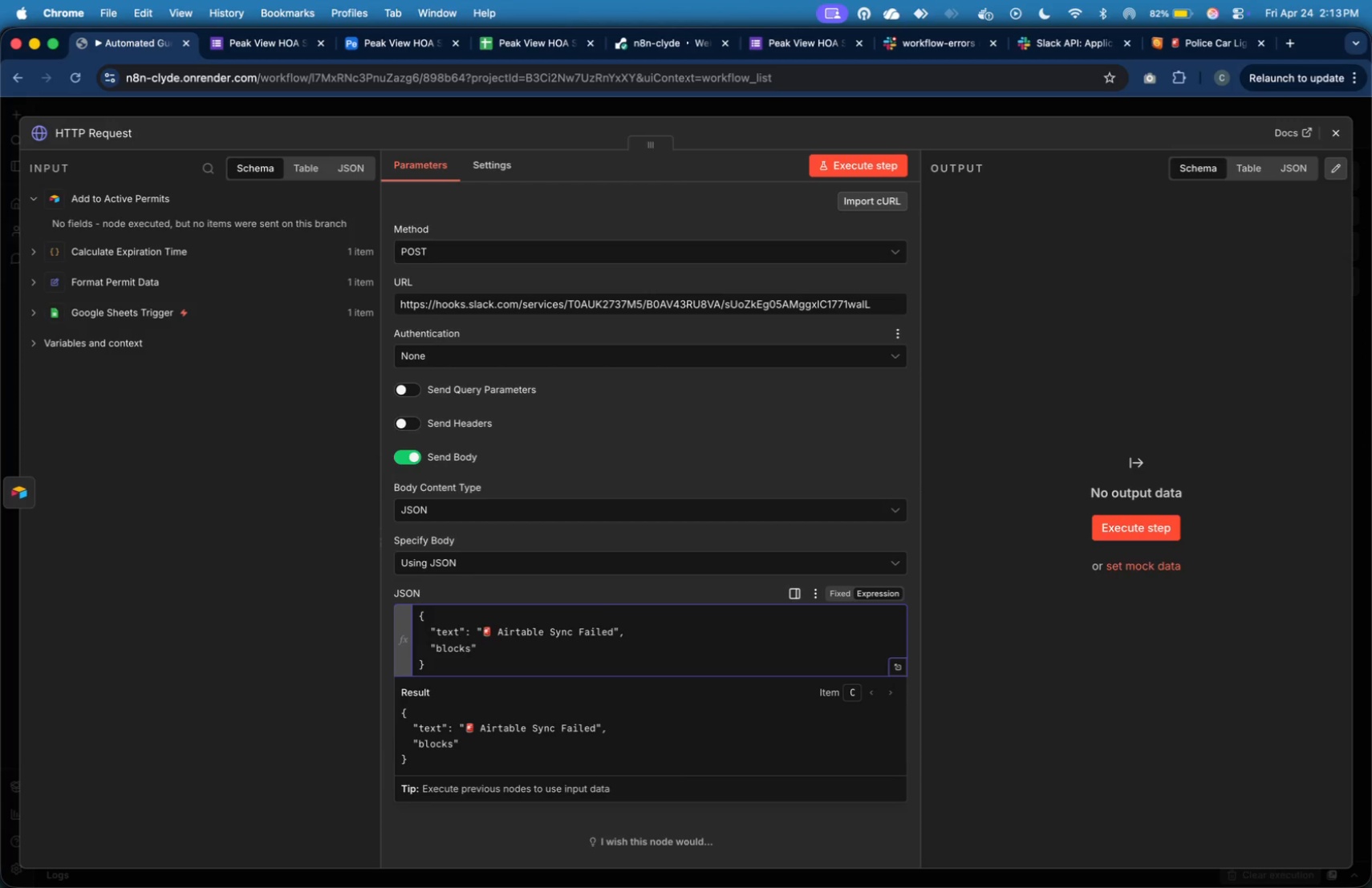 
key(ArrowRight)
 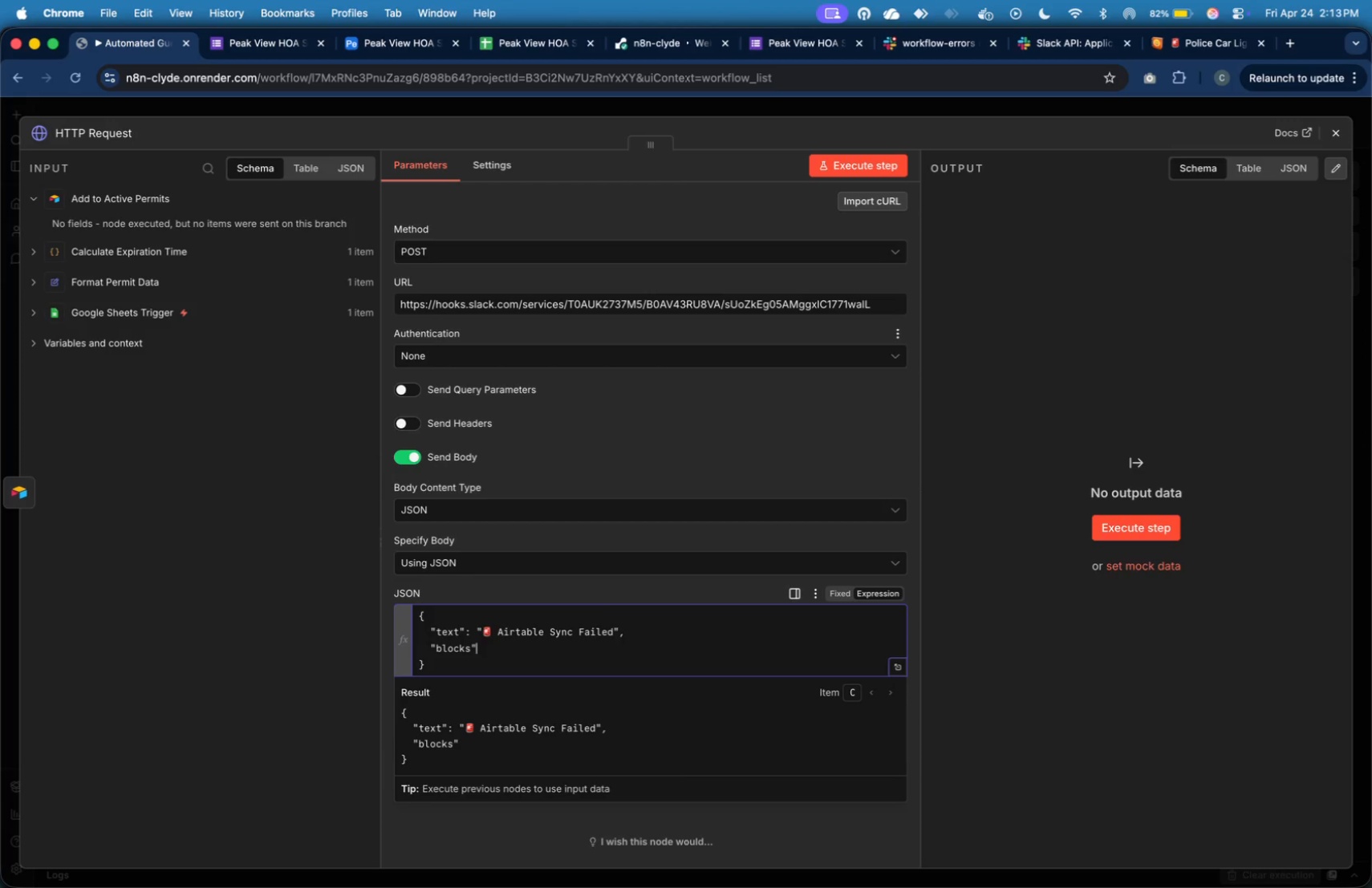 
key(Shift+Semicolon)
 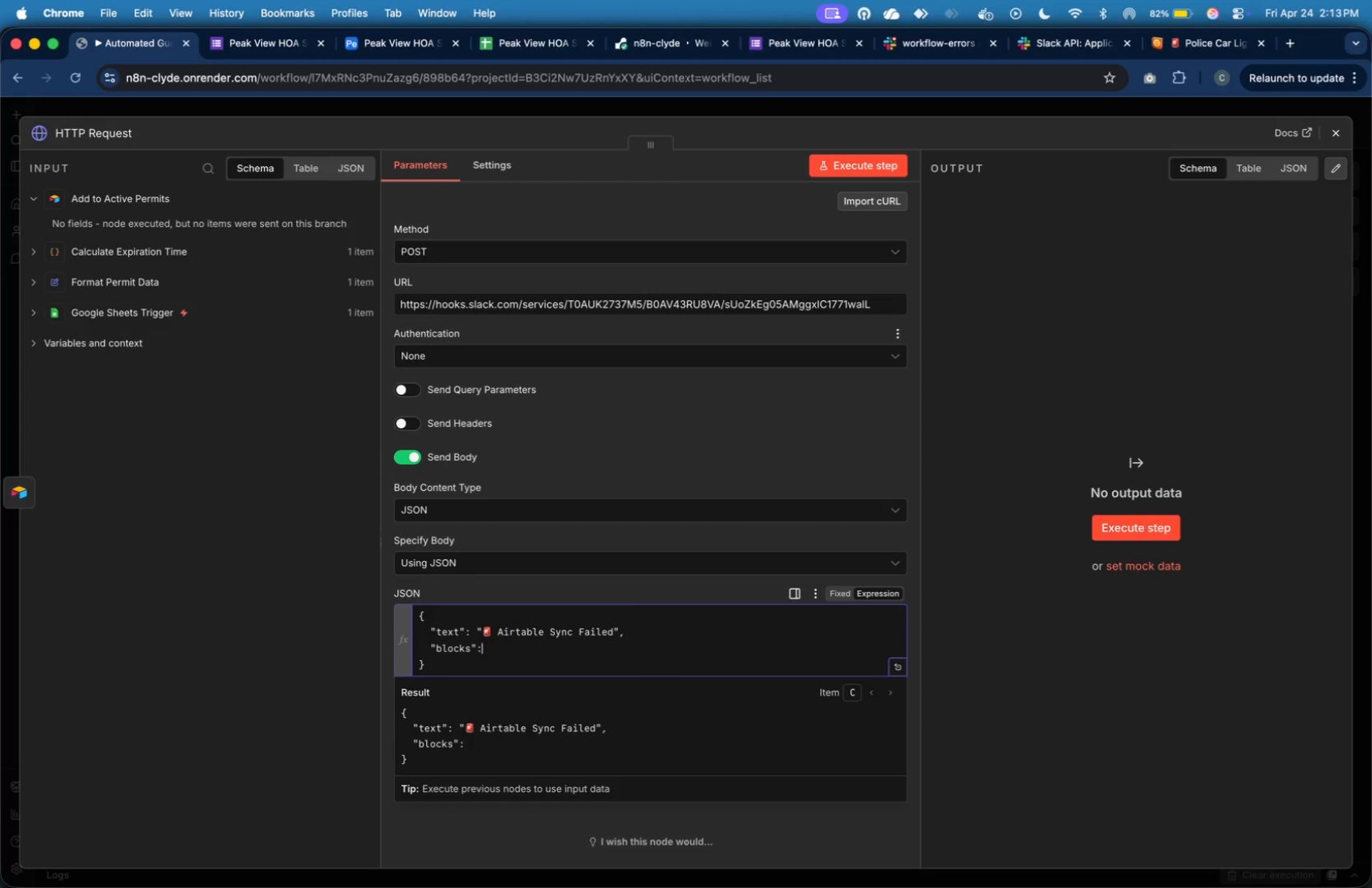 
key(Space)
 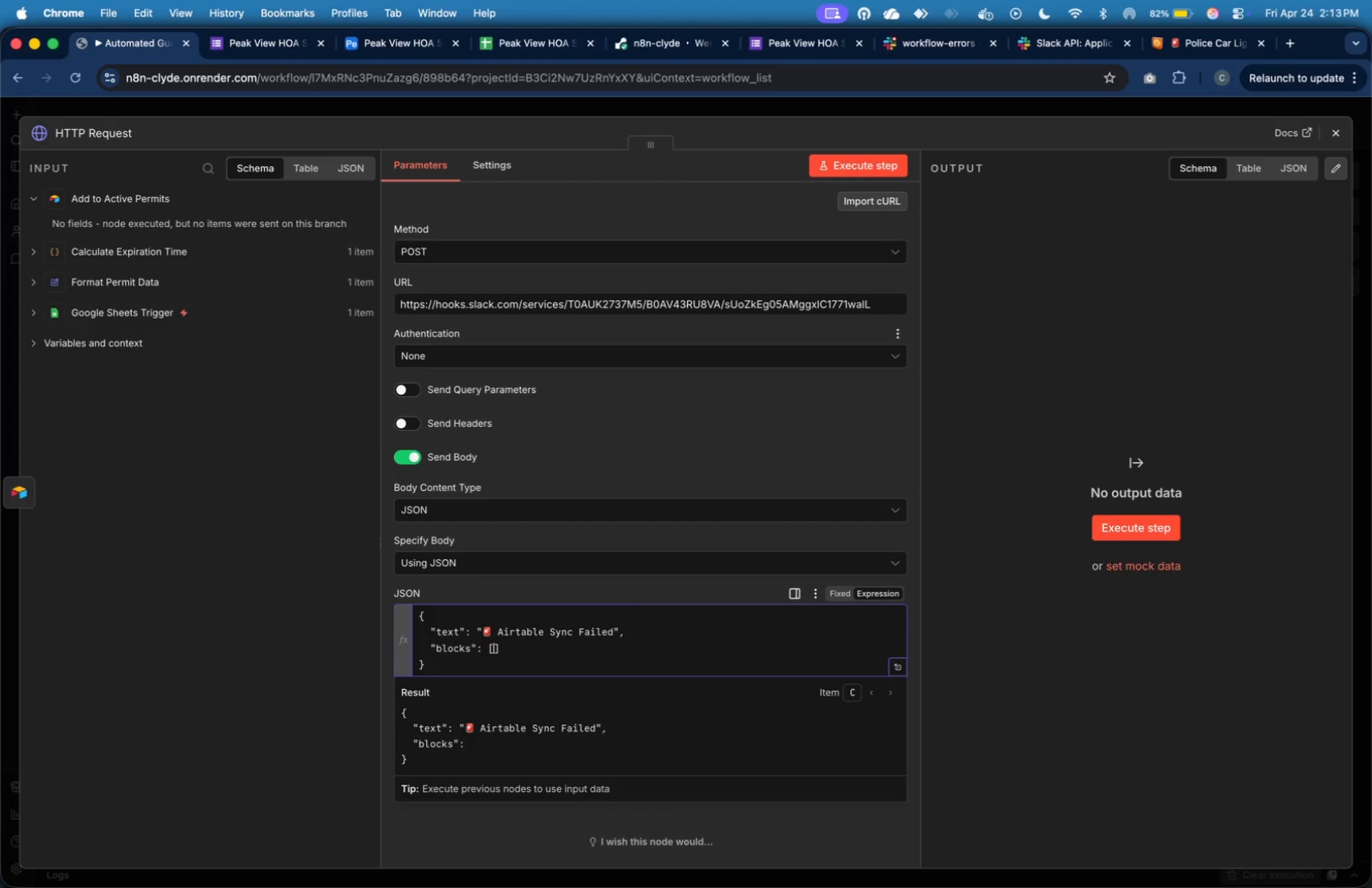 
key(BracketLeft)
 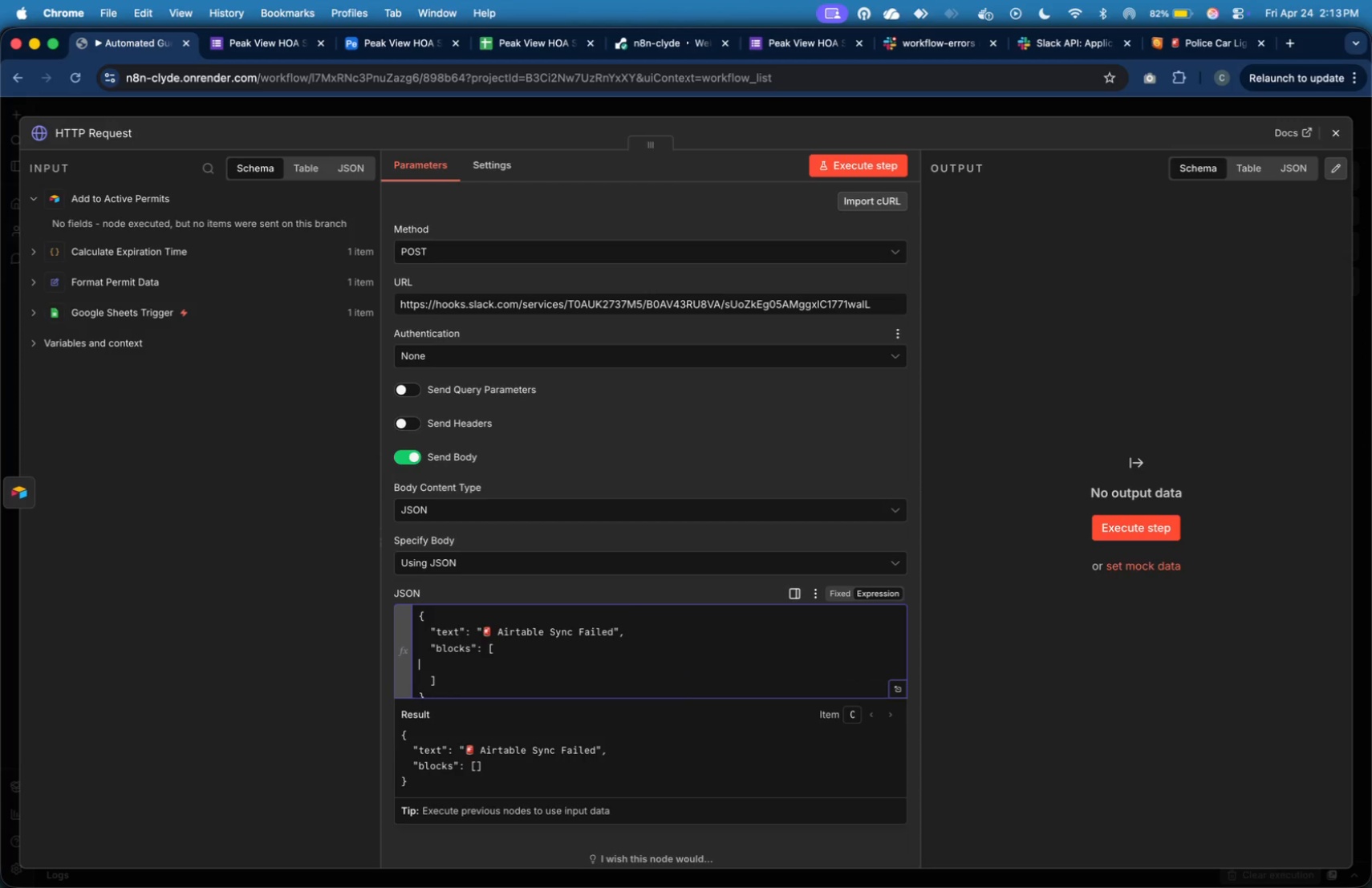 
key(Enter)
 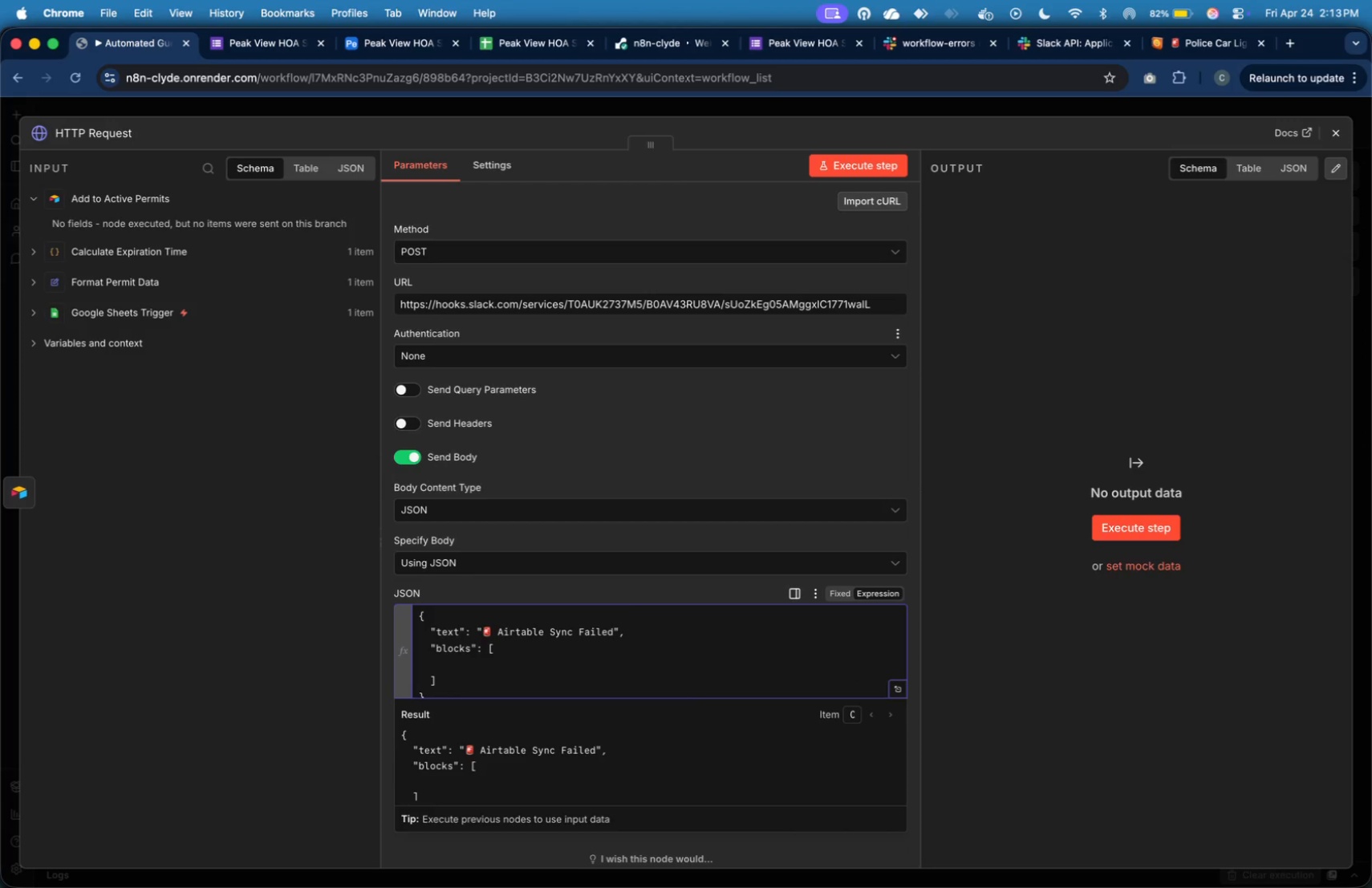 
key(Tab)
 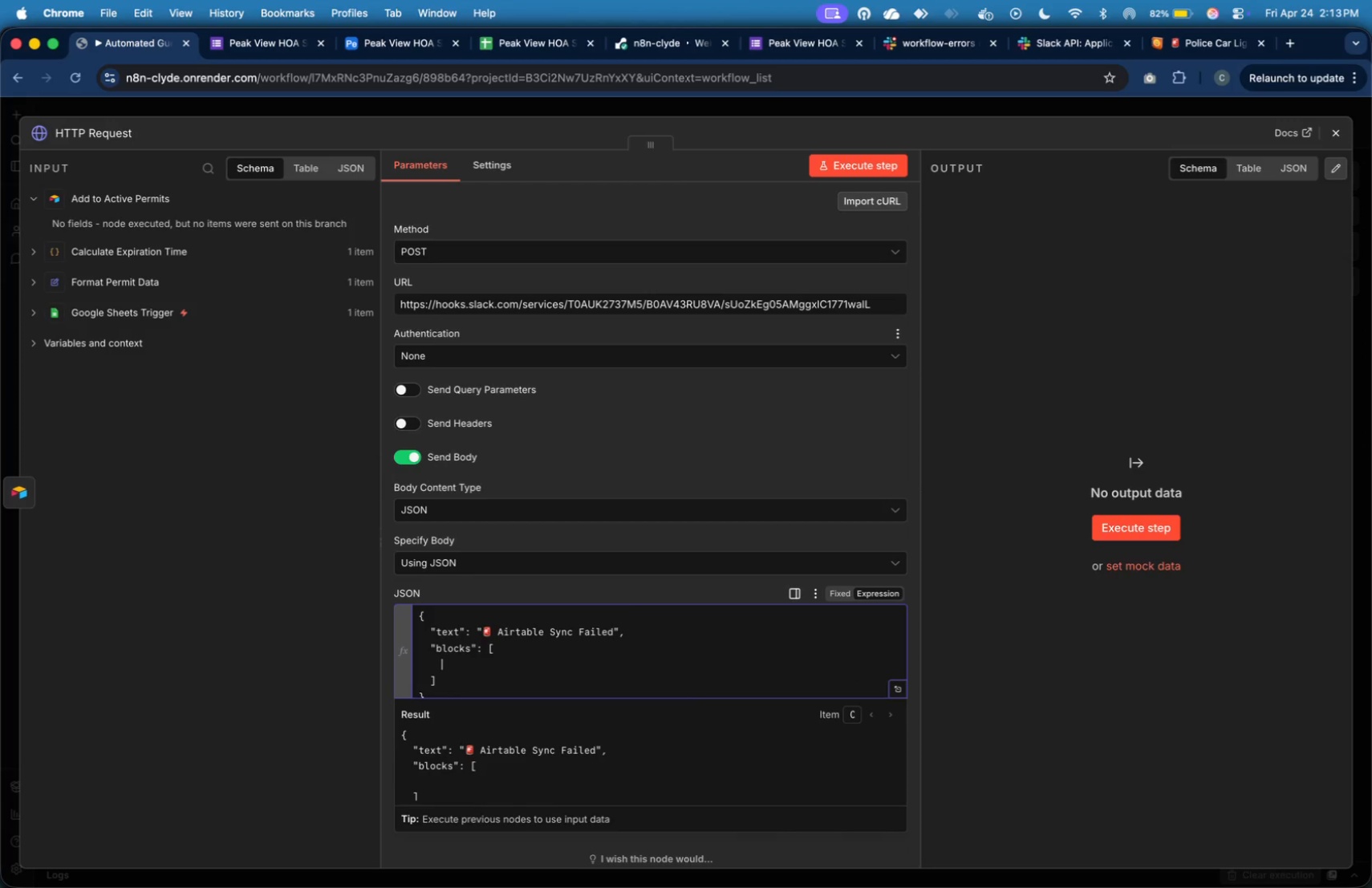 
key(Tab)
 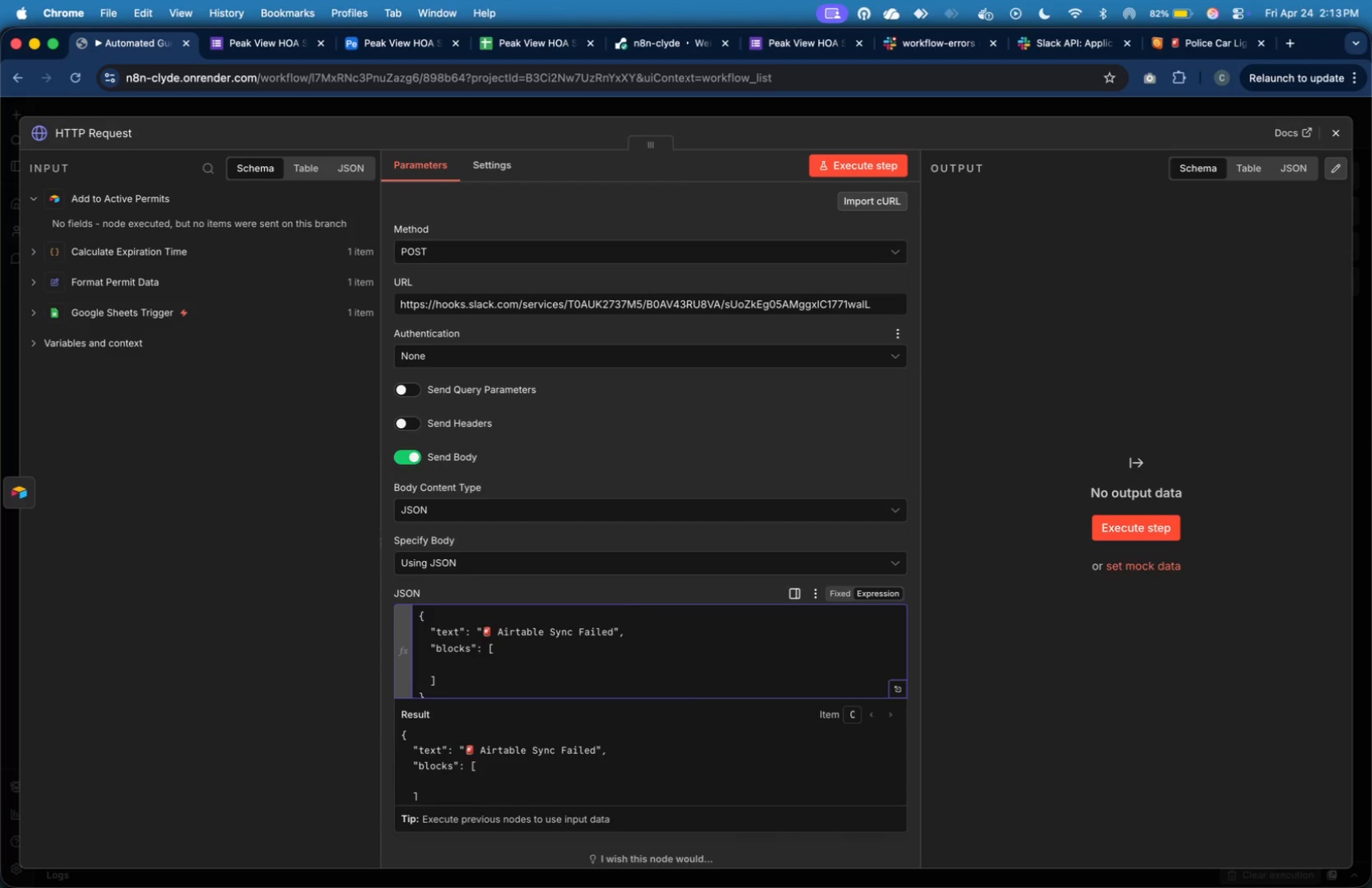 
key(Shift+BracketLeft)
 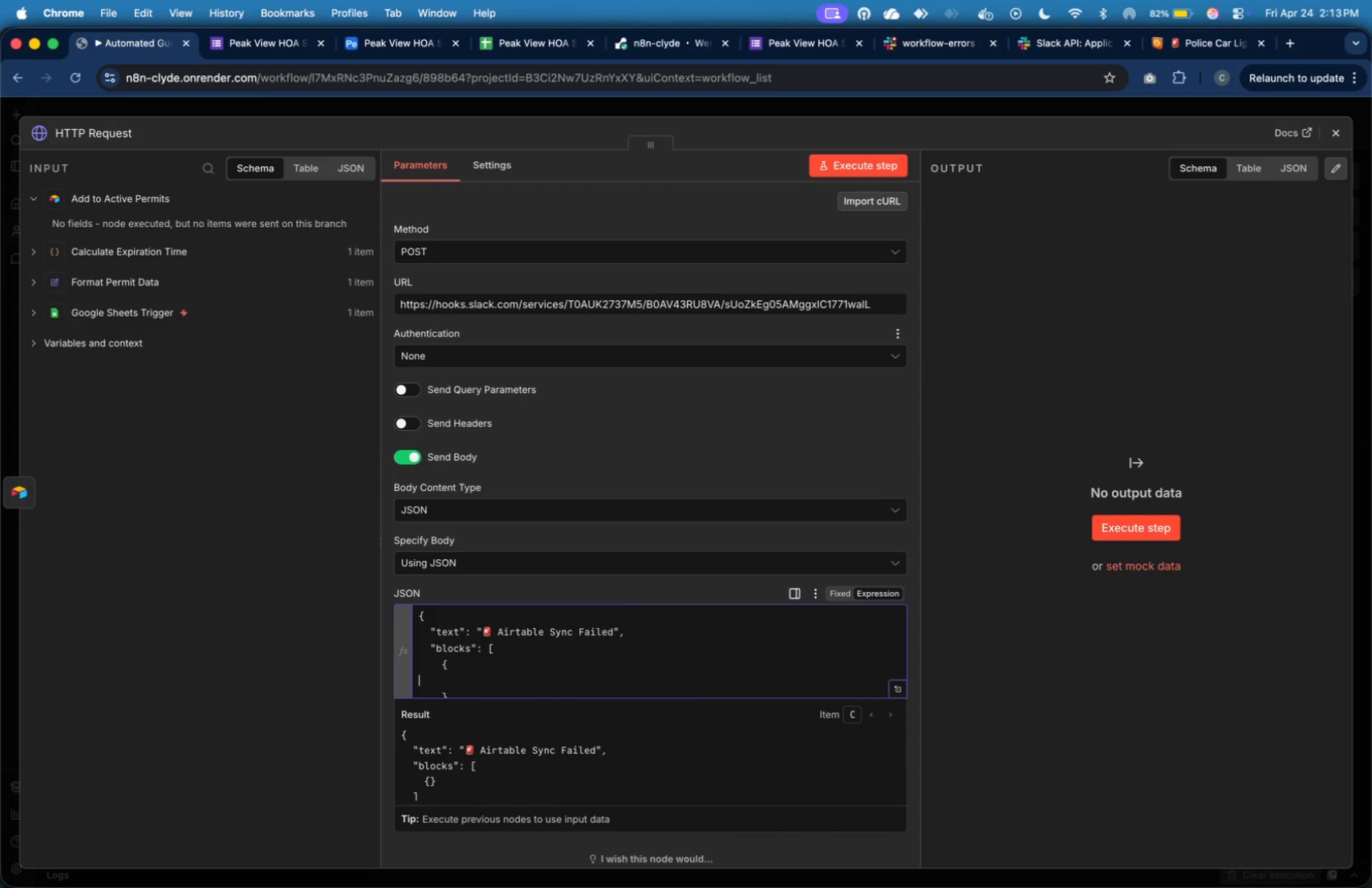 
key(Enter)
 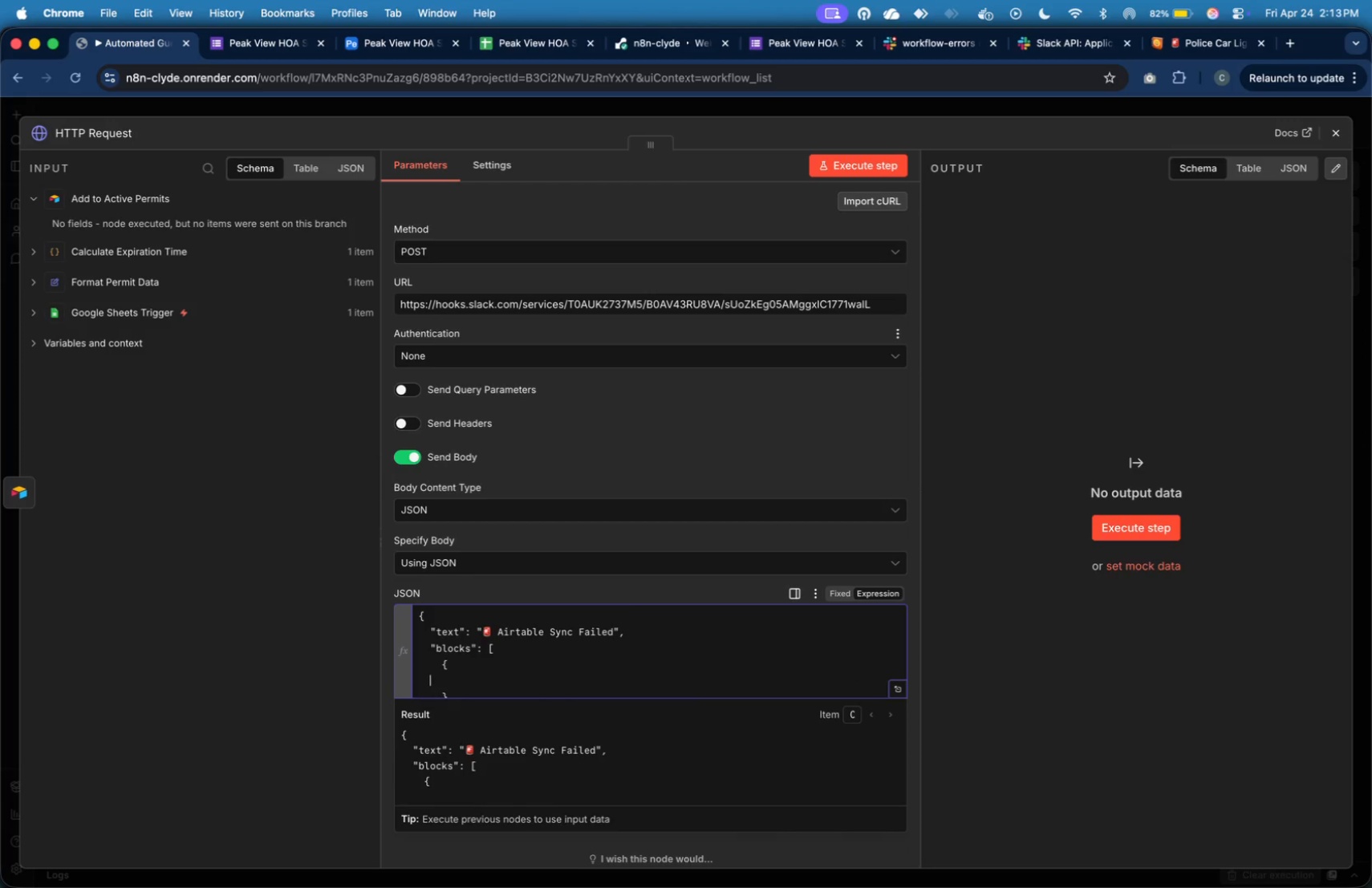 
key(Tab)
key(Tab)
key(Tab)
type("type)
 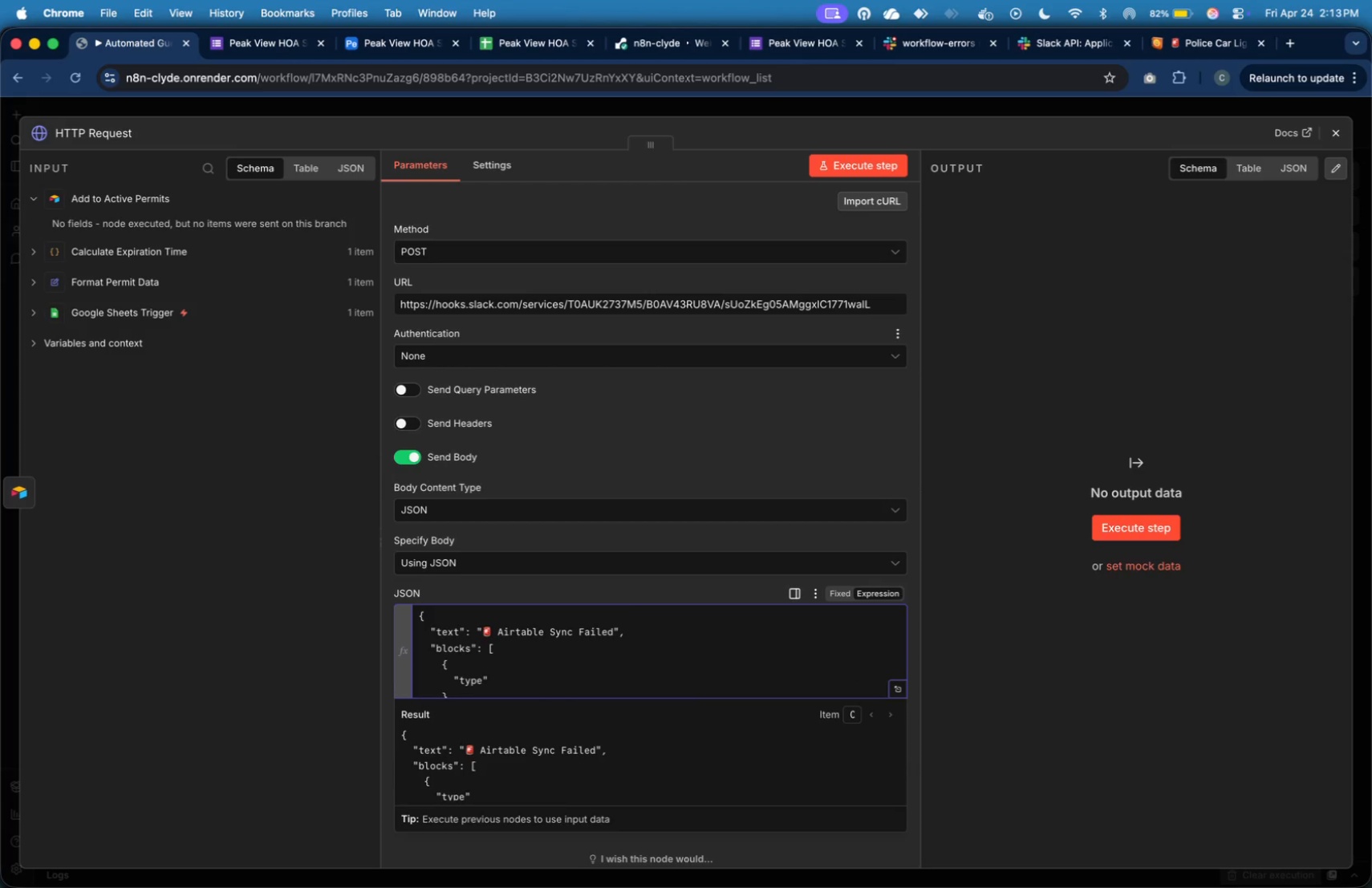 
key(ArrowRight)
 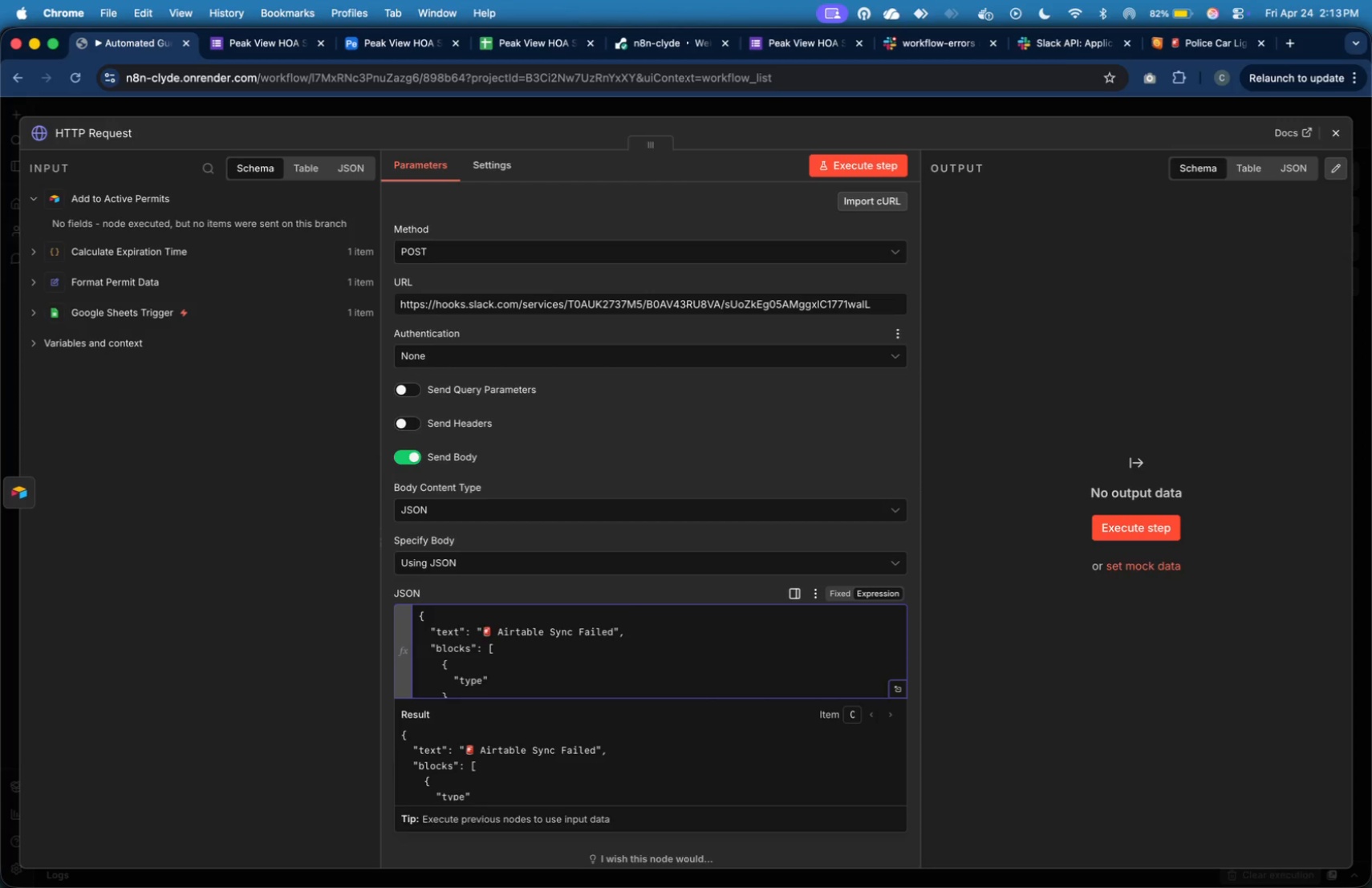 
type(: "header)
 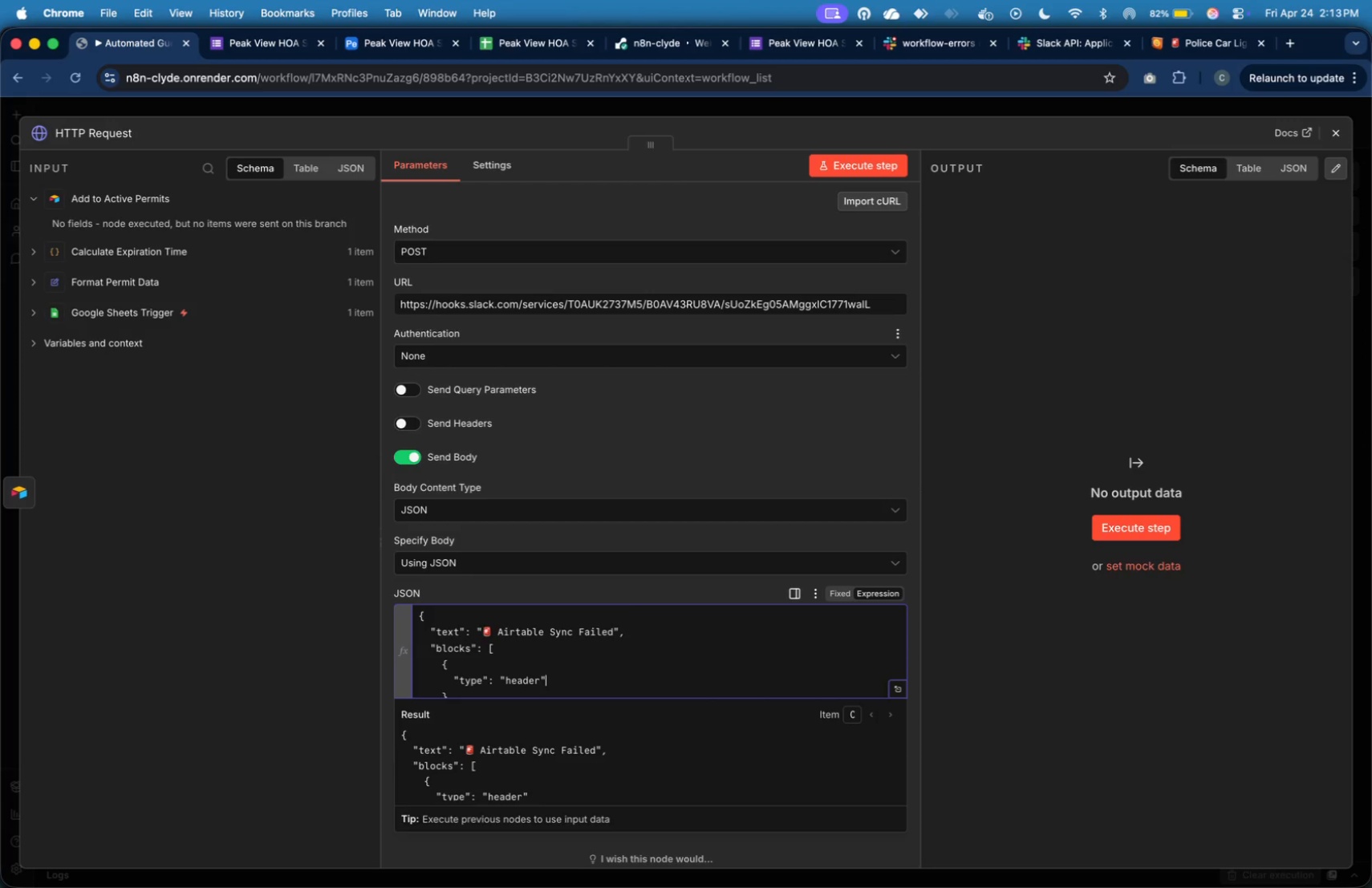 
key(ArrowRight)
 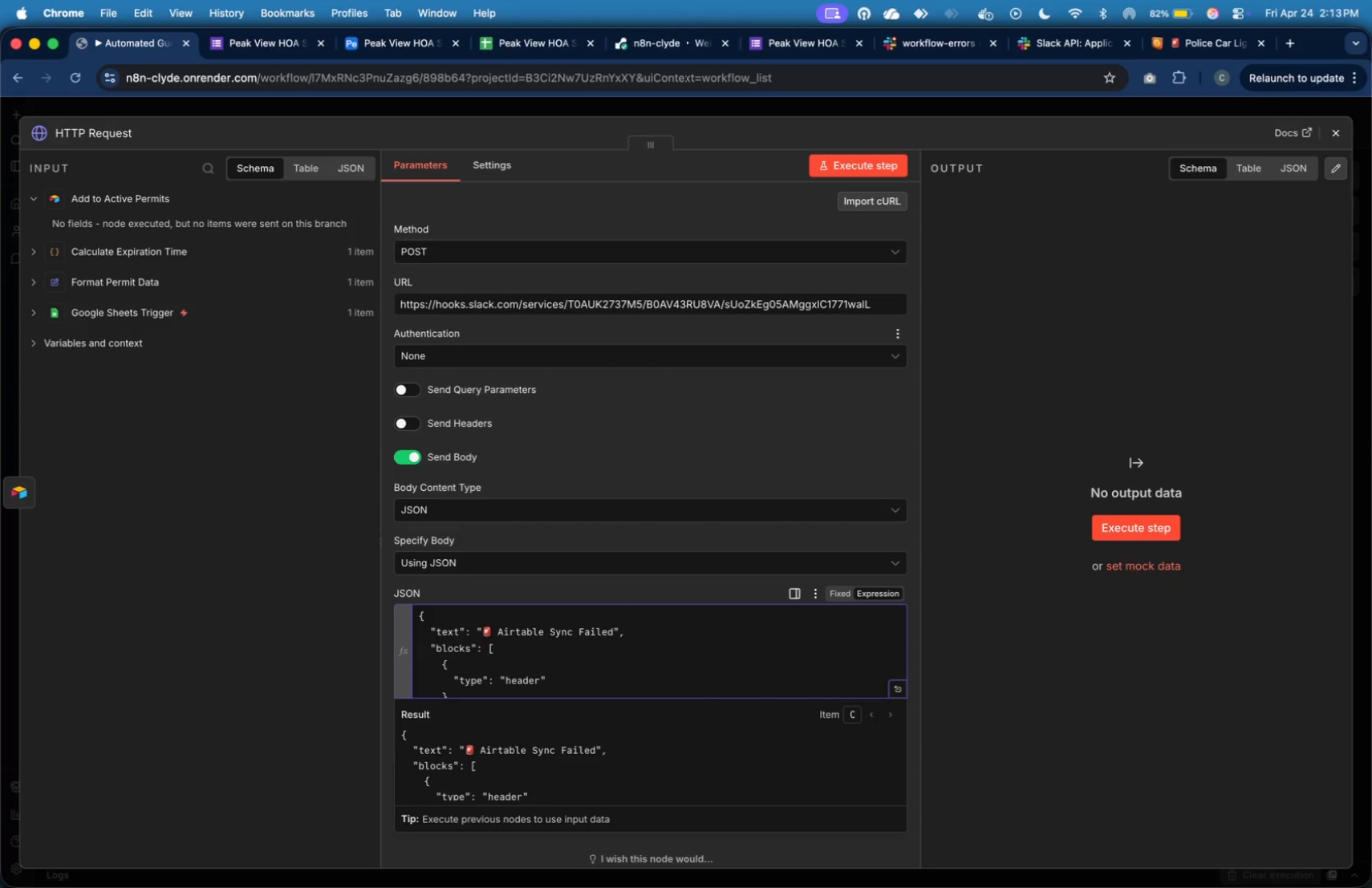 
key(Comma)
 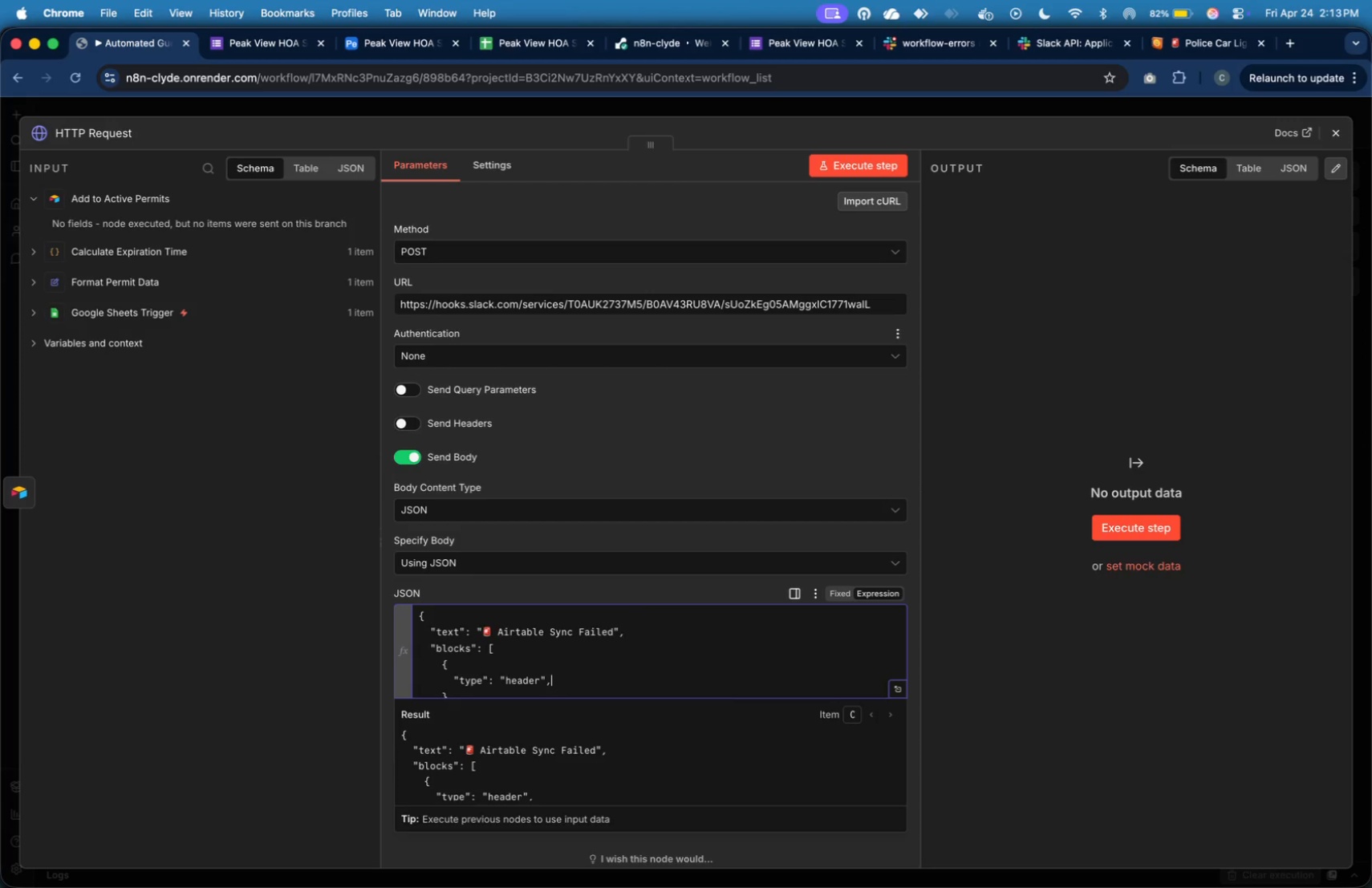 
key(Enter)
 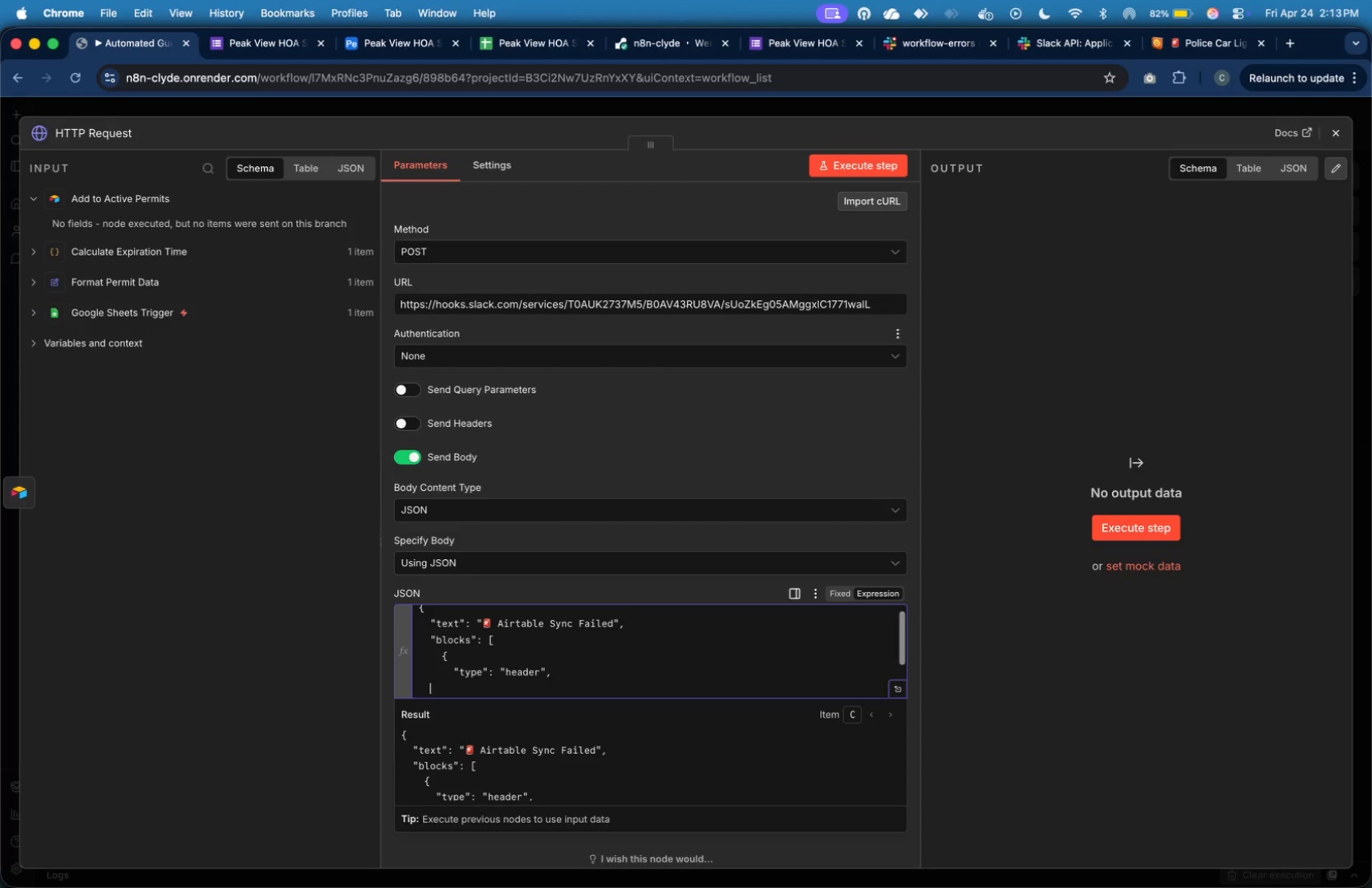 
key(Tab)
key(Tab)
key(Tab)
type("text)
 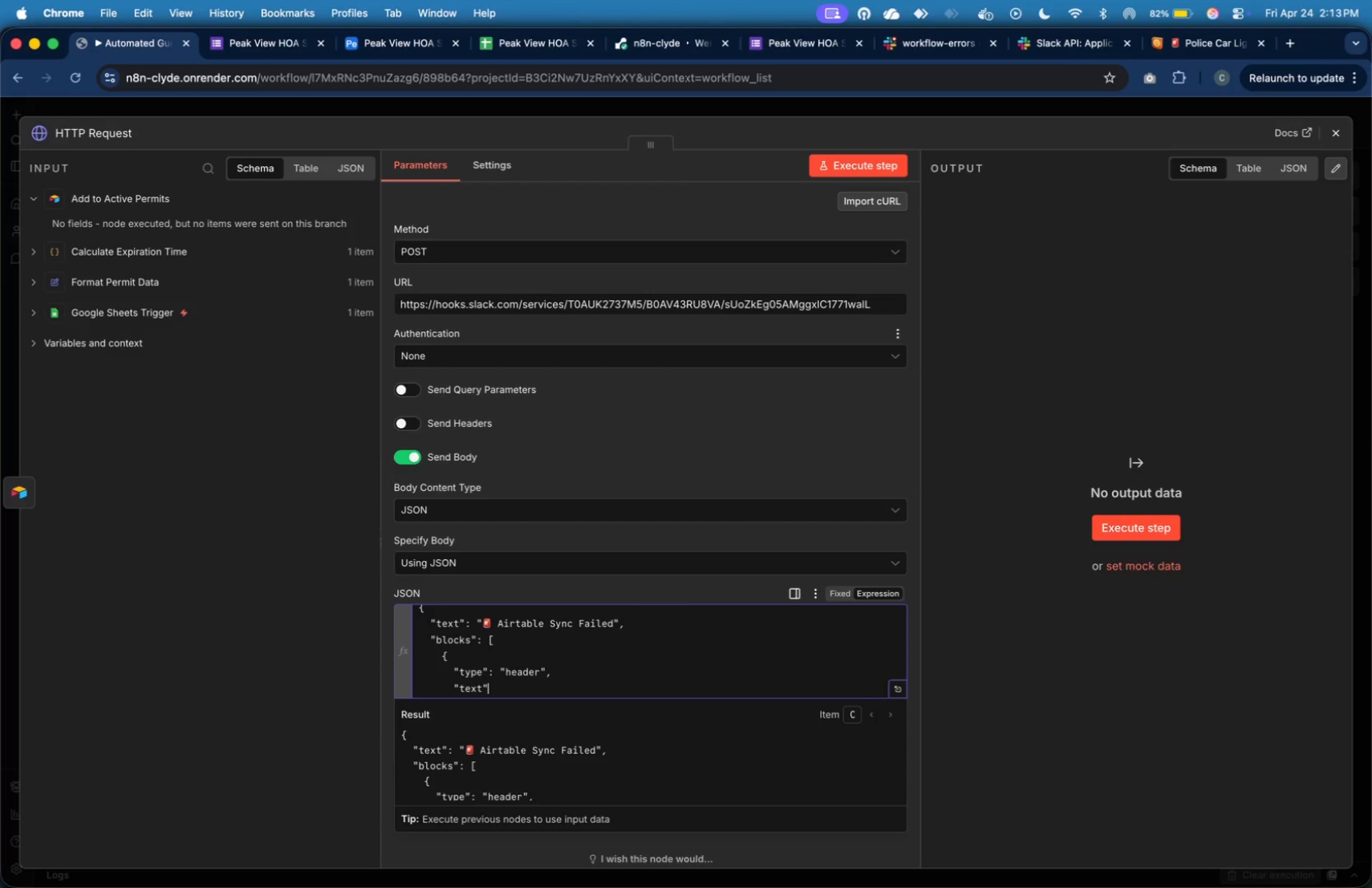 
 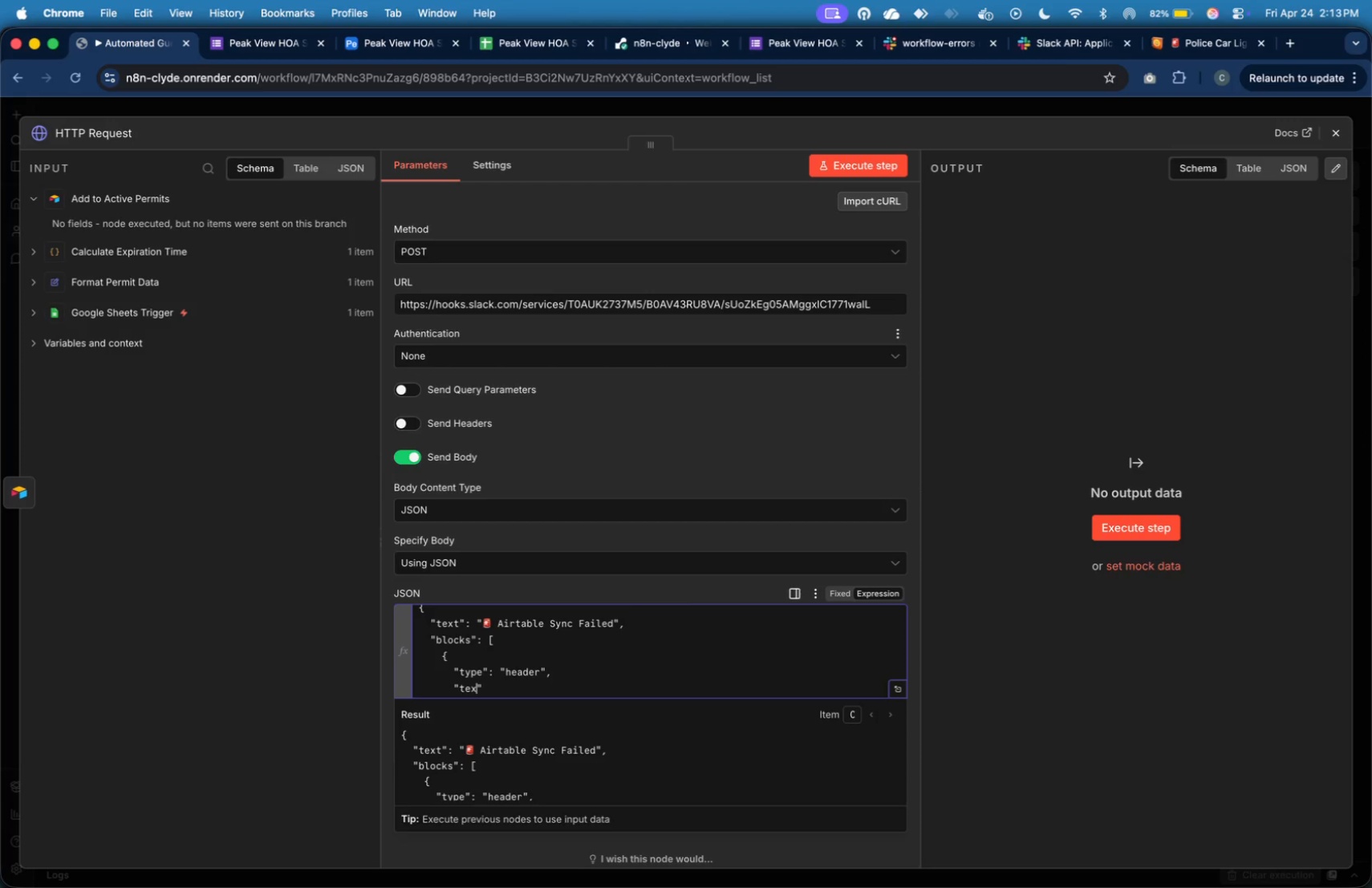 
key(ArrowRight)
 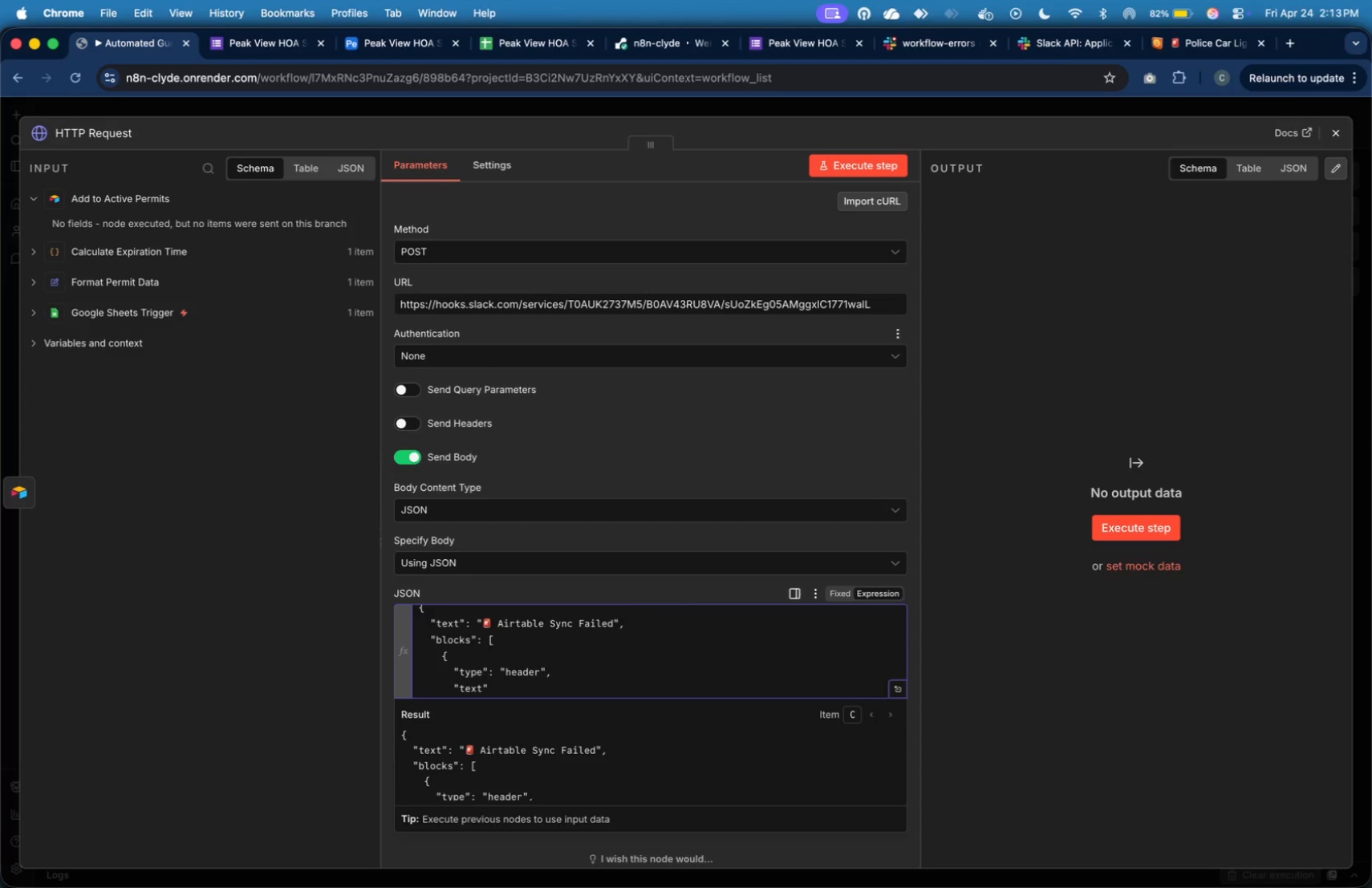 
key(Shift+Semicolon)
 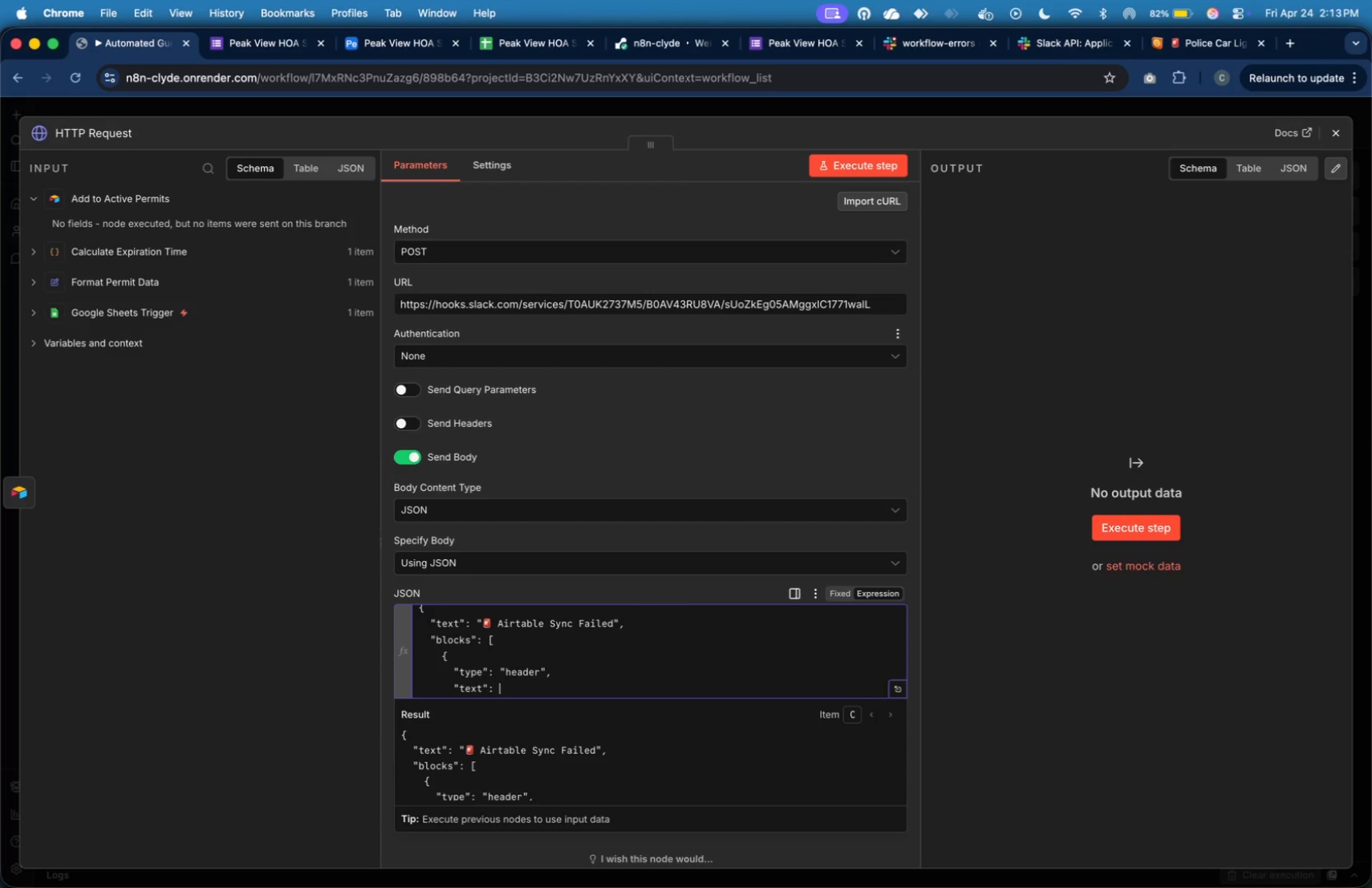 
key(Shift+Space)
 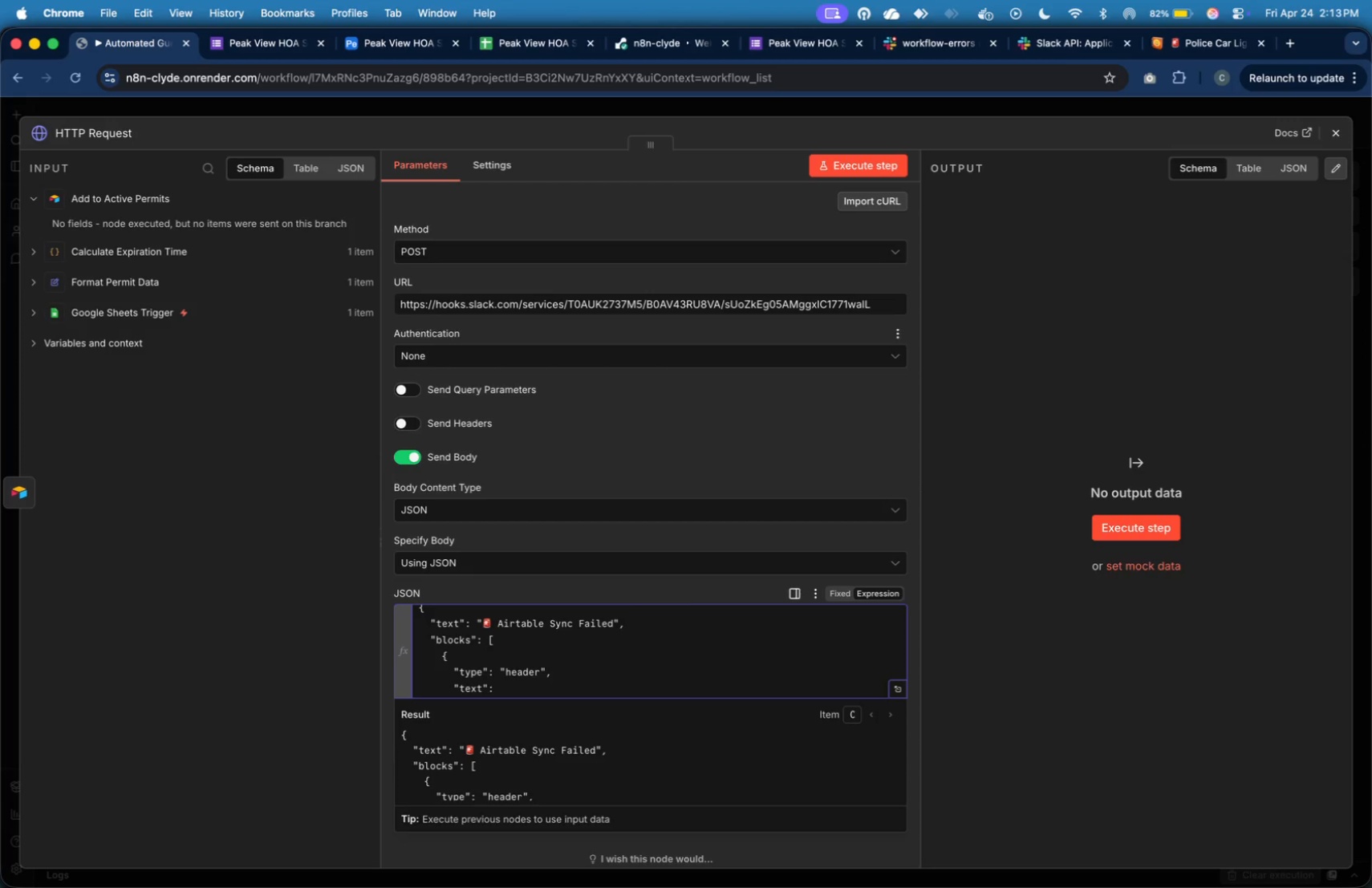 
key(Shift+BracketLeft)
 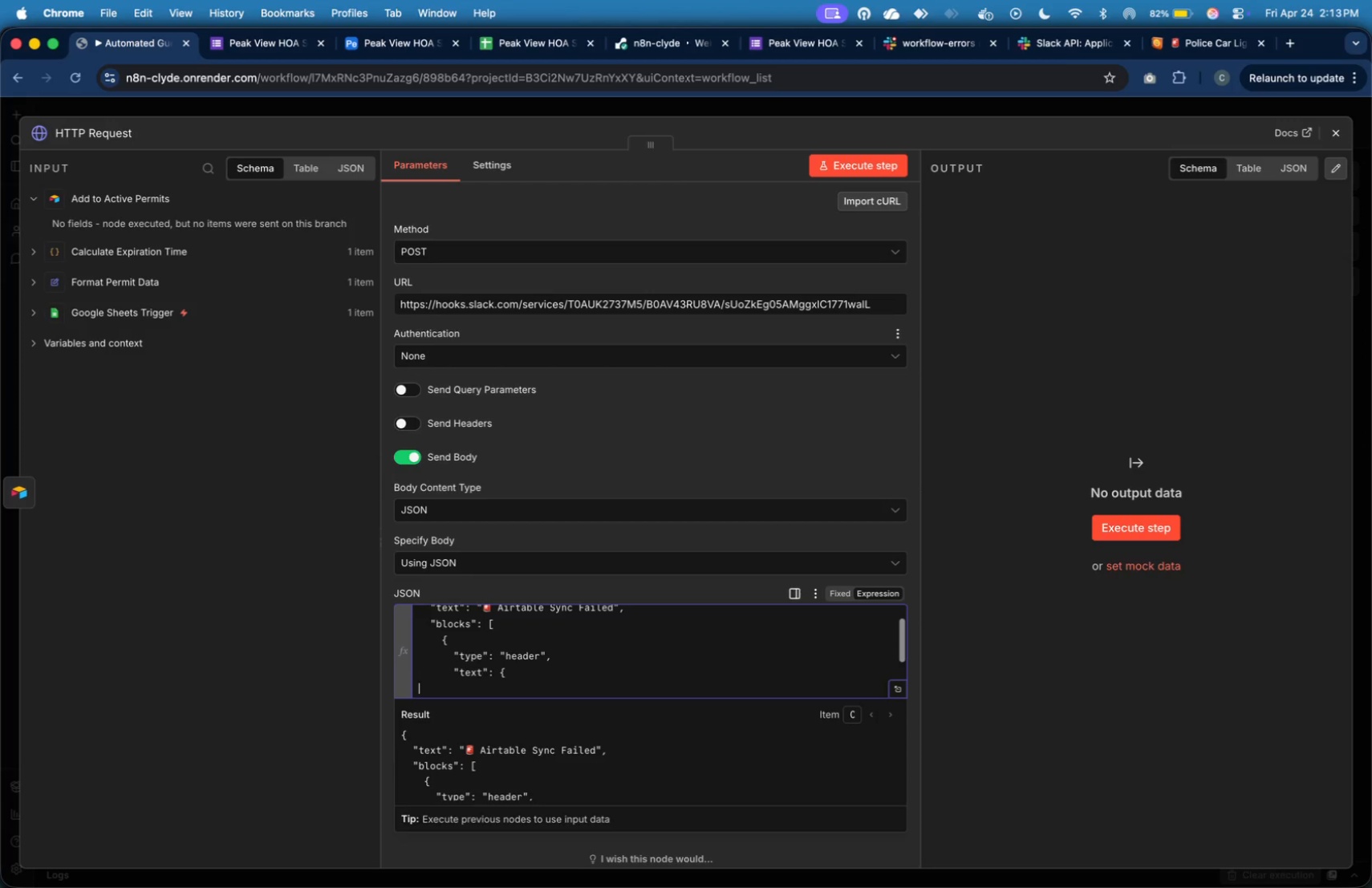 
key(Enter)
 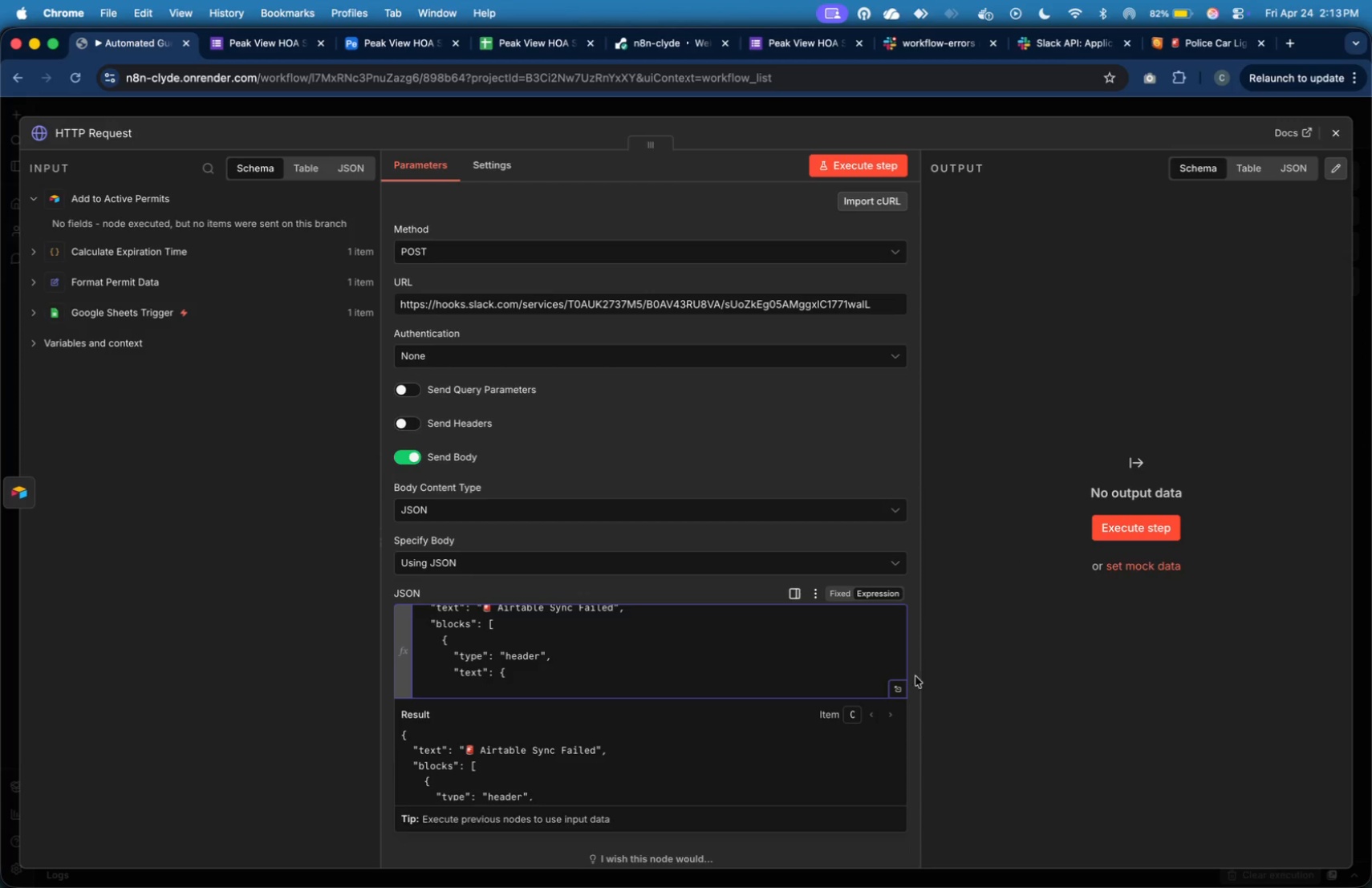 
left_click([903, 687])
 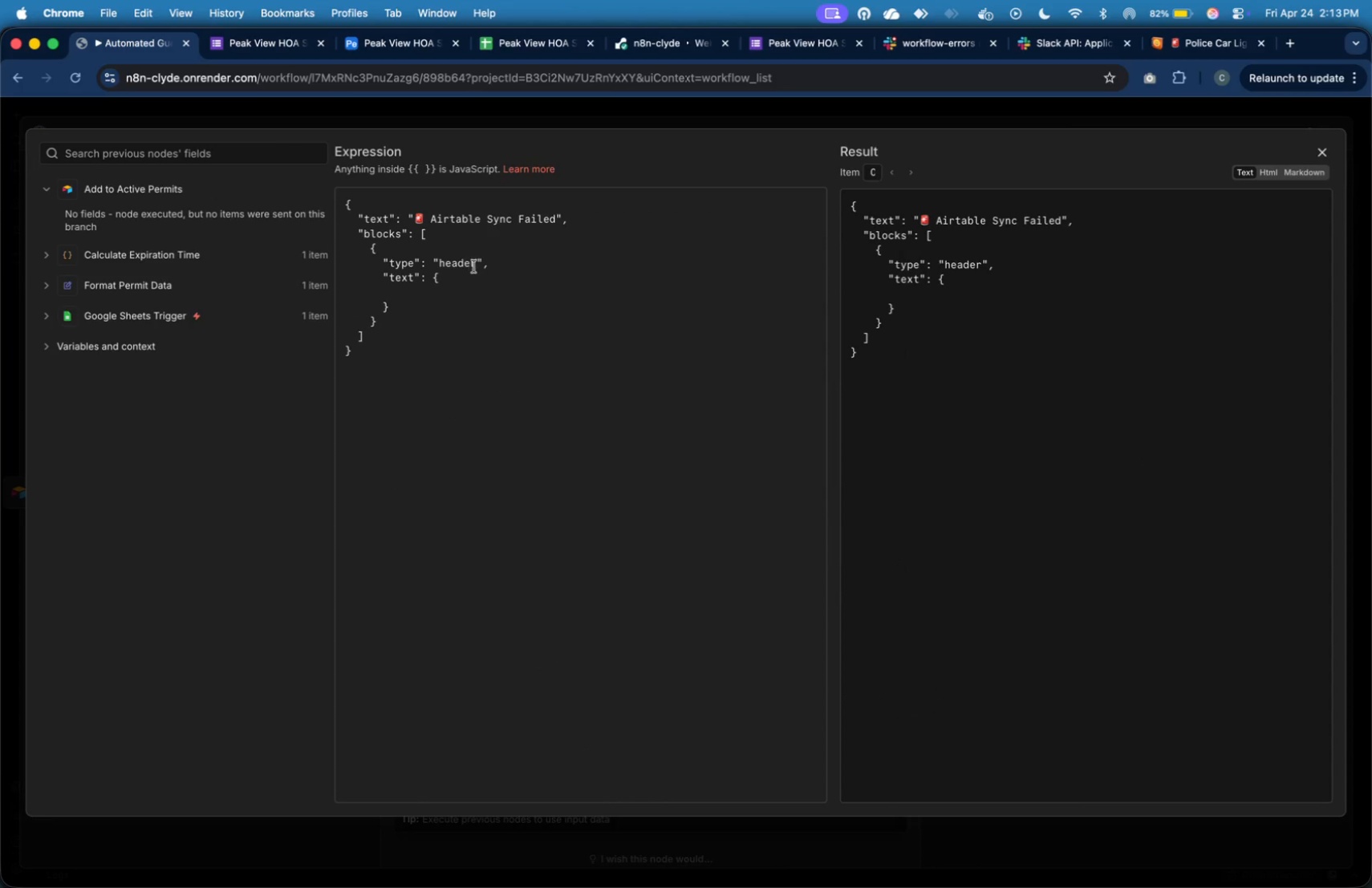 
left_click([472, 296])
 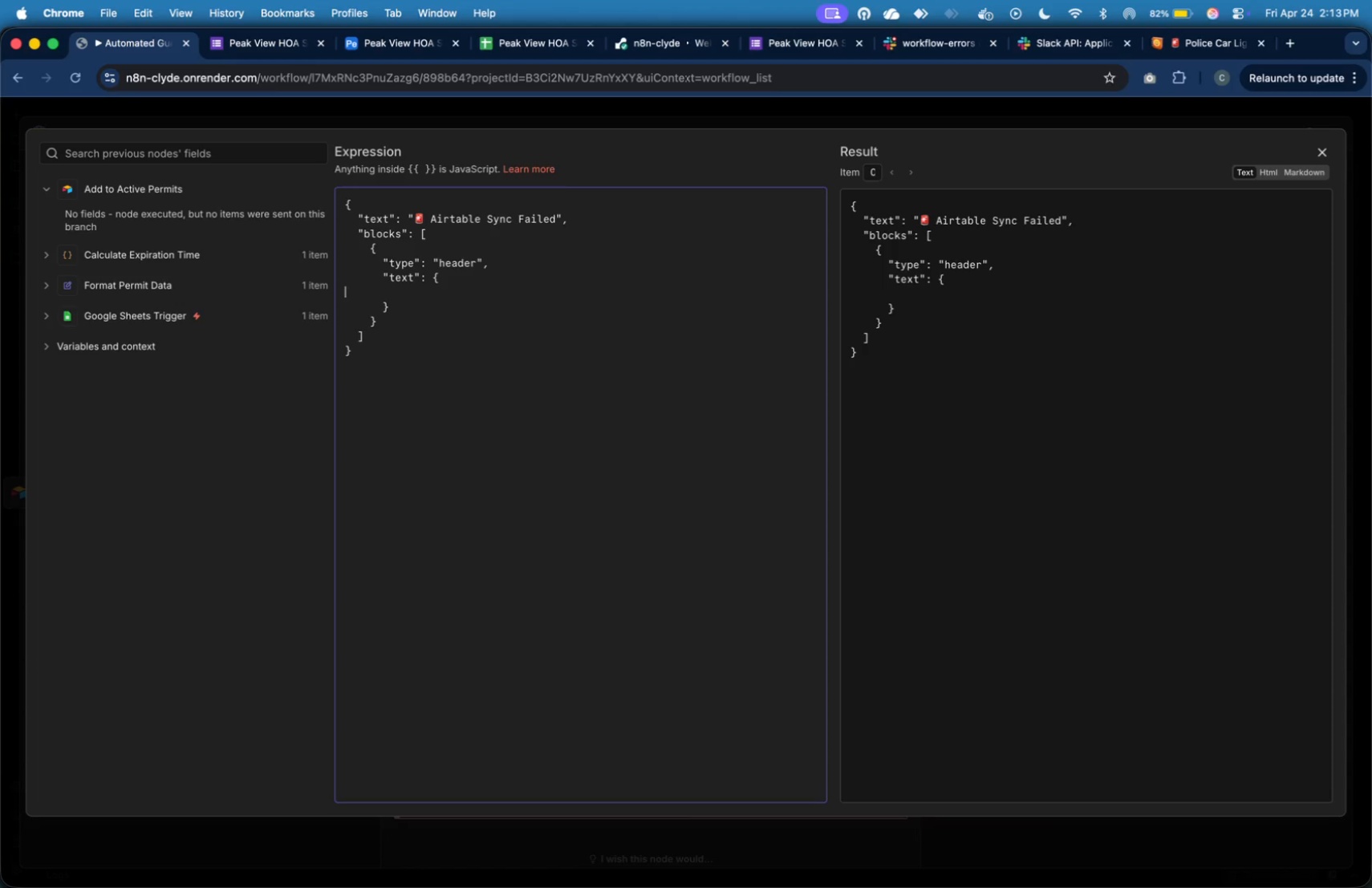 
key(Tab)
key(Tab)
key(Tab)
key(Tab)
type("type)
 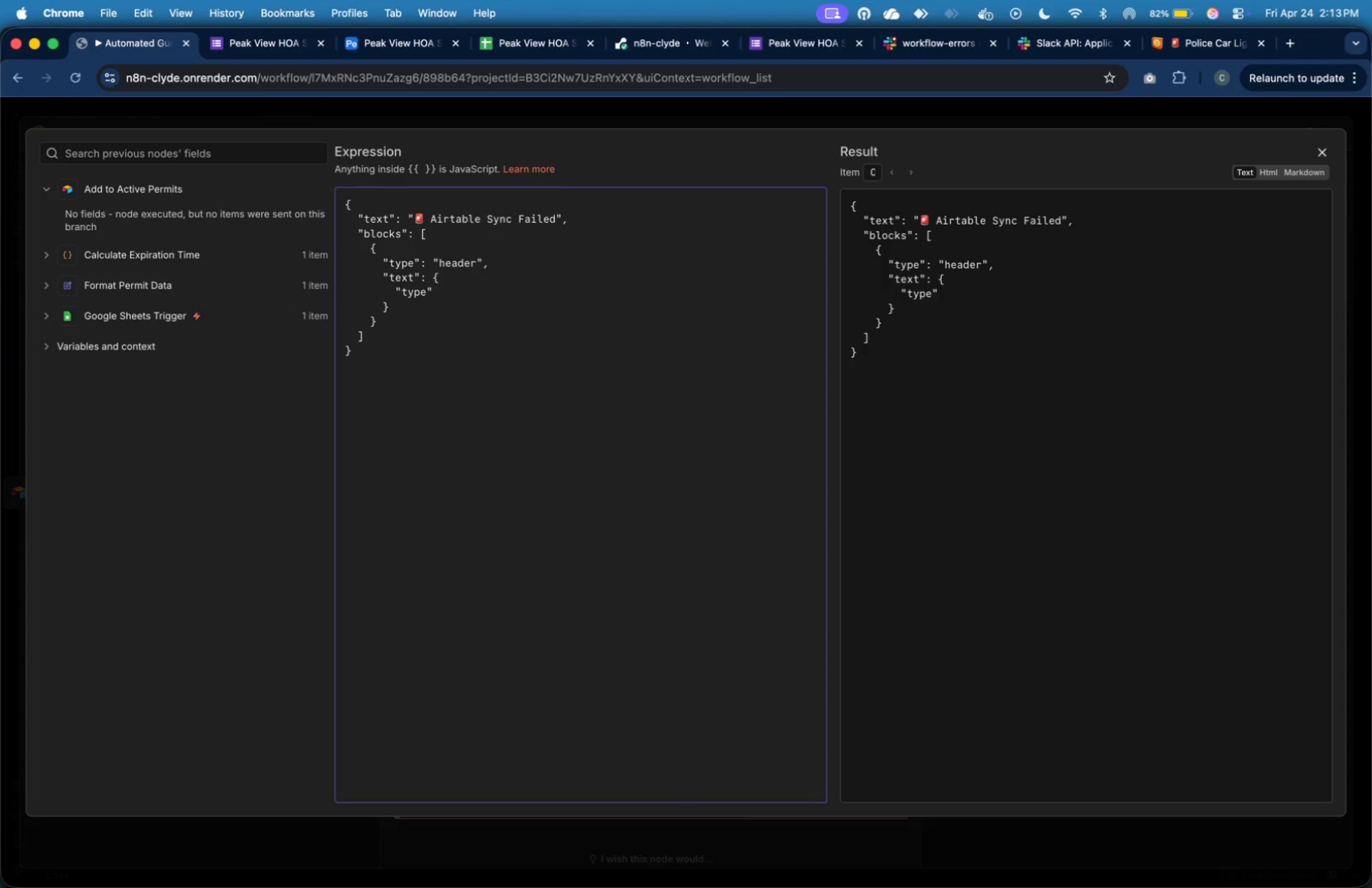 
key(ArrowRight)
 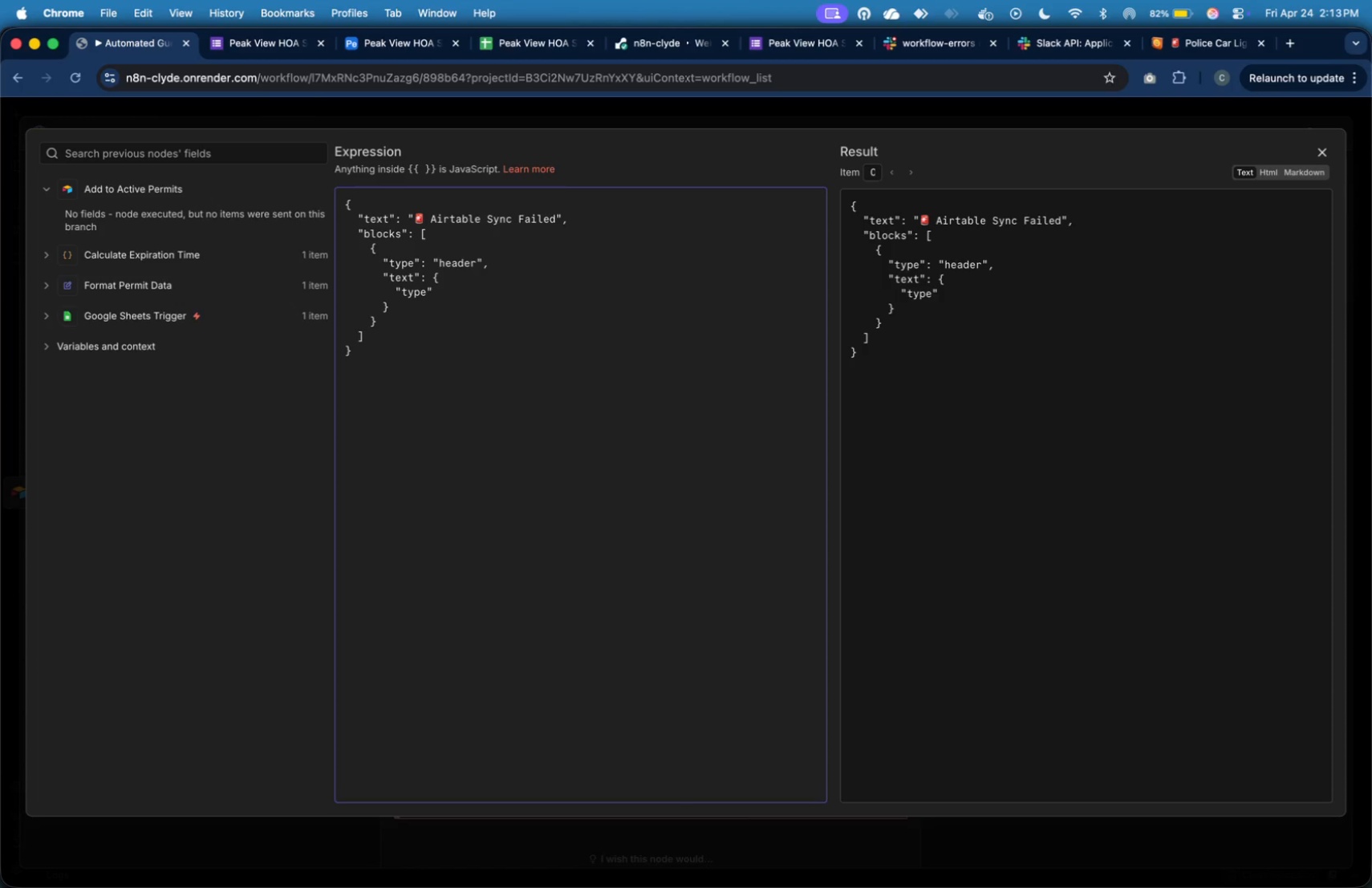 
type(: "header)
 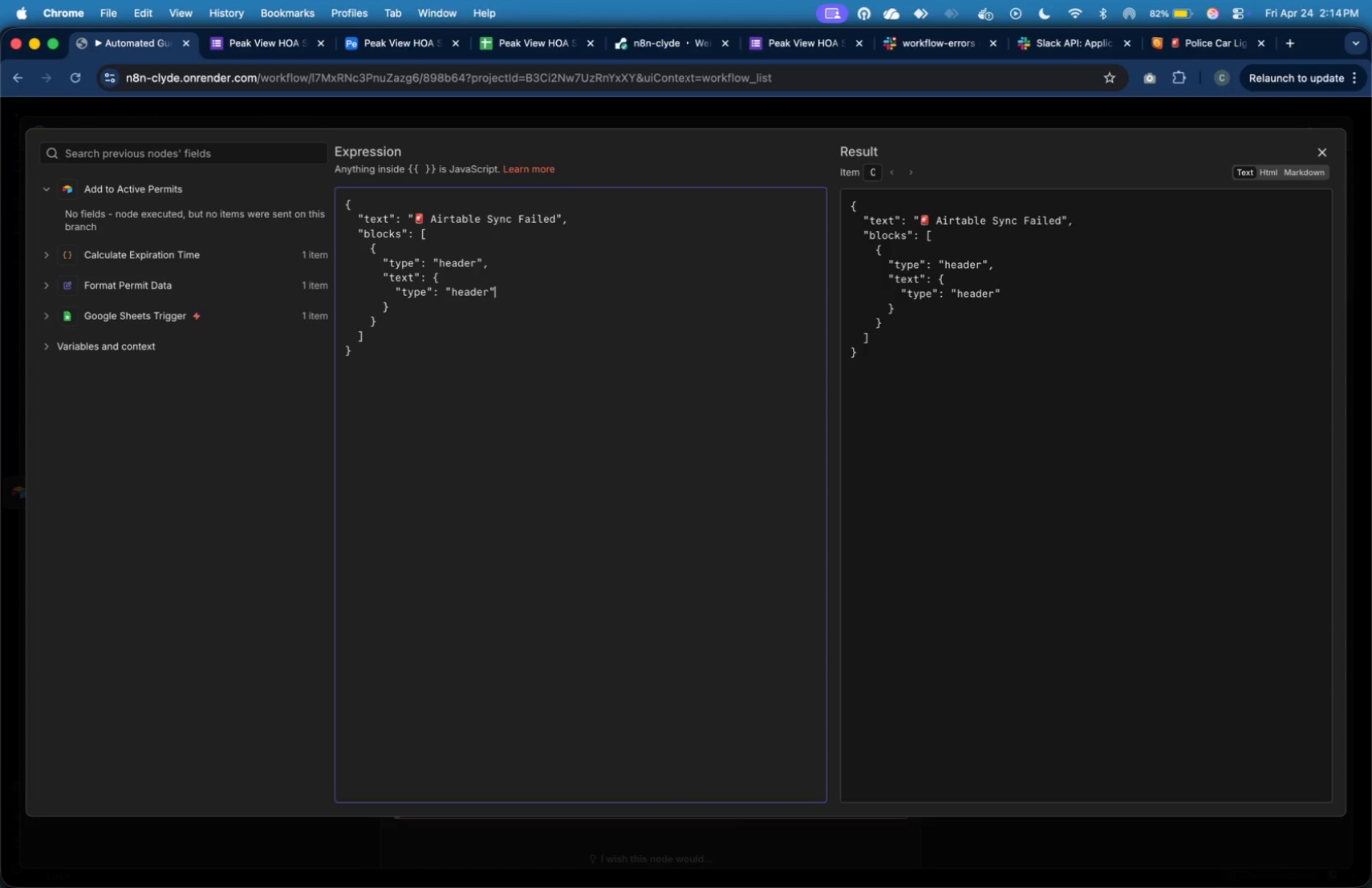 
key(ArrowRight)
 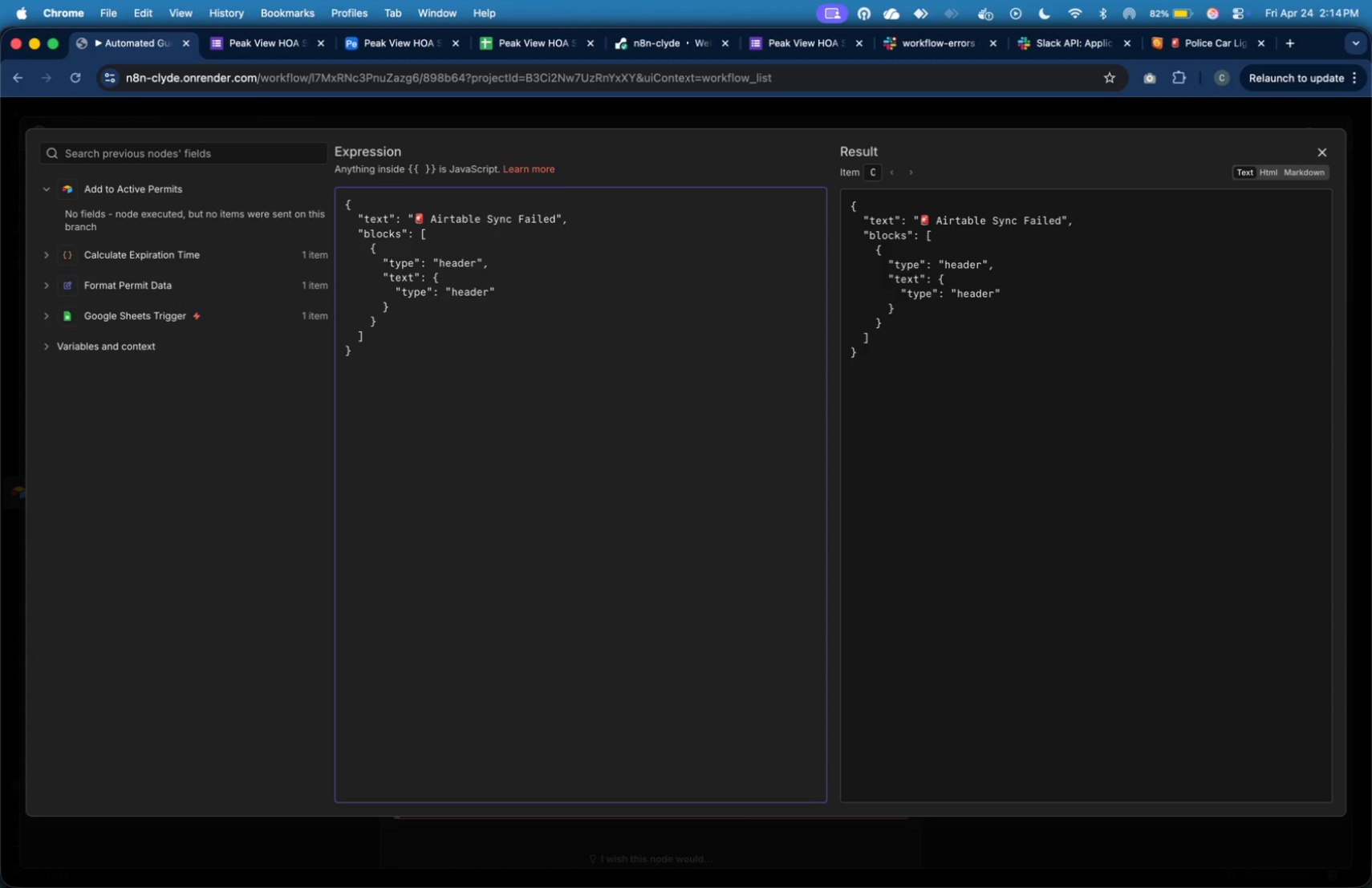 
key(Comma)
 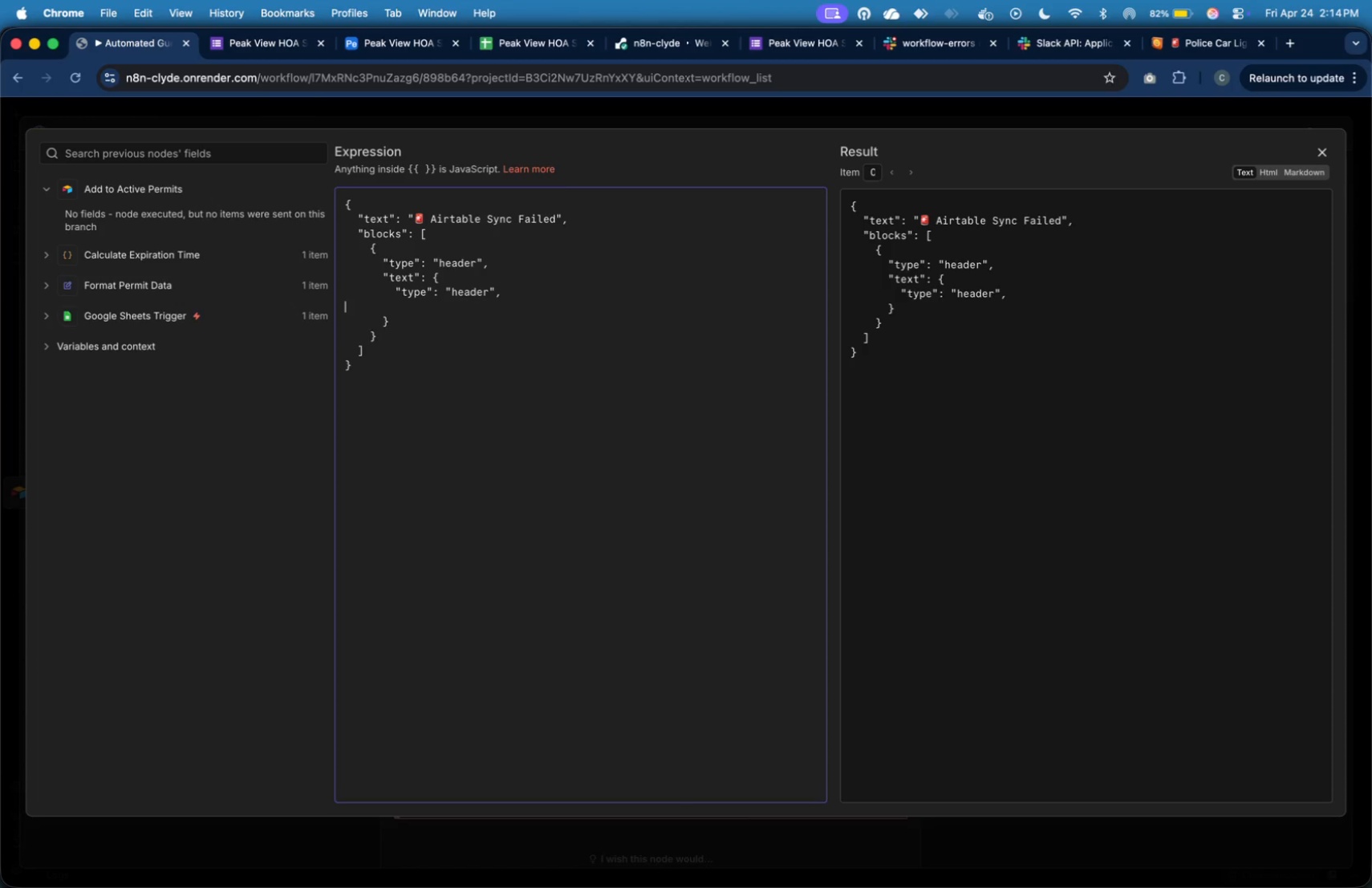 
key(Enter)
 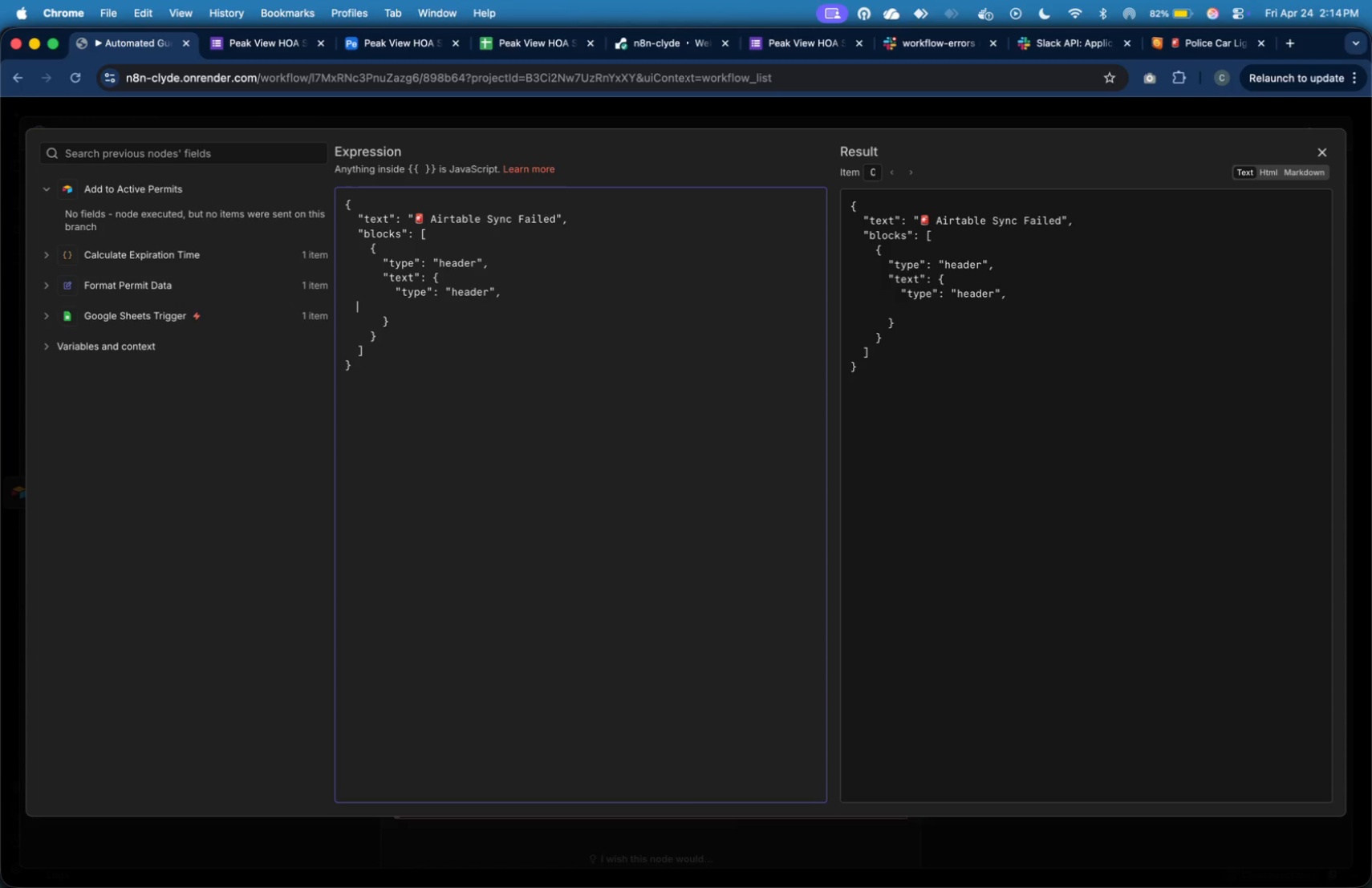 
key(Tab)
 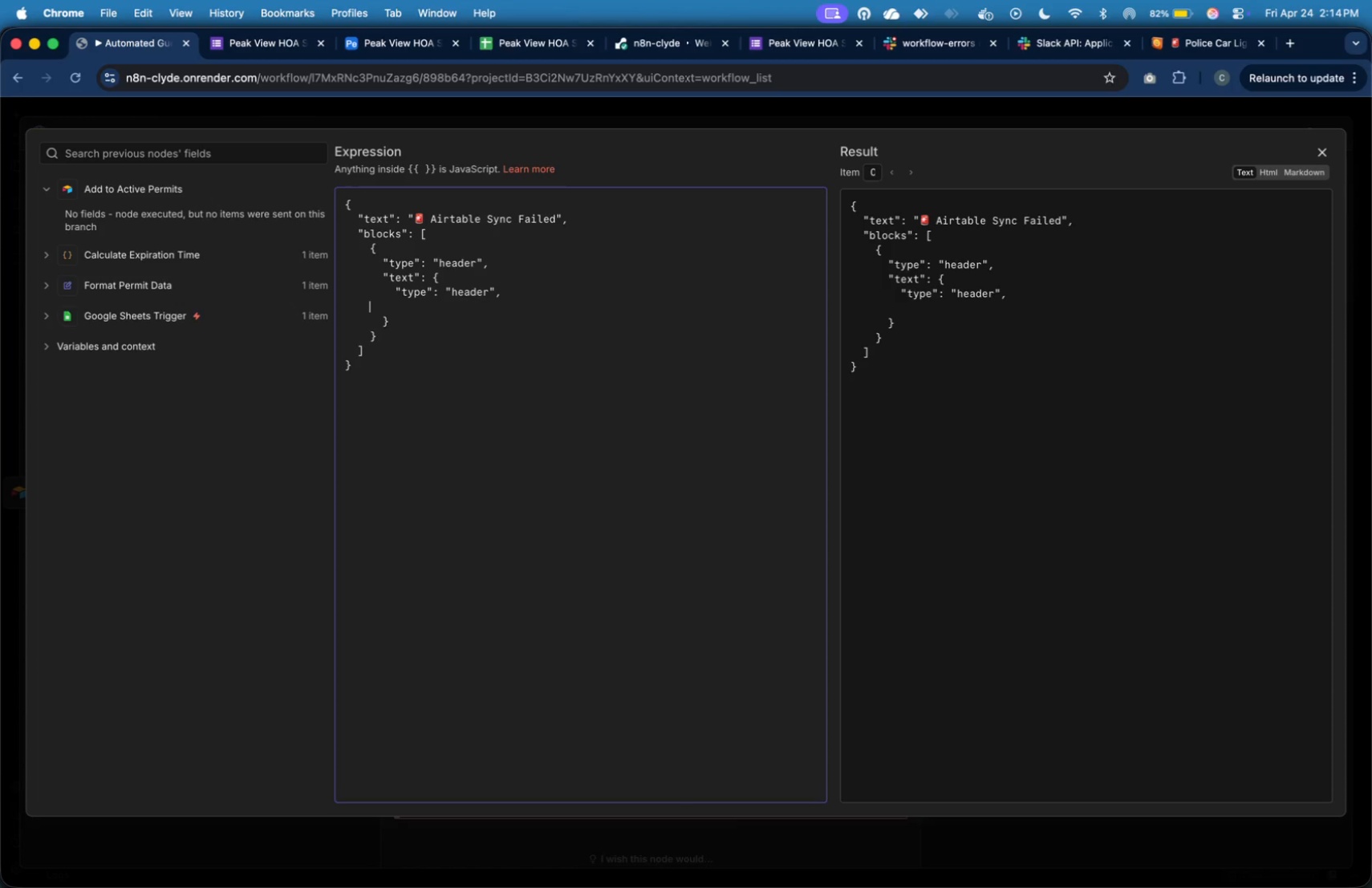 
key(Tab)
 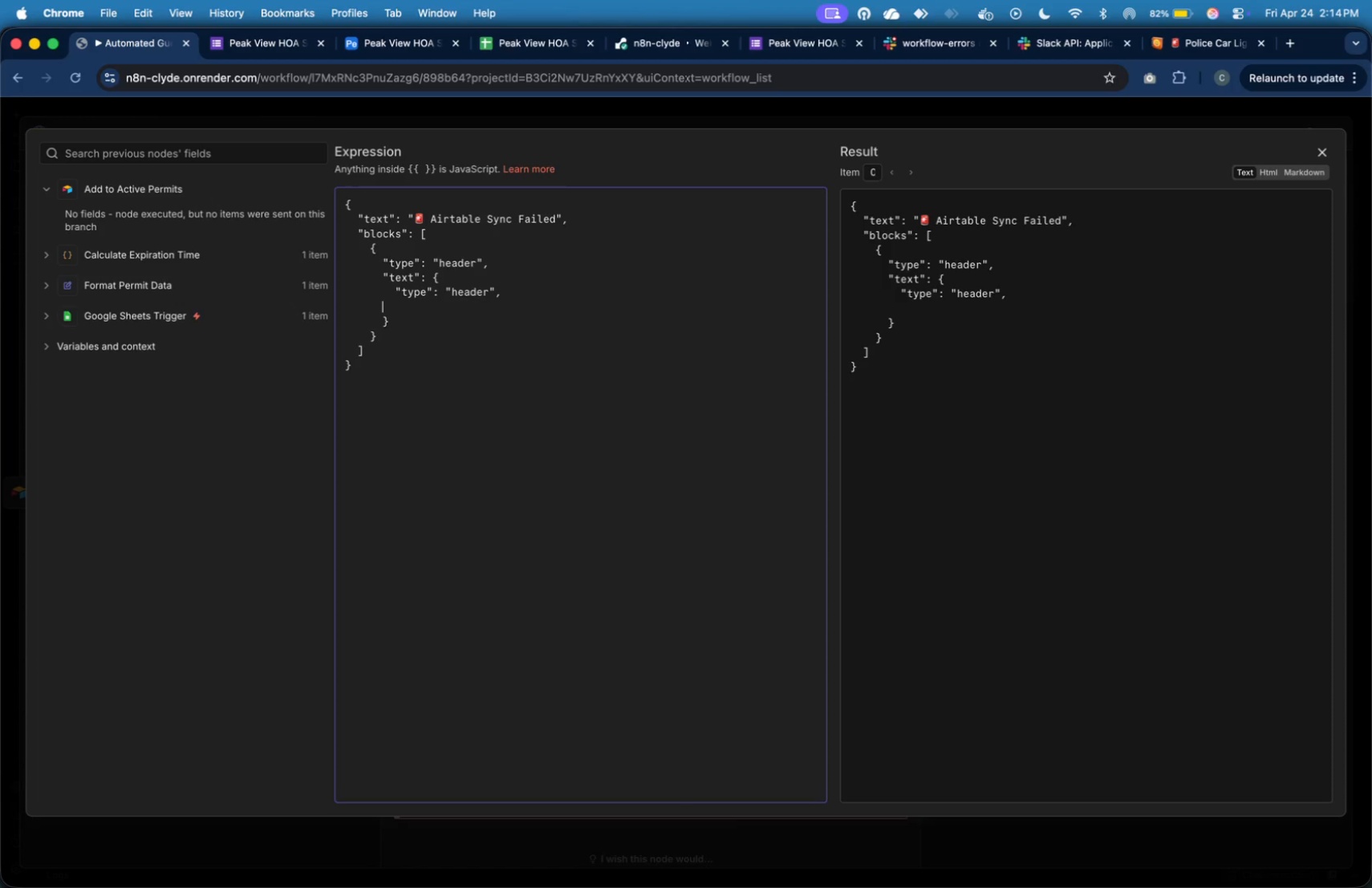 
key(Tab)
 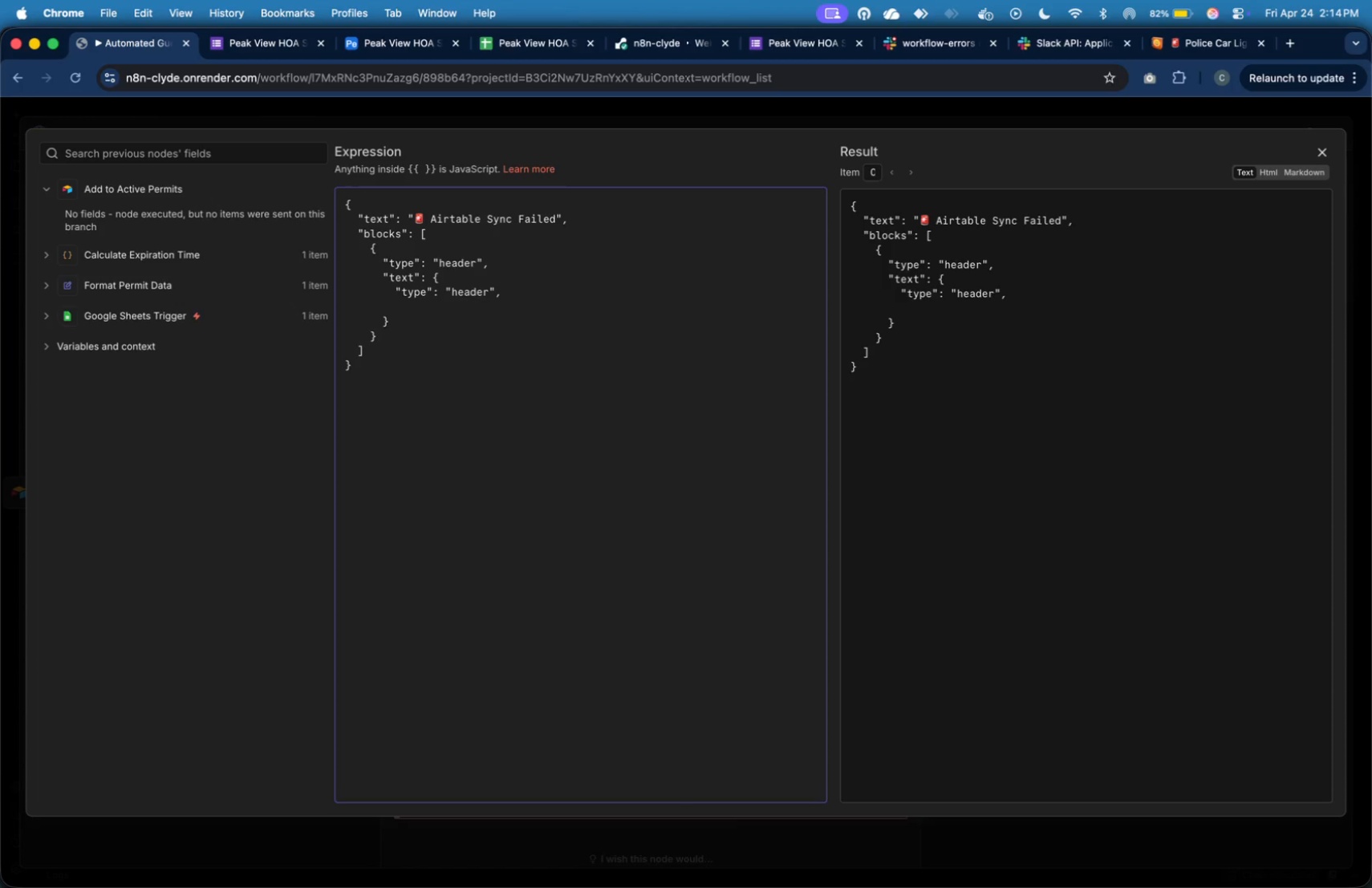 
key(Tab)
 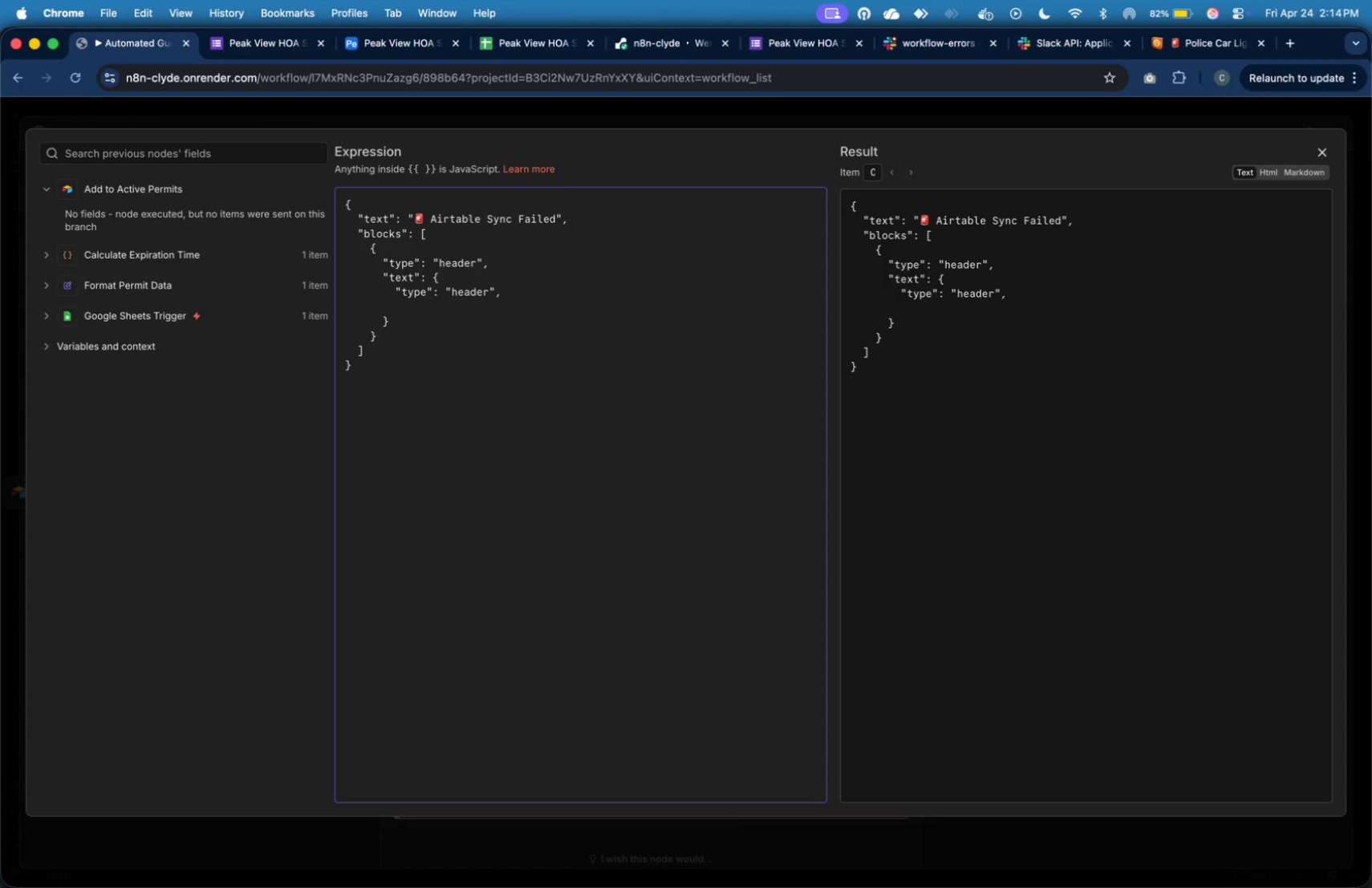 
key(Shift+Quote)
 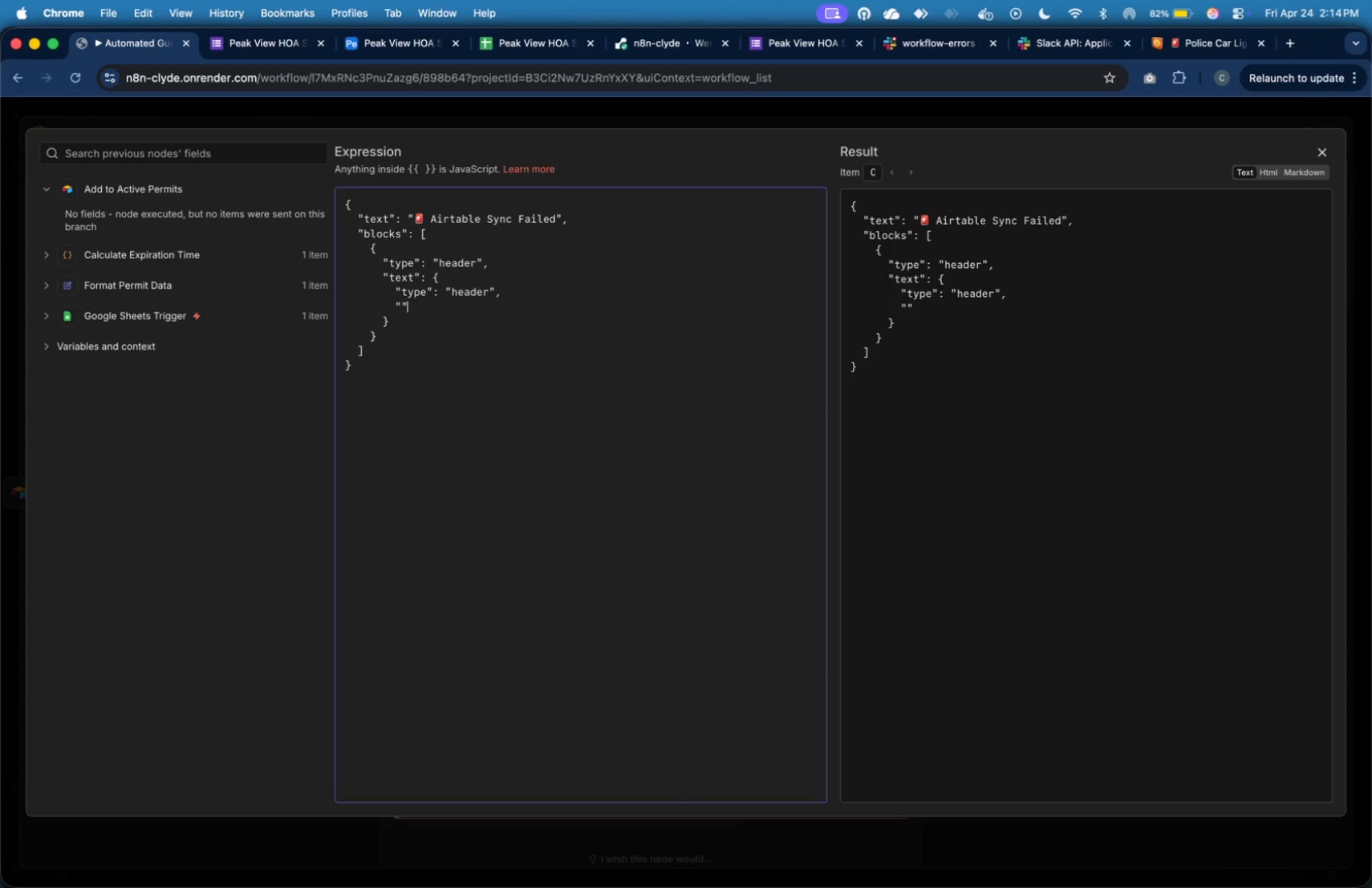 
key(Shift+Quote)
 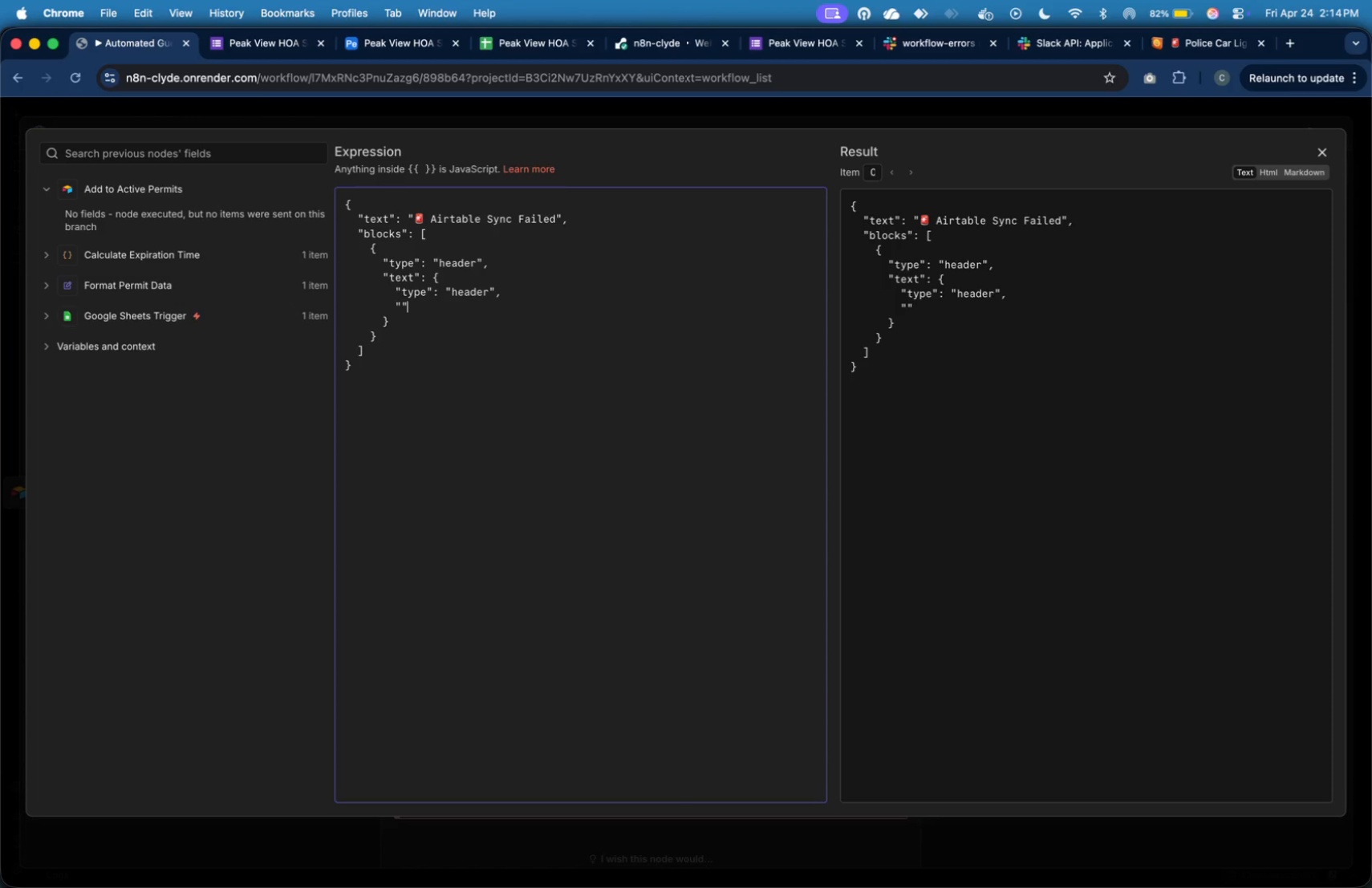 
key(ArrowLeft)
 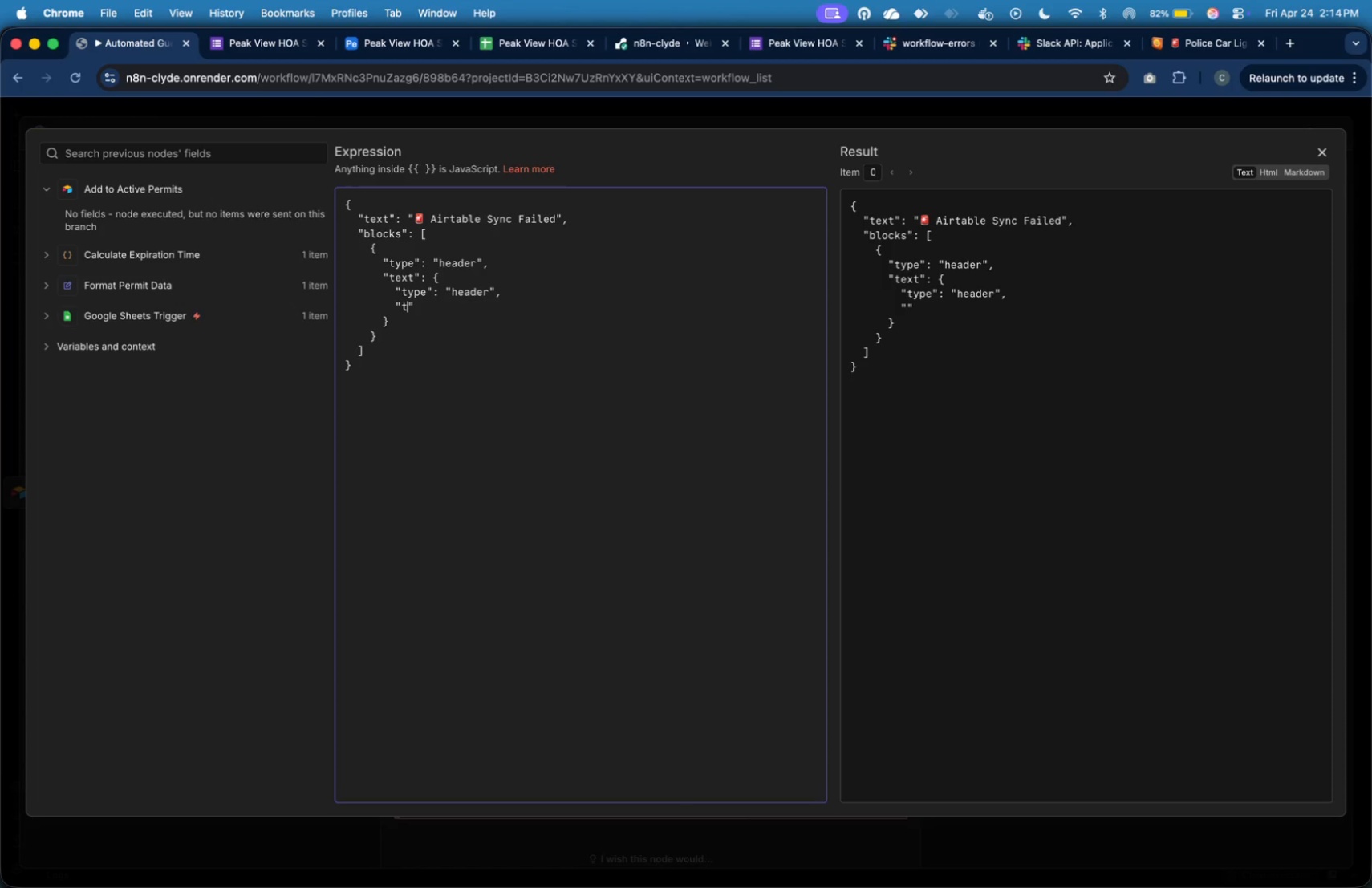 
type(text)
 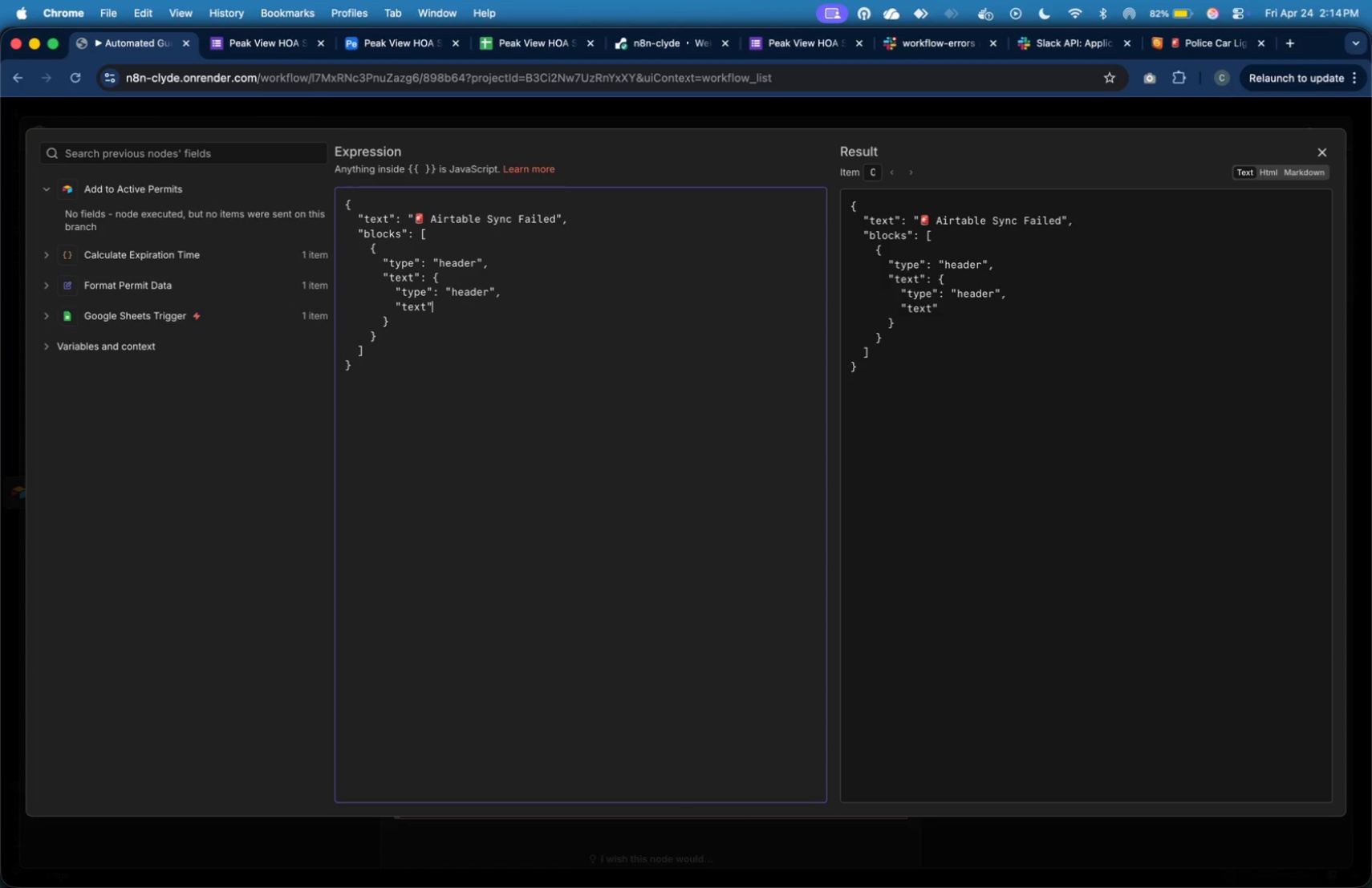 
key(ArrowRight)
 